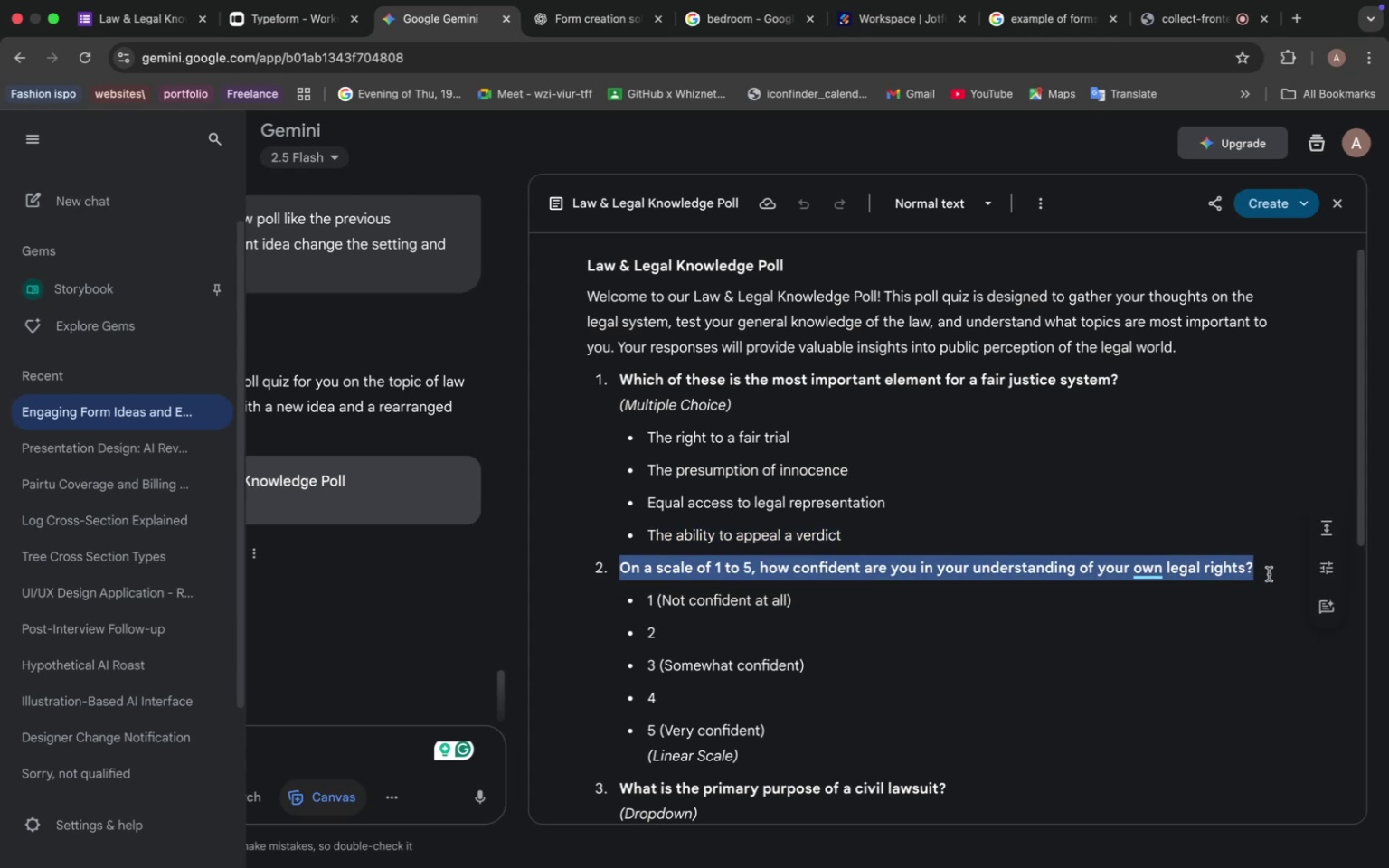 
key(Meta+C)
 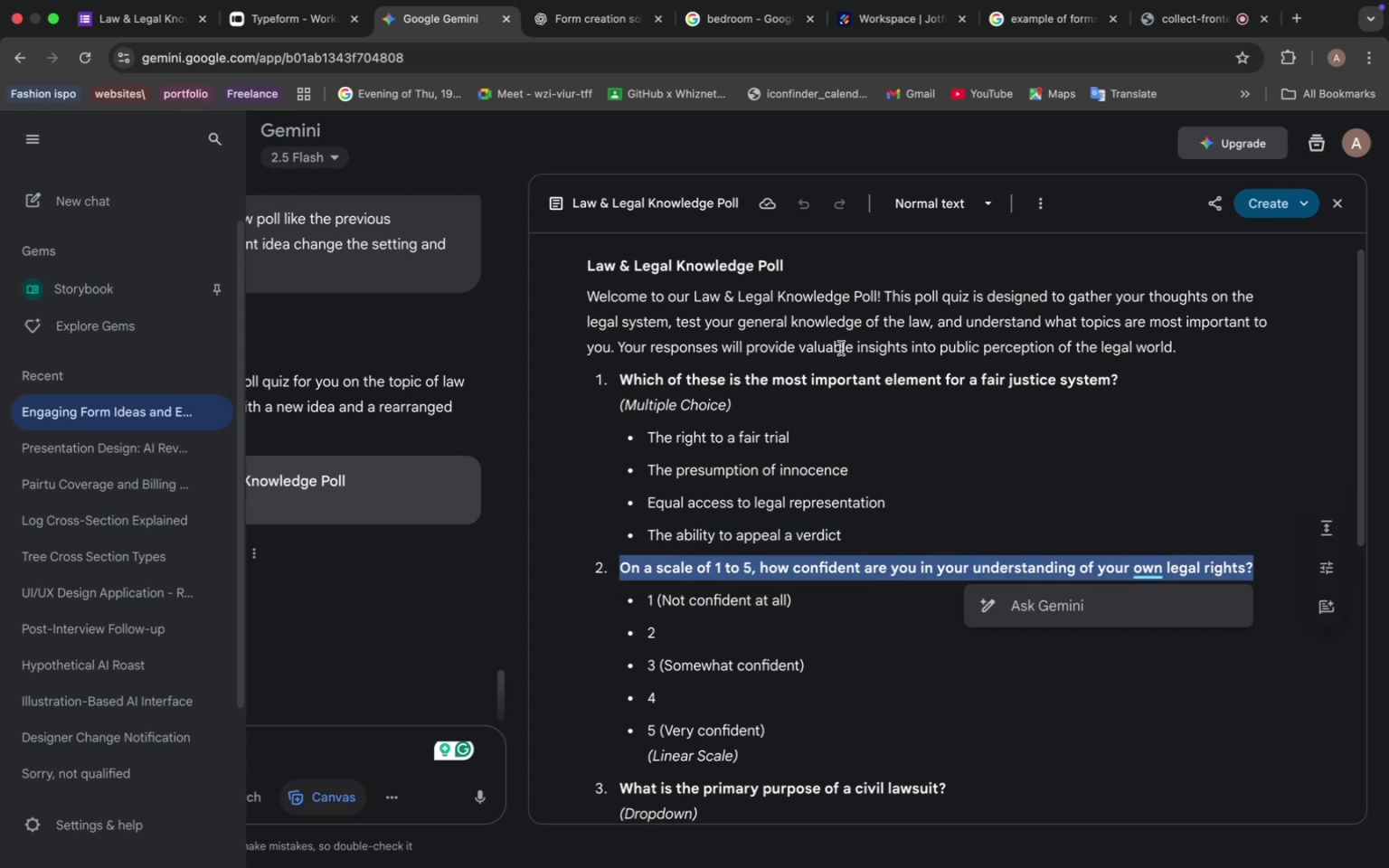 
left_click([134, 17])
 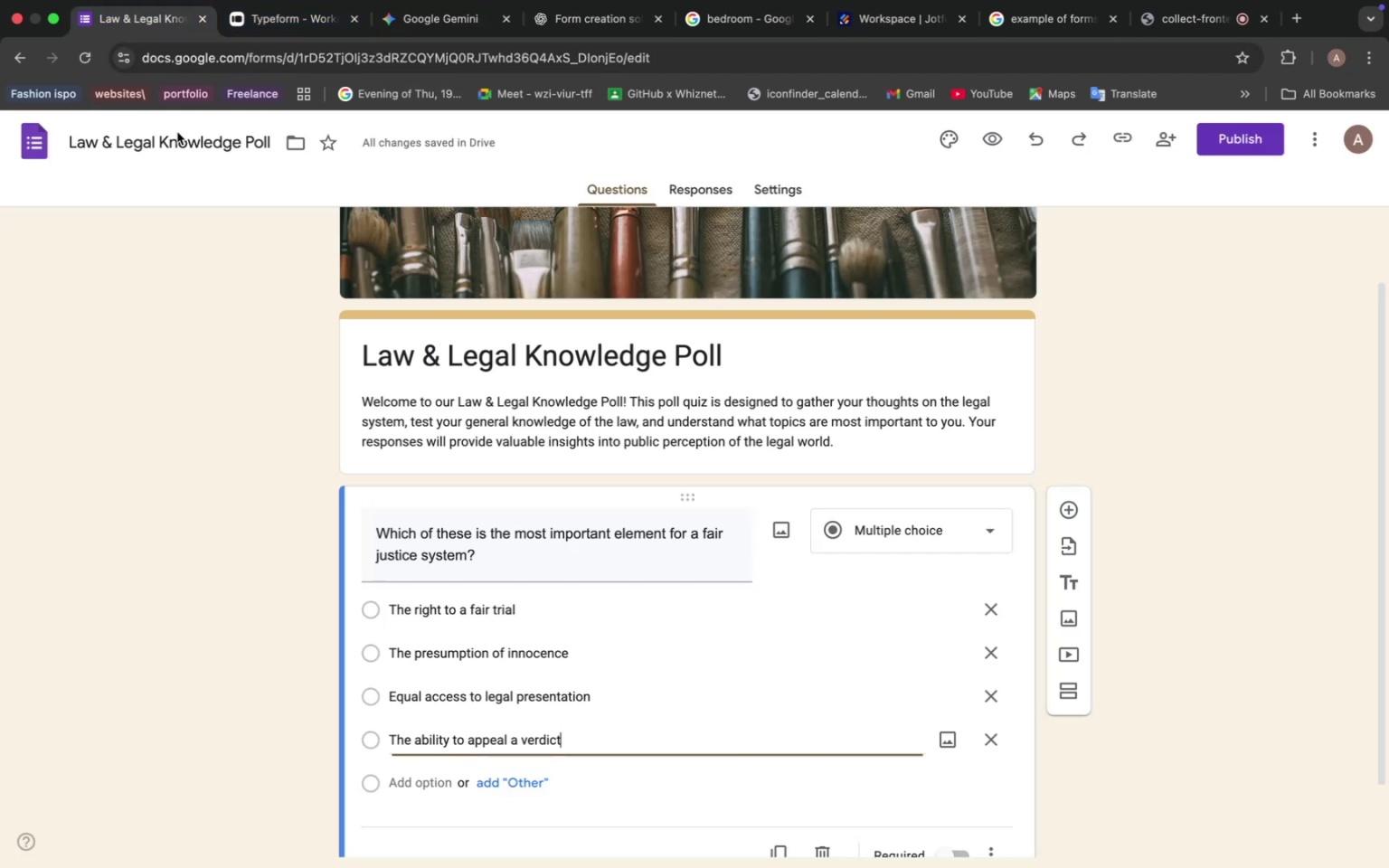 
left_click([1067, 505])
 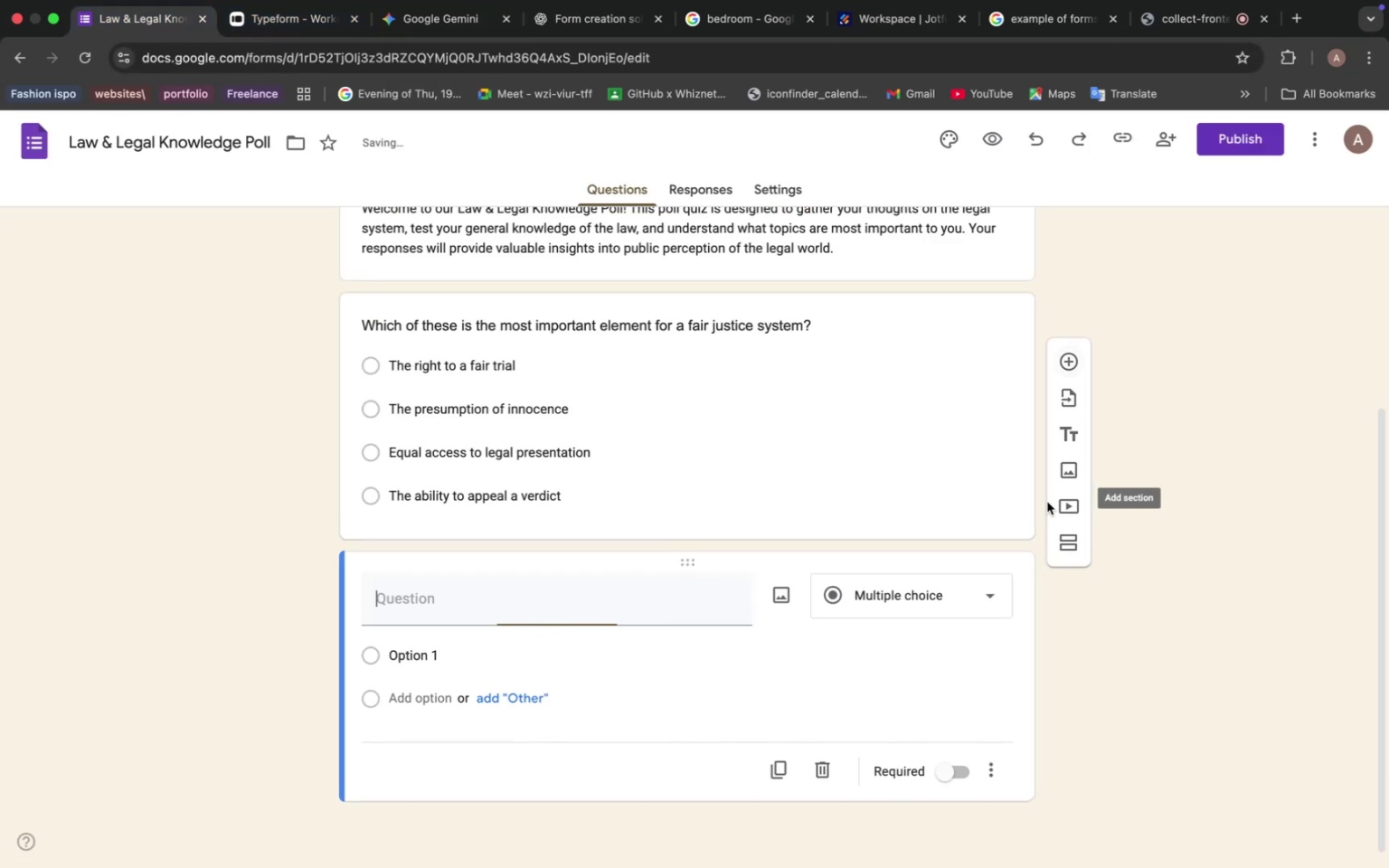 
left_click([567, 580])
 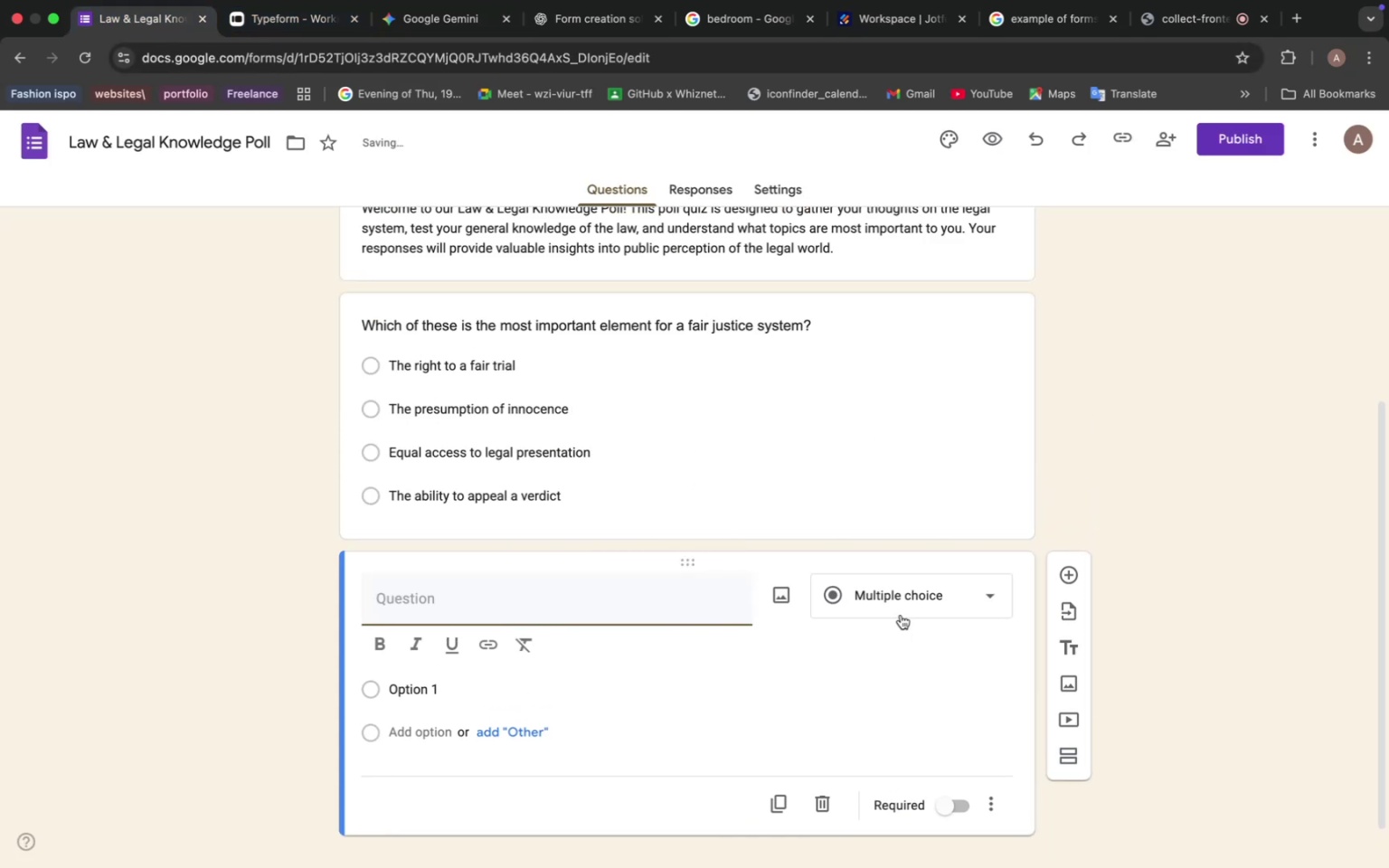 
key(Meta+V)
 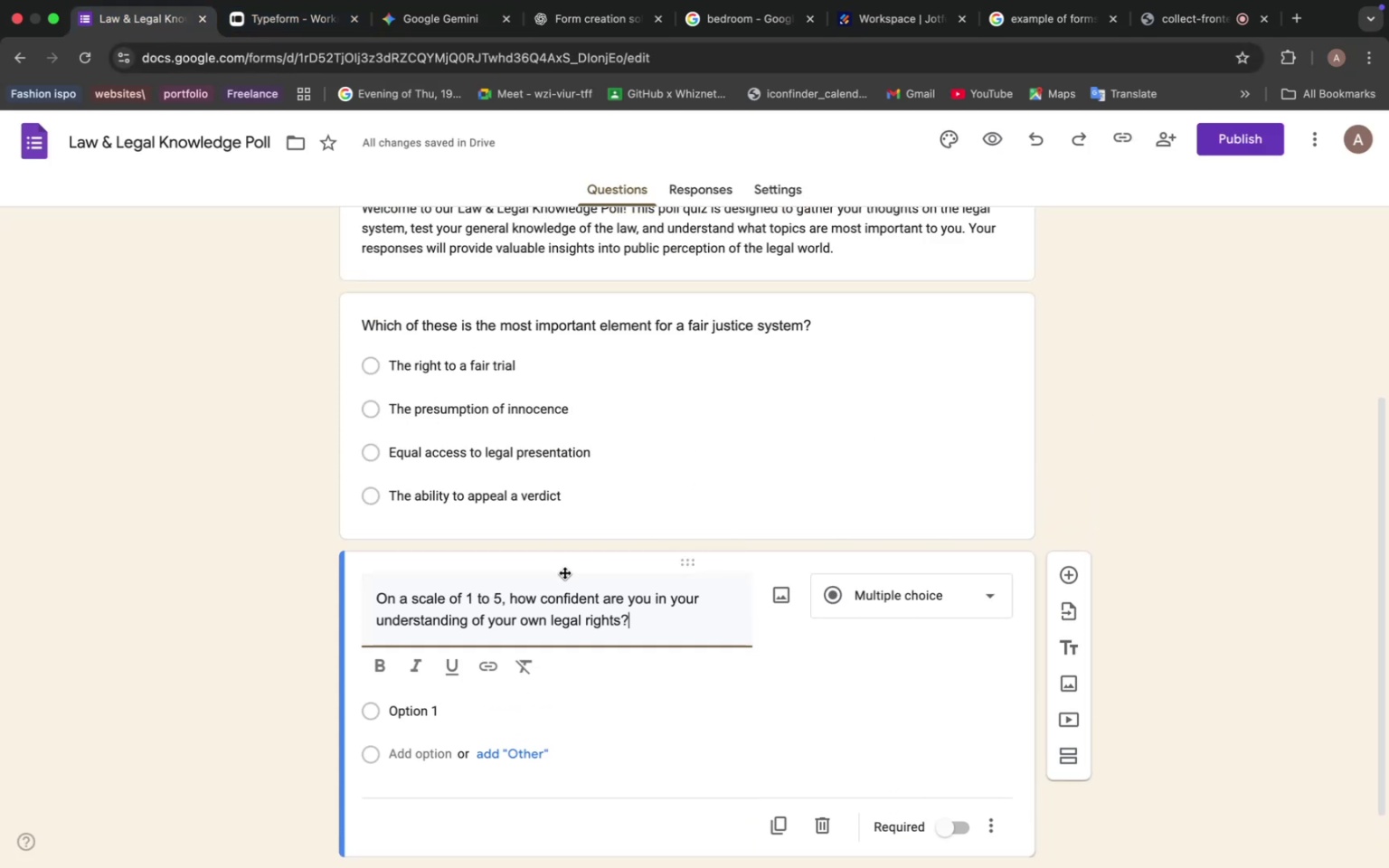 
left_click([501, 598])
 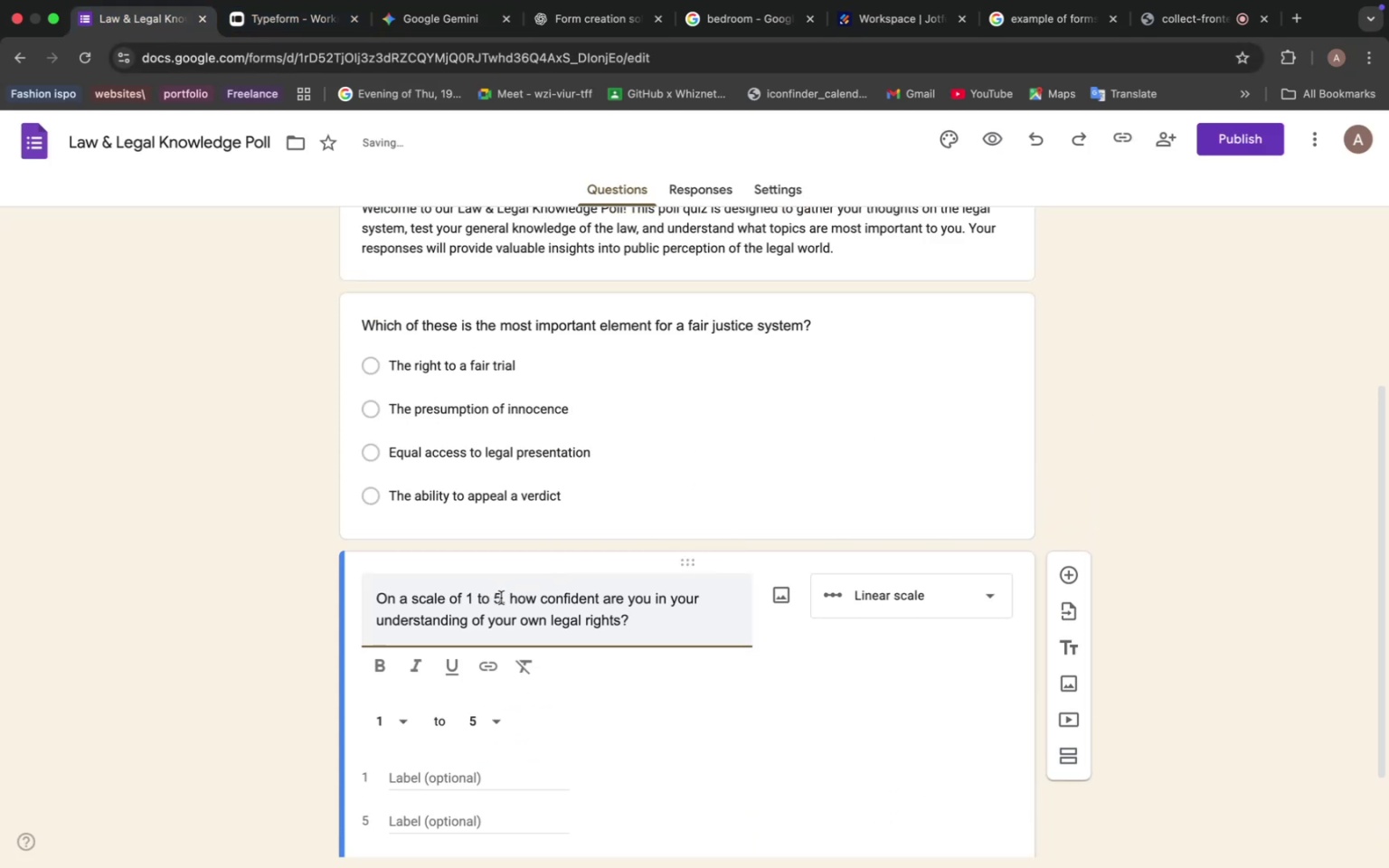 
key(Backspace)
type(10)
 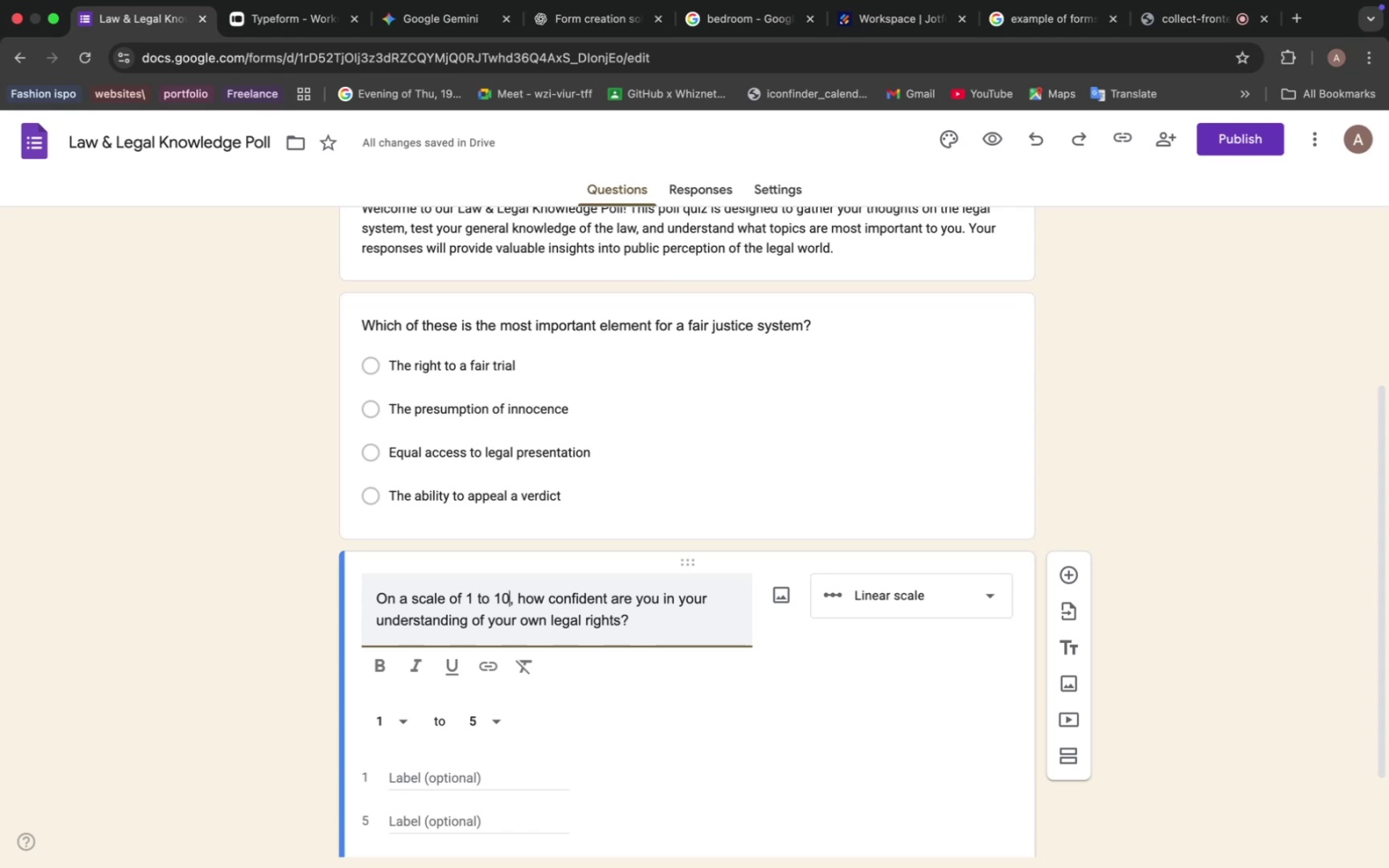 
left_click([499, 724])
 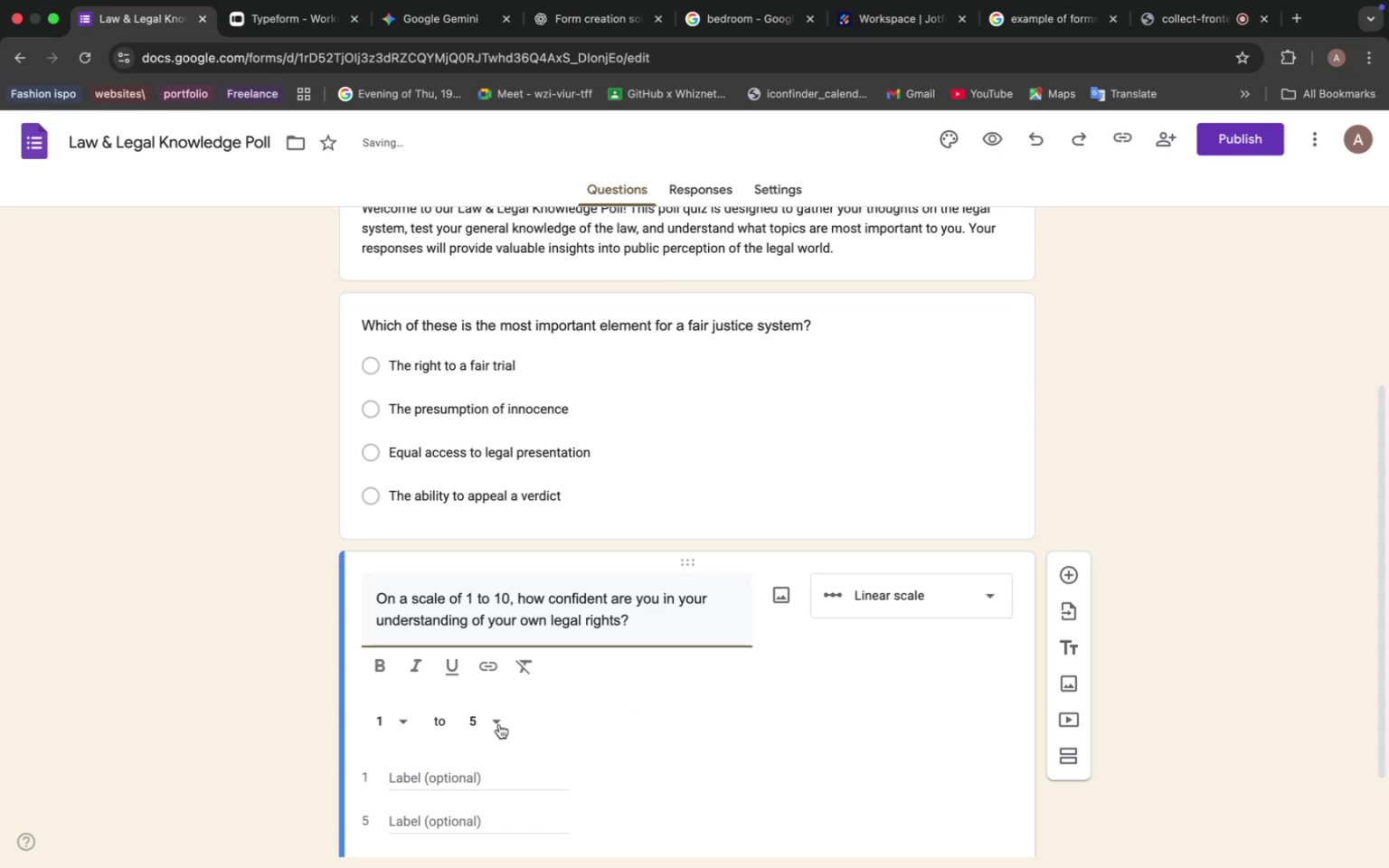 
left_click([487, 819])
 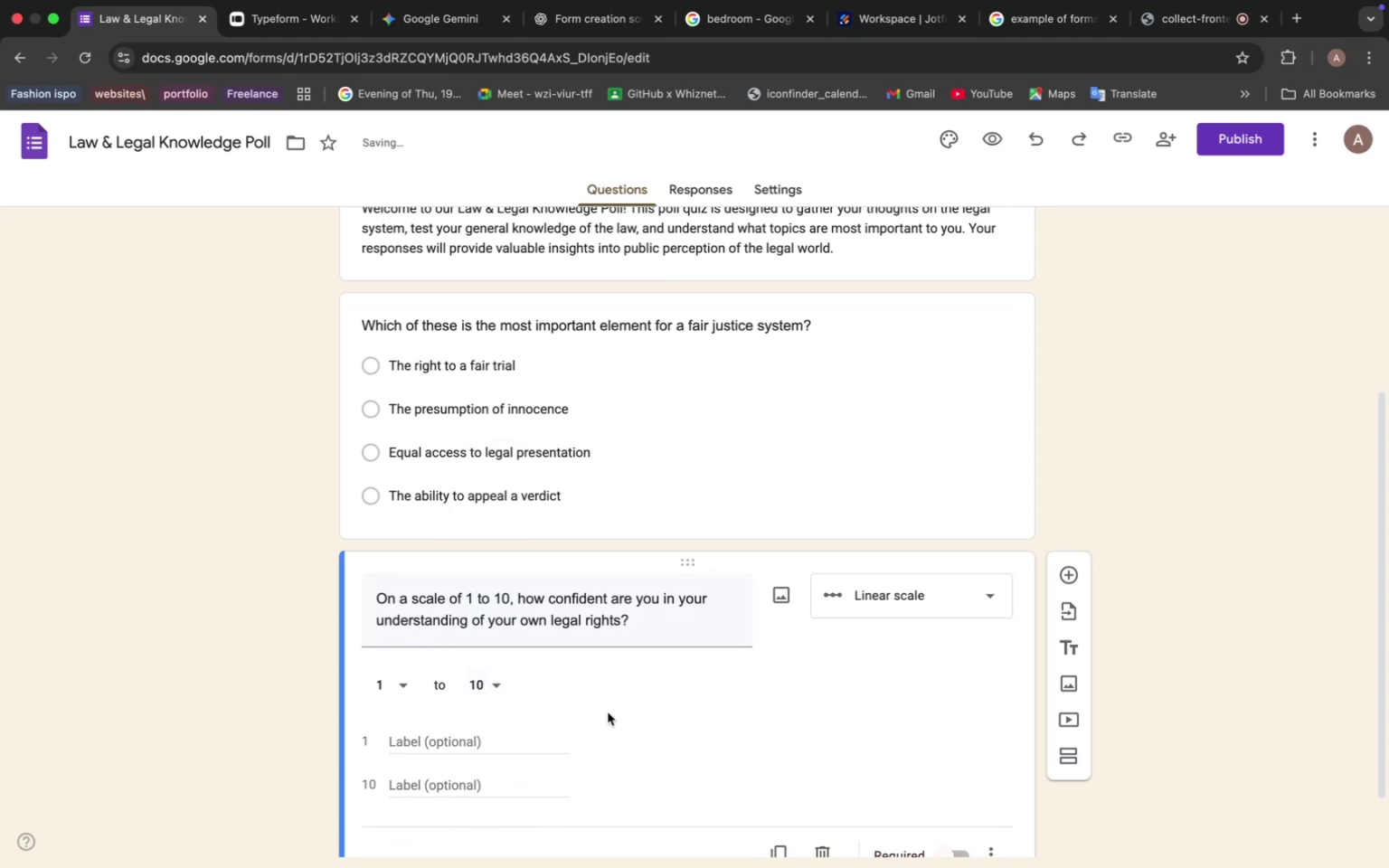 
left_click([452, 42])
 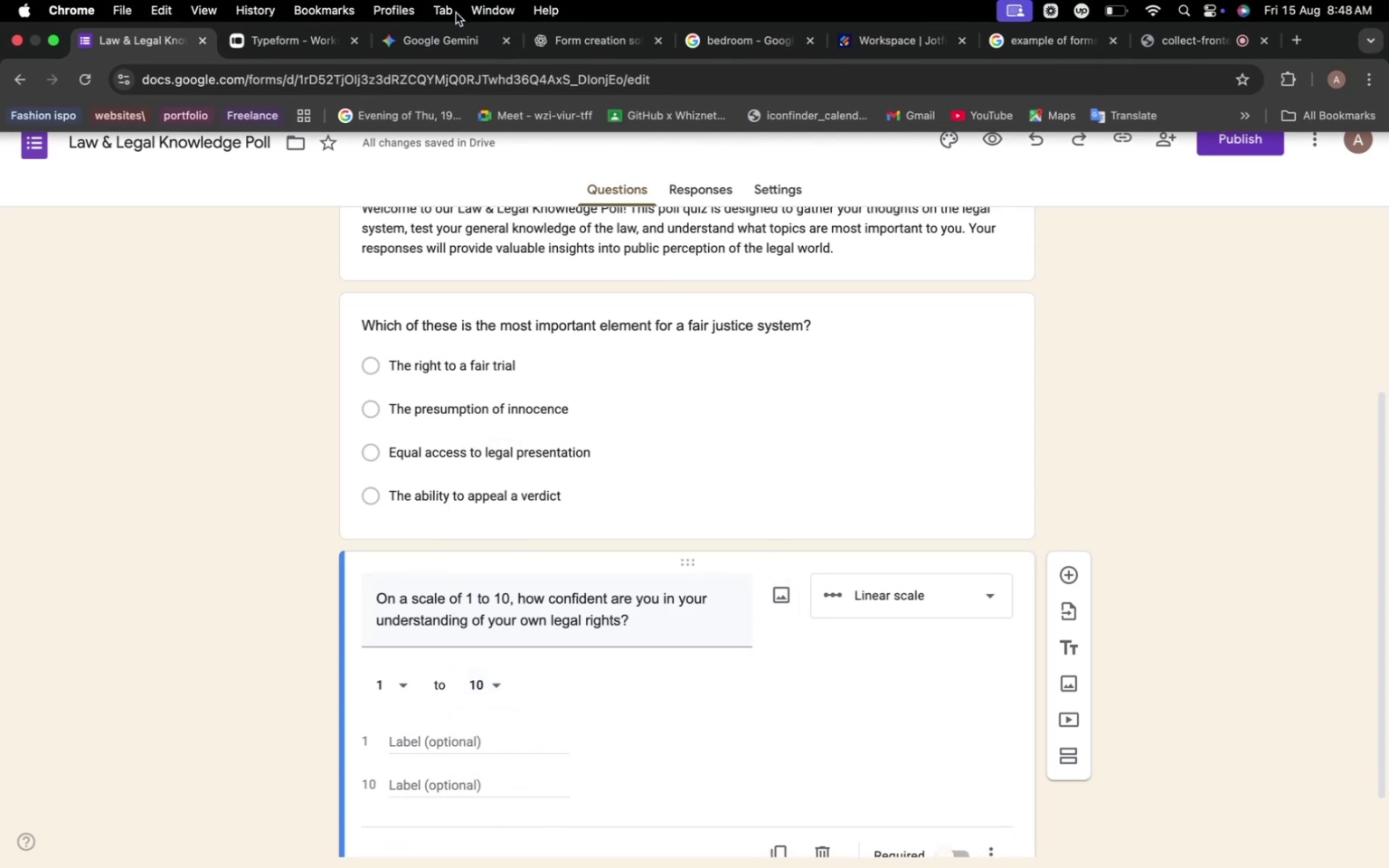 
mouse_move([571, 171])
 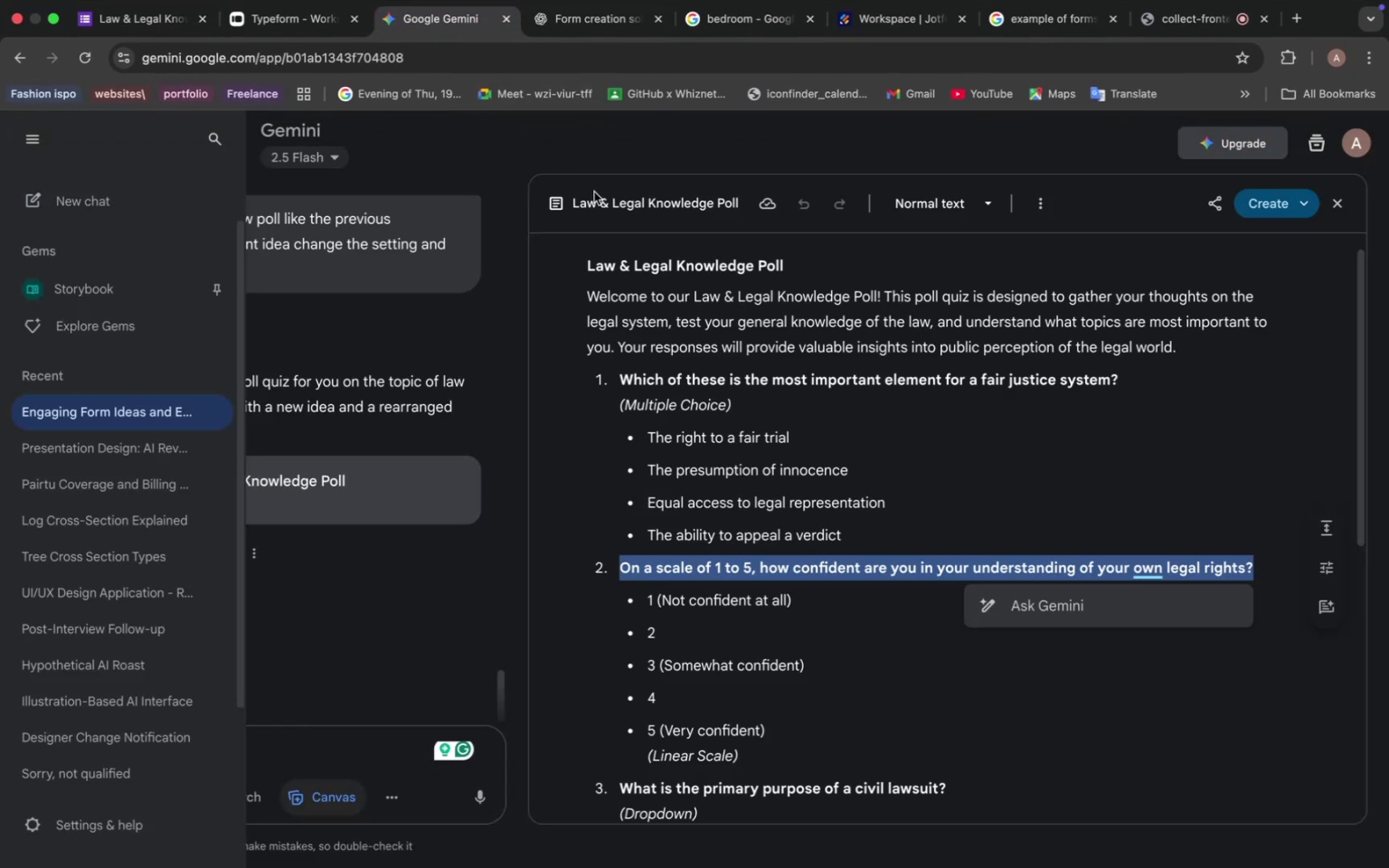 
left_click([118, 14])
 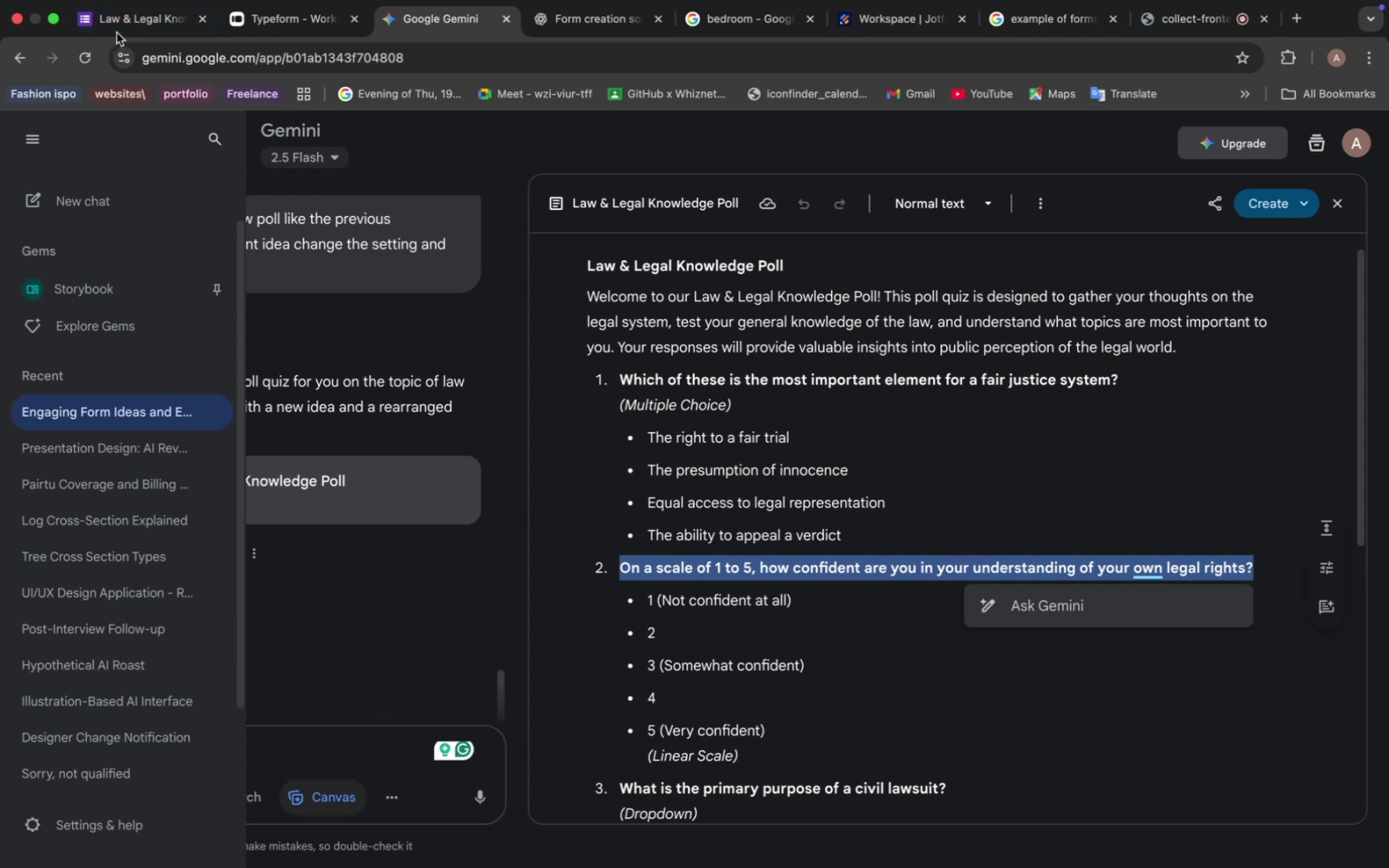 
left_click([421, 744])
 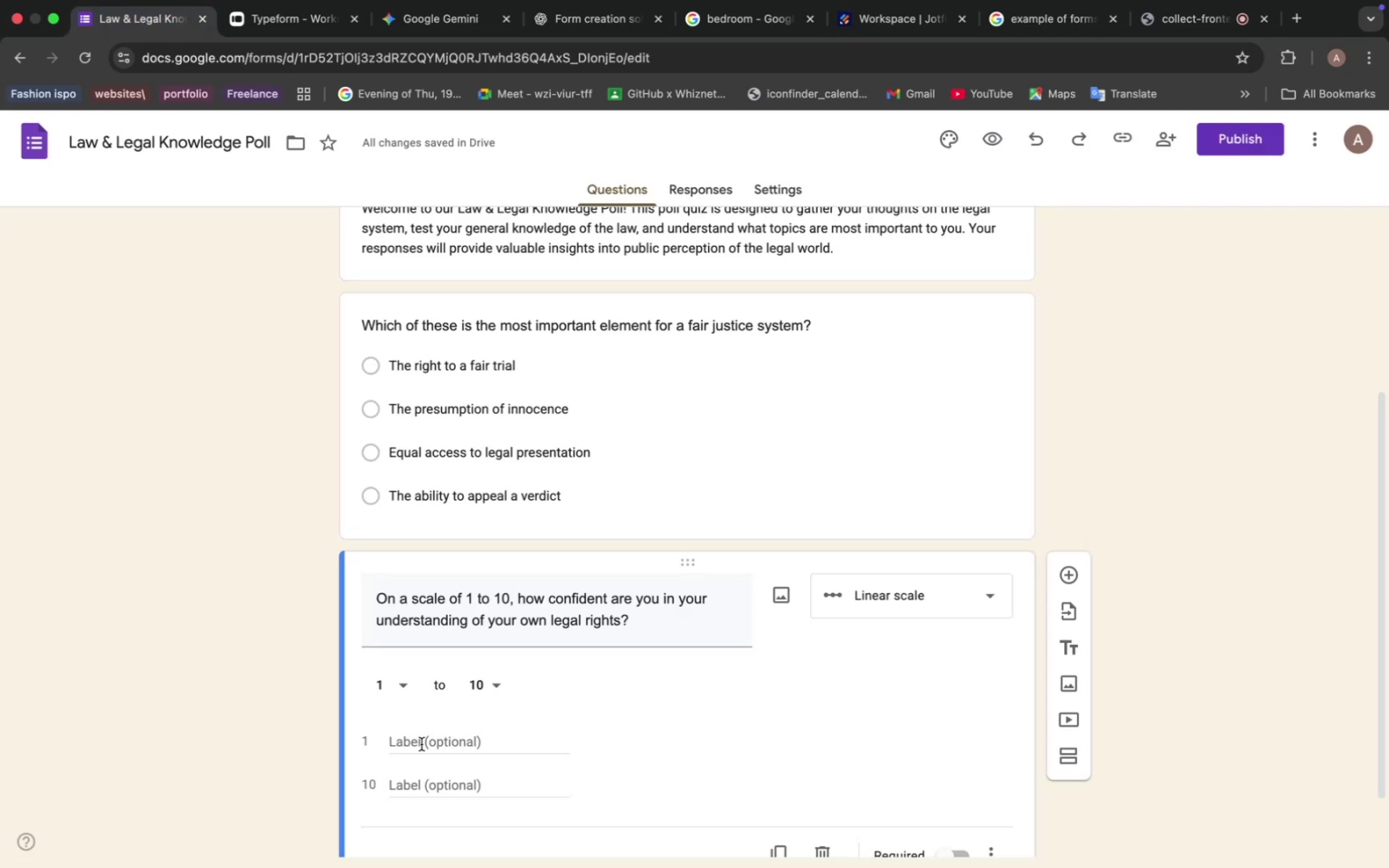 
type(Not confident at all)
 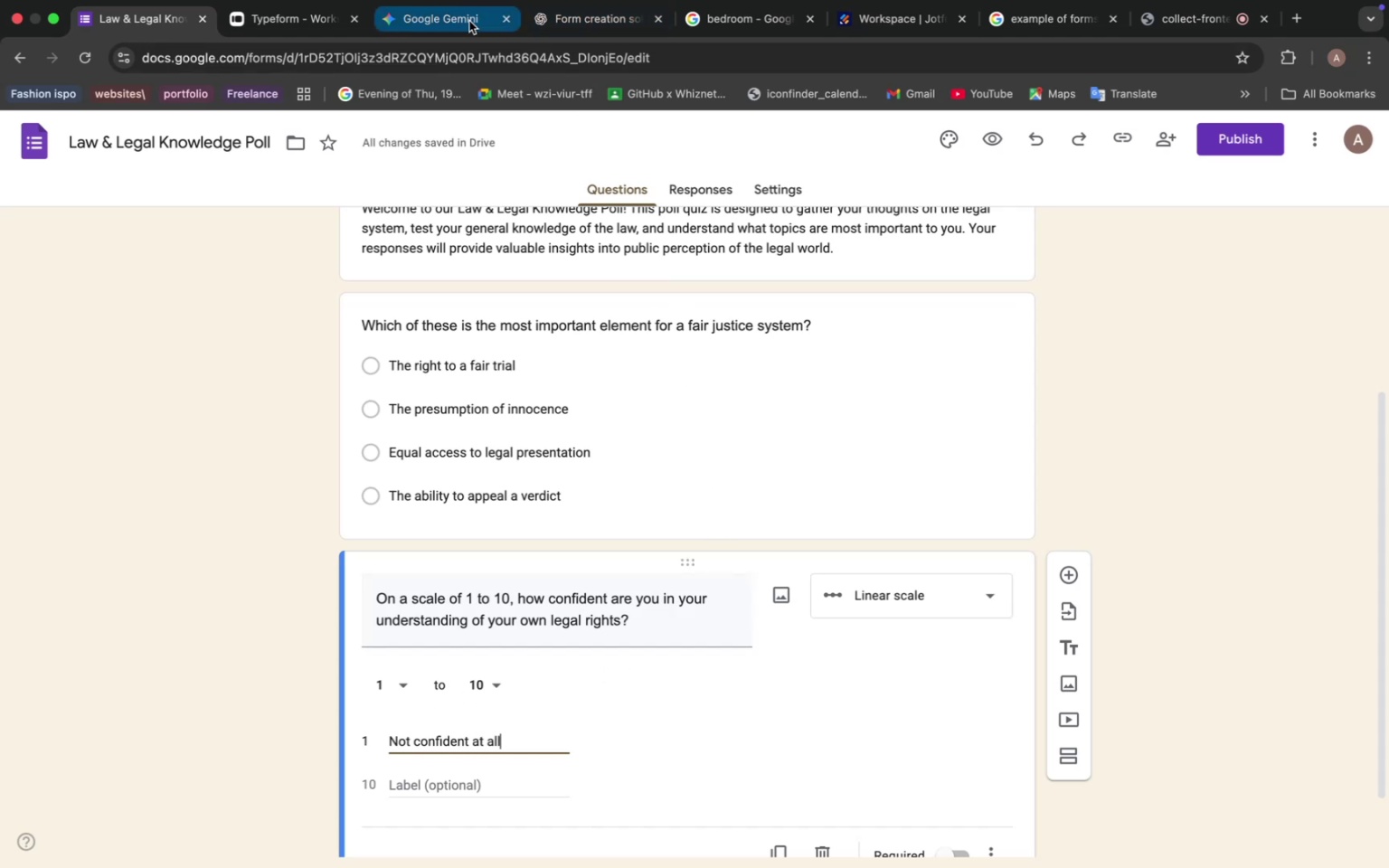 
wait(5.84)
 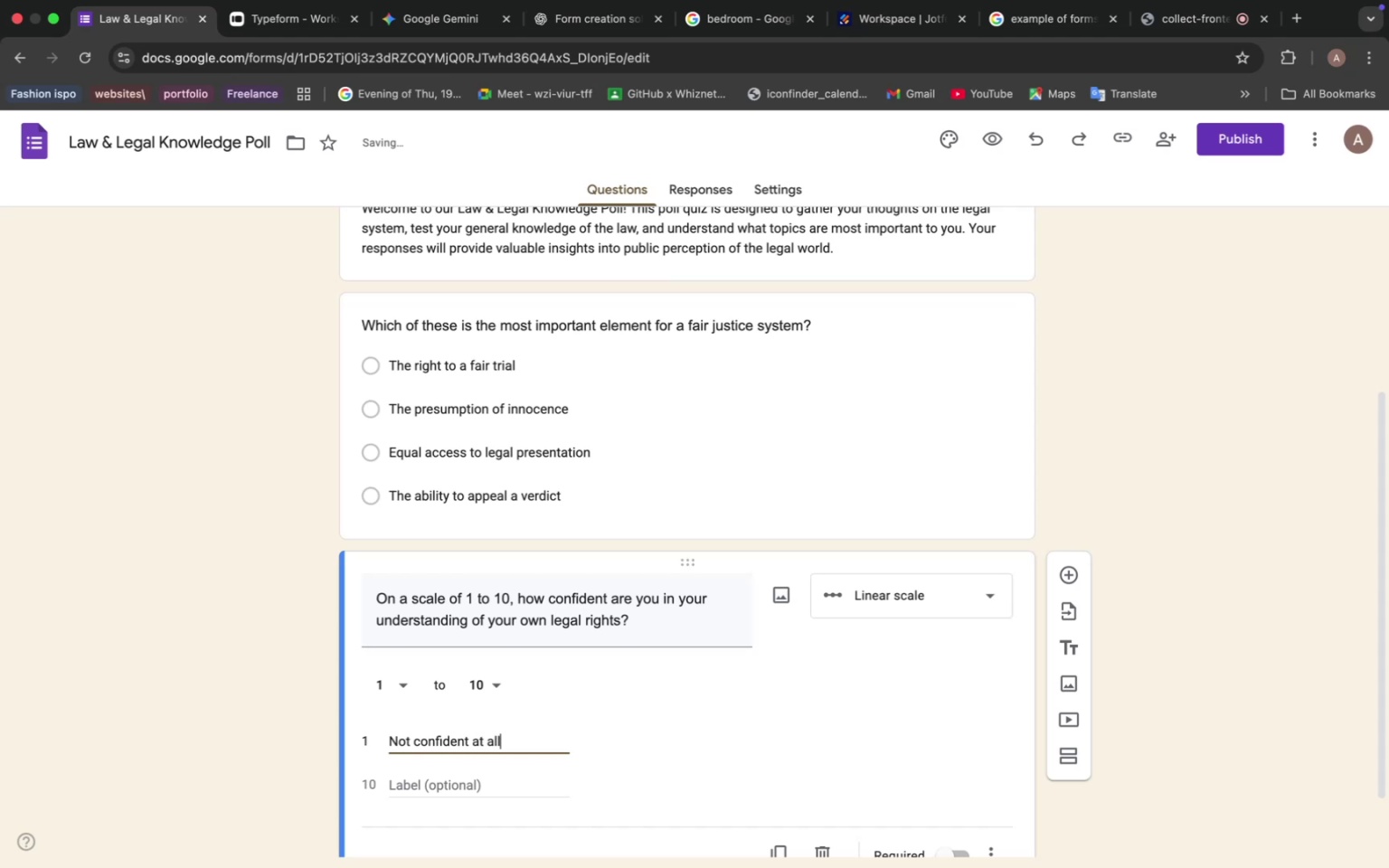 
left_click([156, 33])
 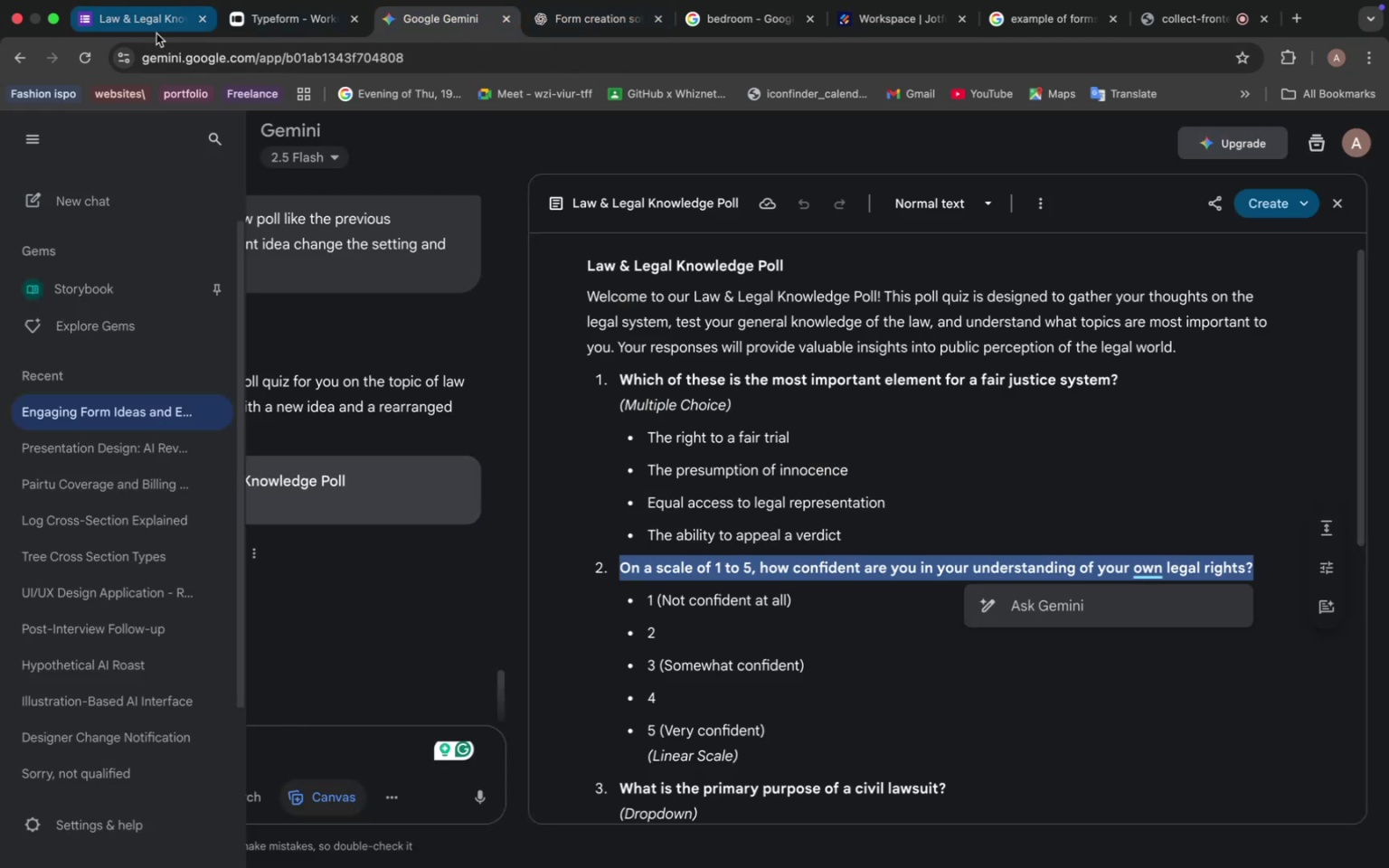 
left_click([432, 783])
 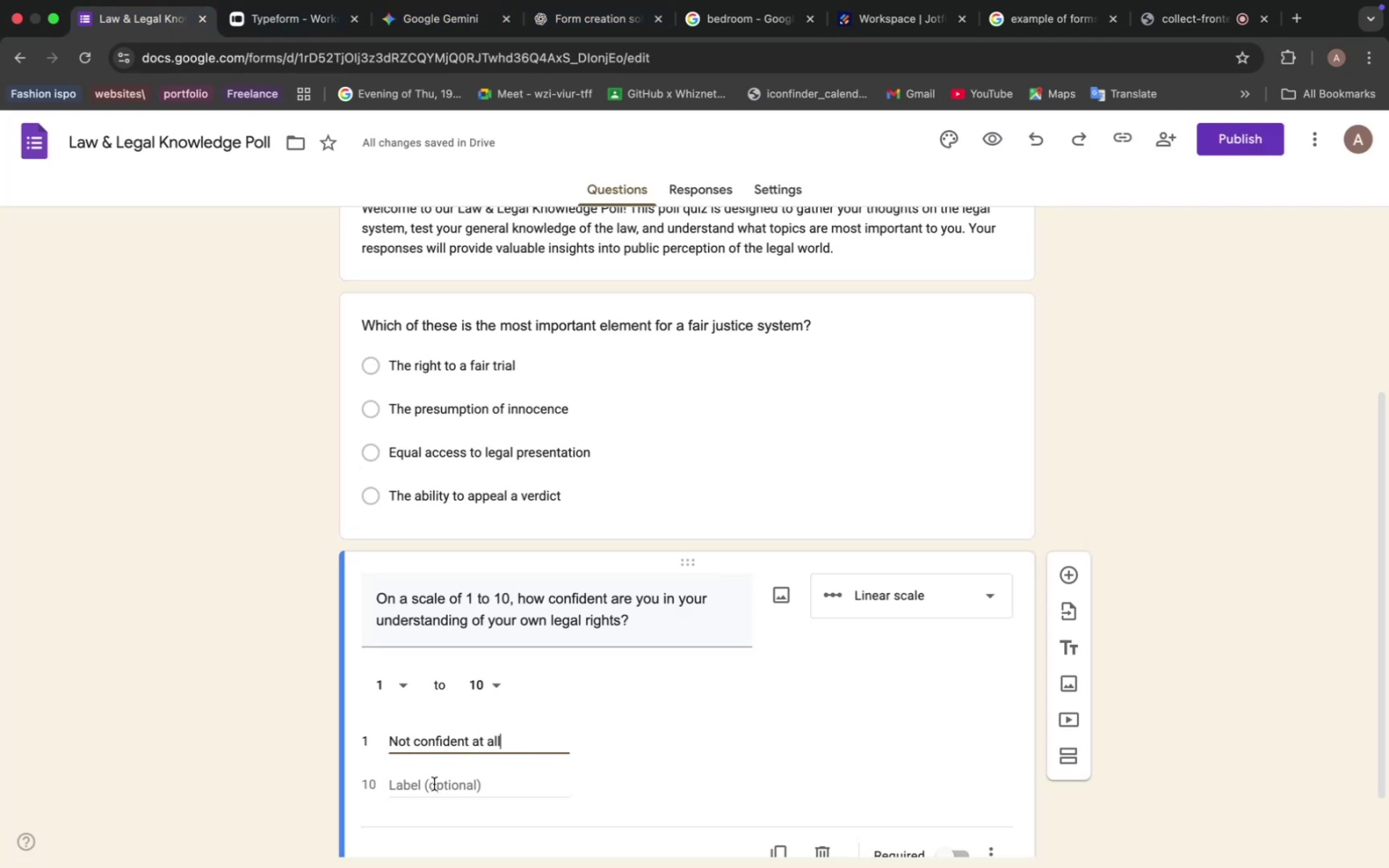 
type(Very ci)
key(Backspace)
type(onfident)
 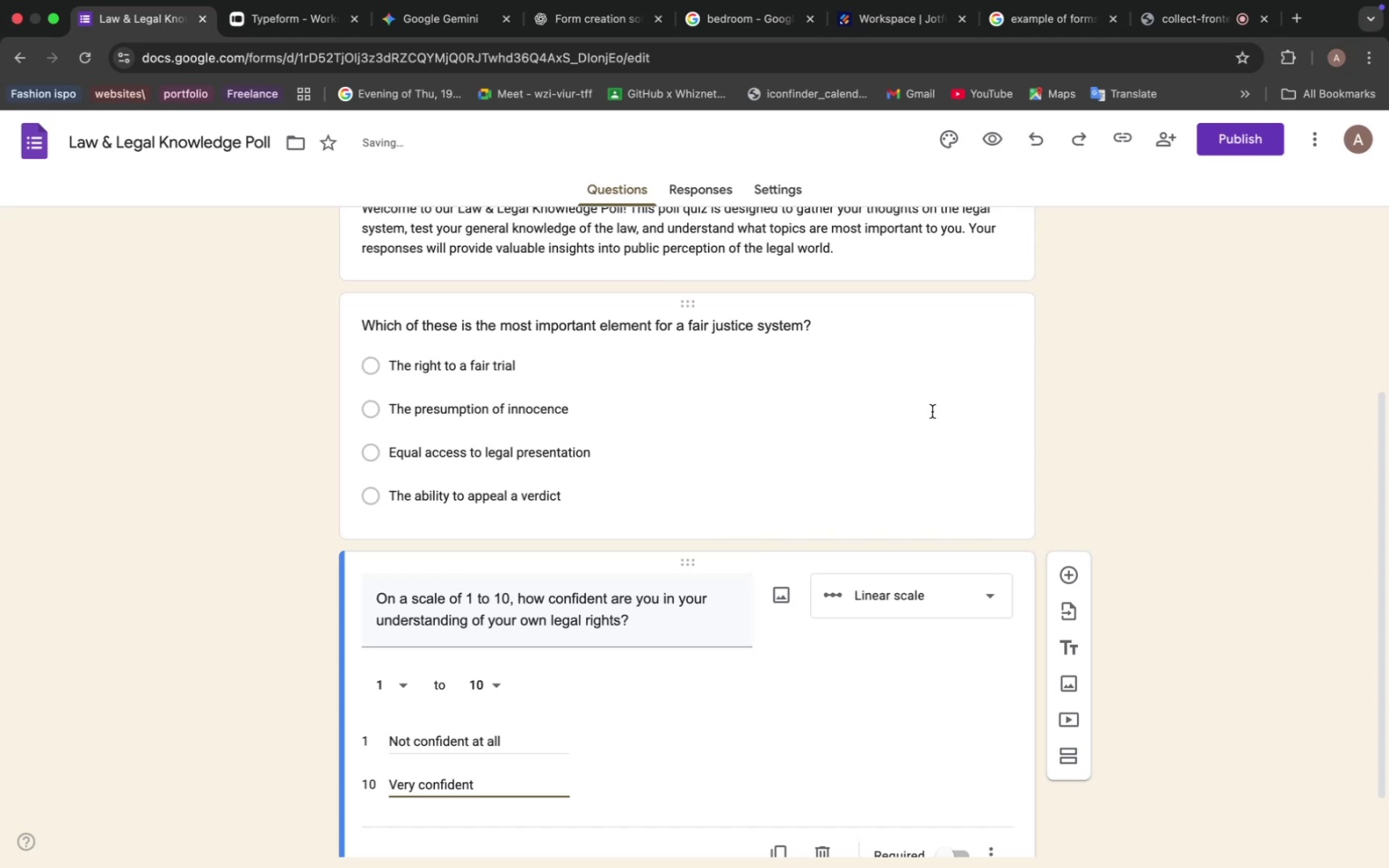 
wait(8.82)
 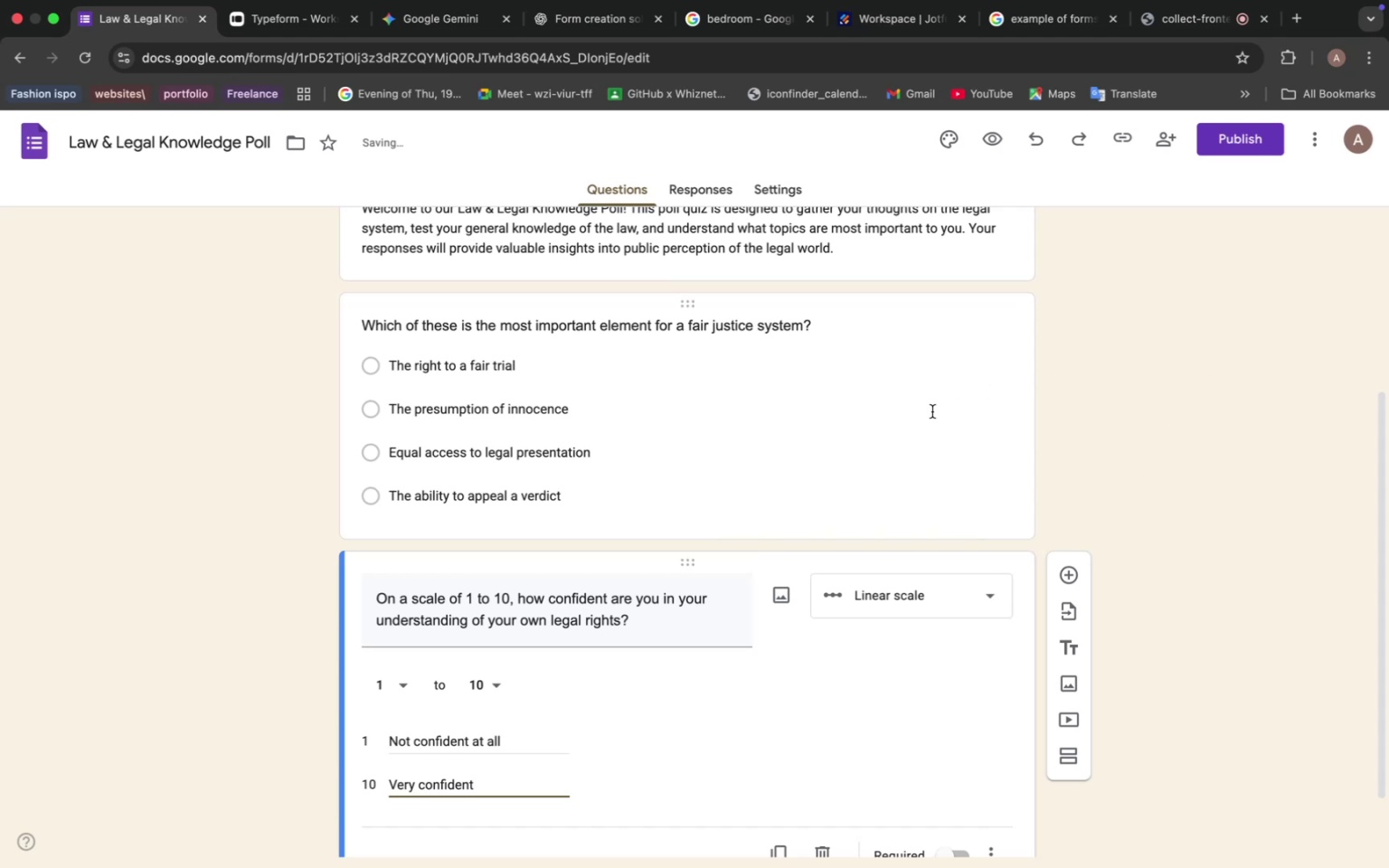 
left_click([954, 461])
 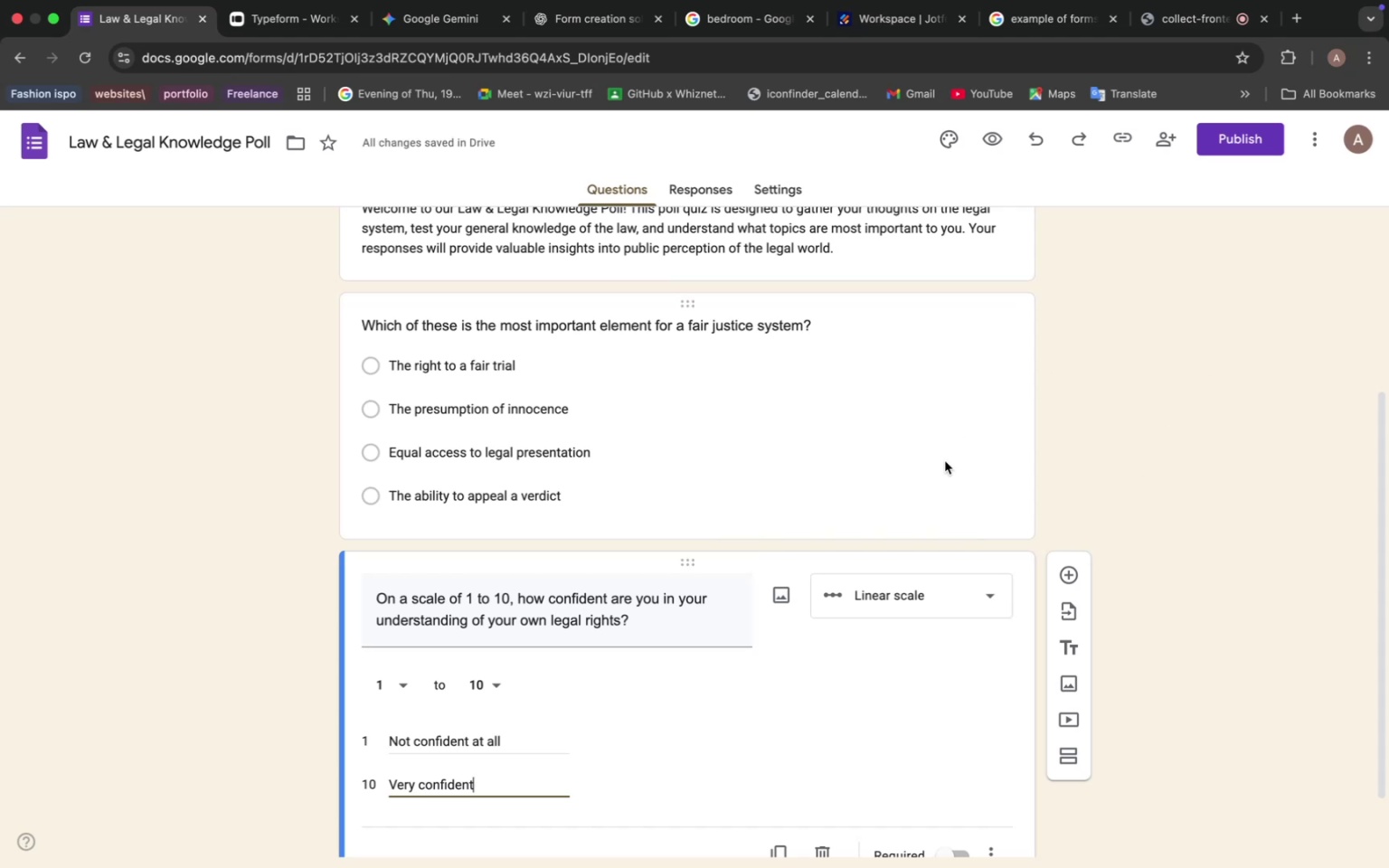 
scroll: coordinate [954, 458], scroll_direction: down, amount: 3.0
 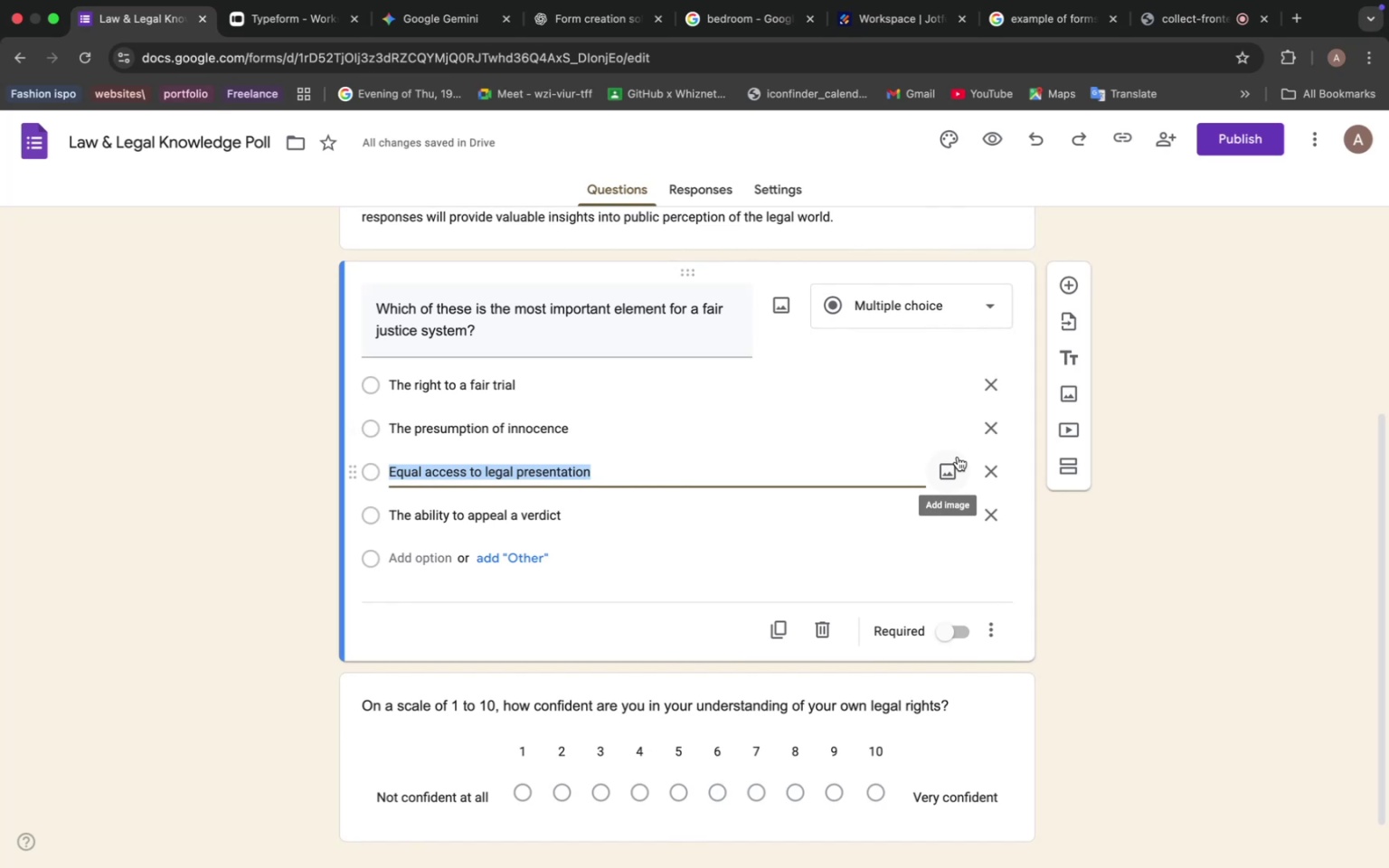 
wait(21.64)
 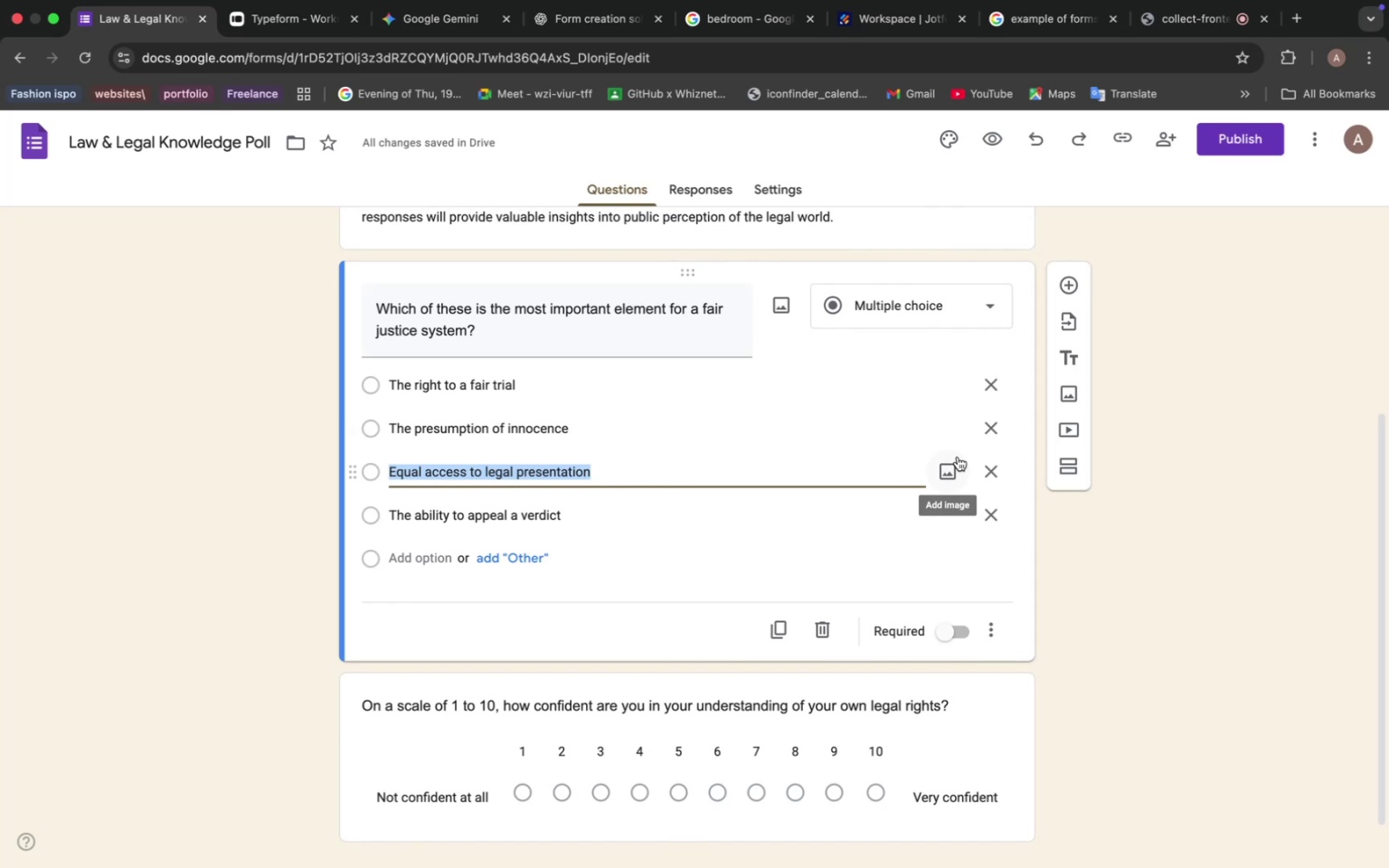 
left_click([699, 513])
 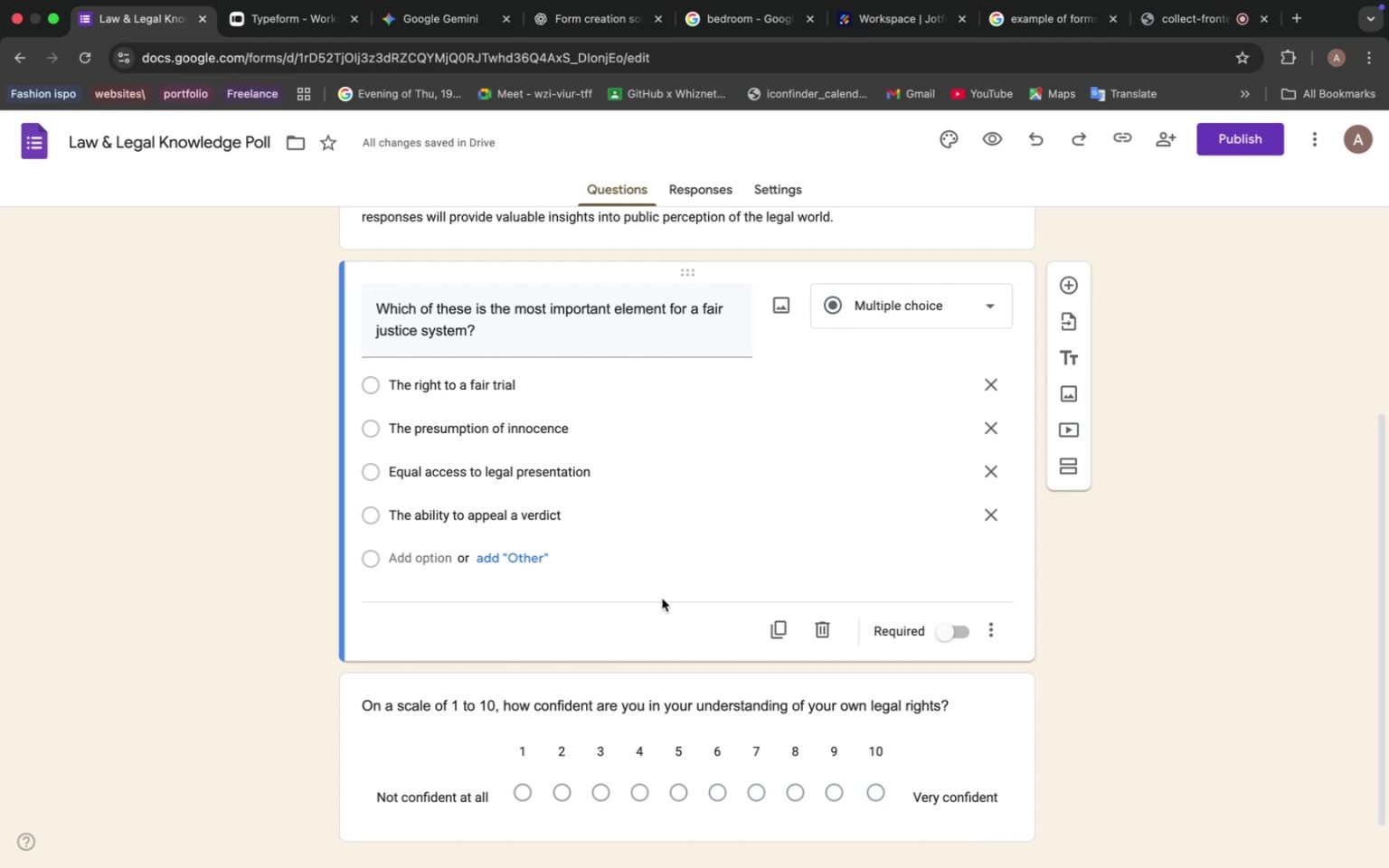 
wait(37.15)
 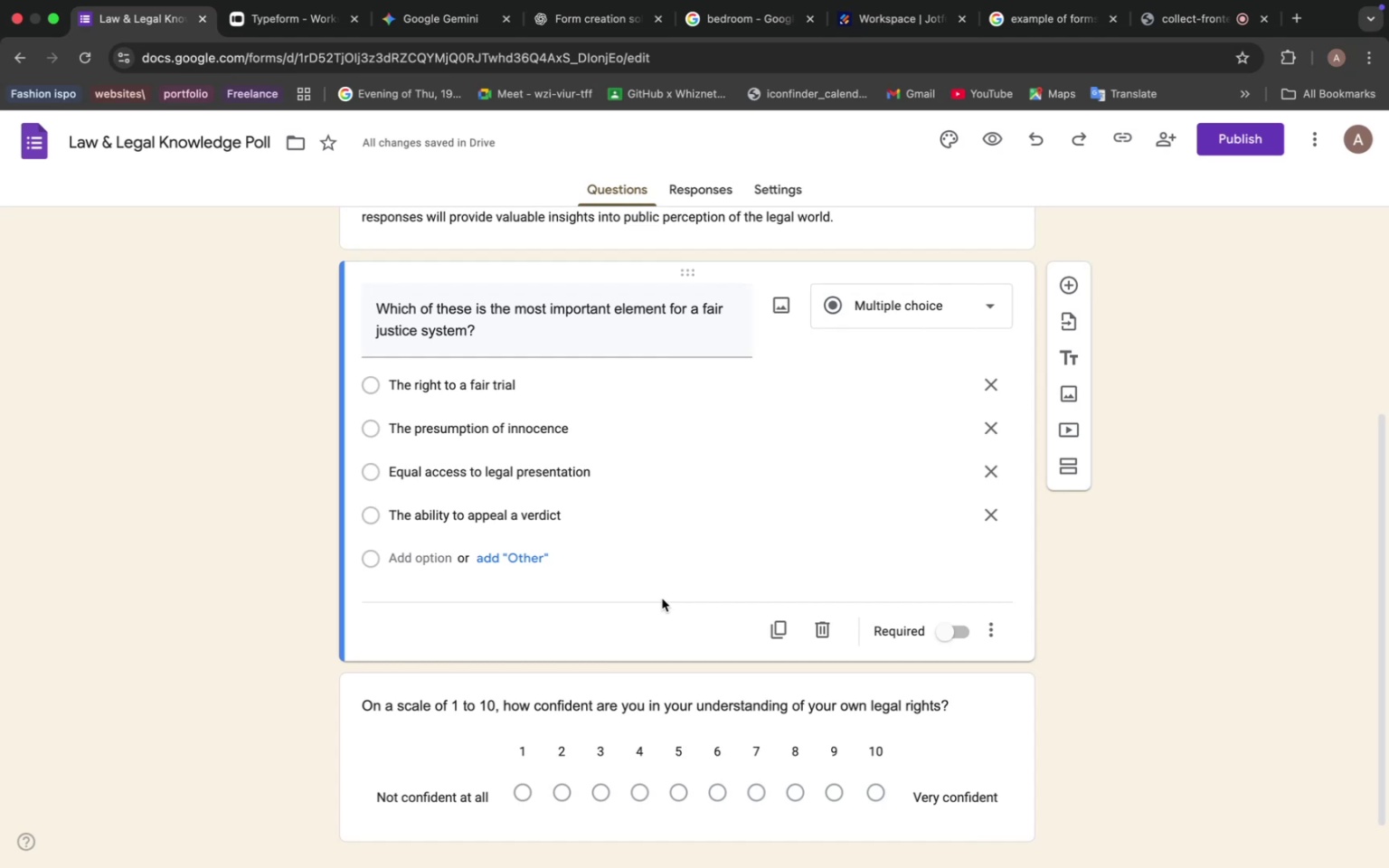 
scroll: coordinate [689, 570], scroll_direction: down, amount: 34.0
 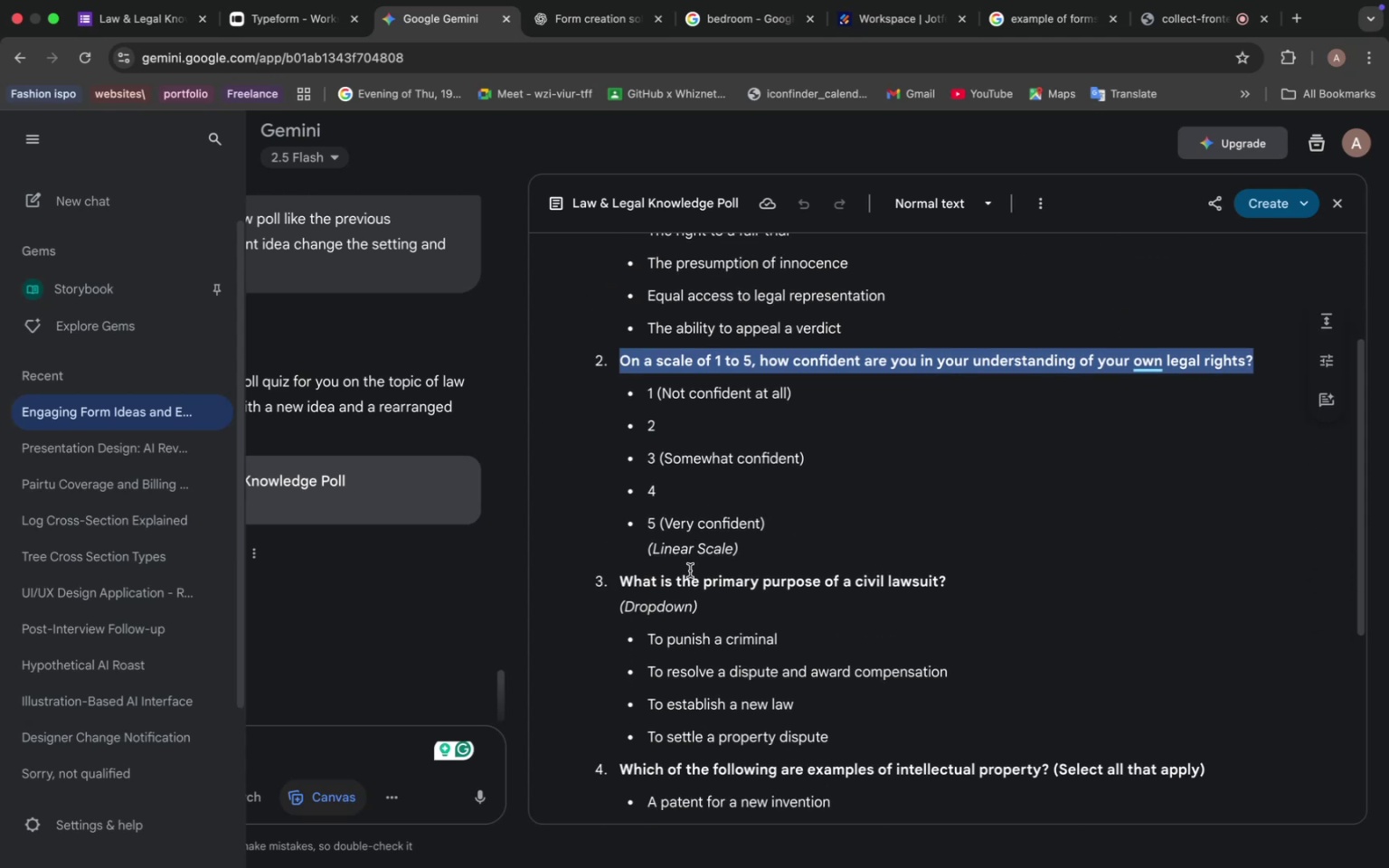 
left_click_drag(start_coordinate=[622, 509], to_coordinate=[956, 507])
 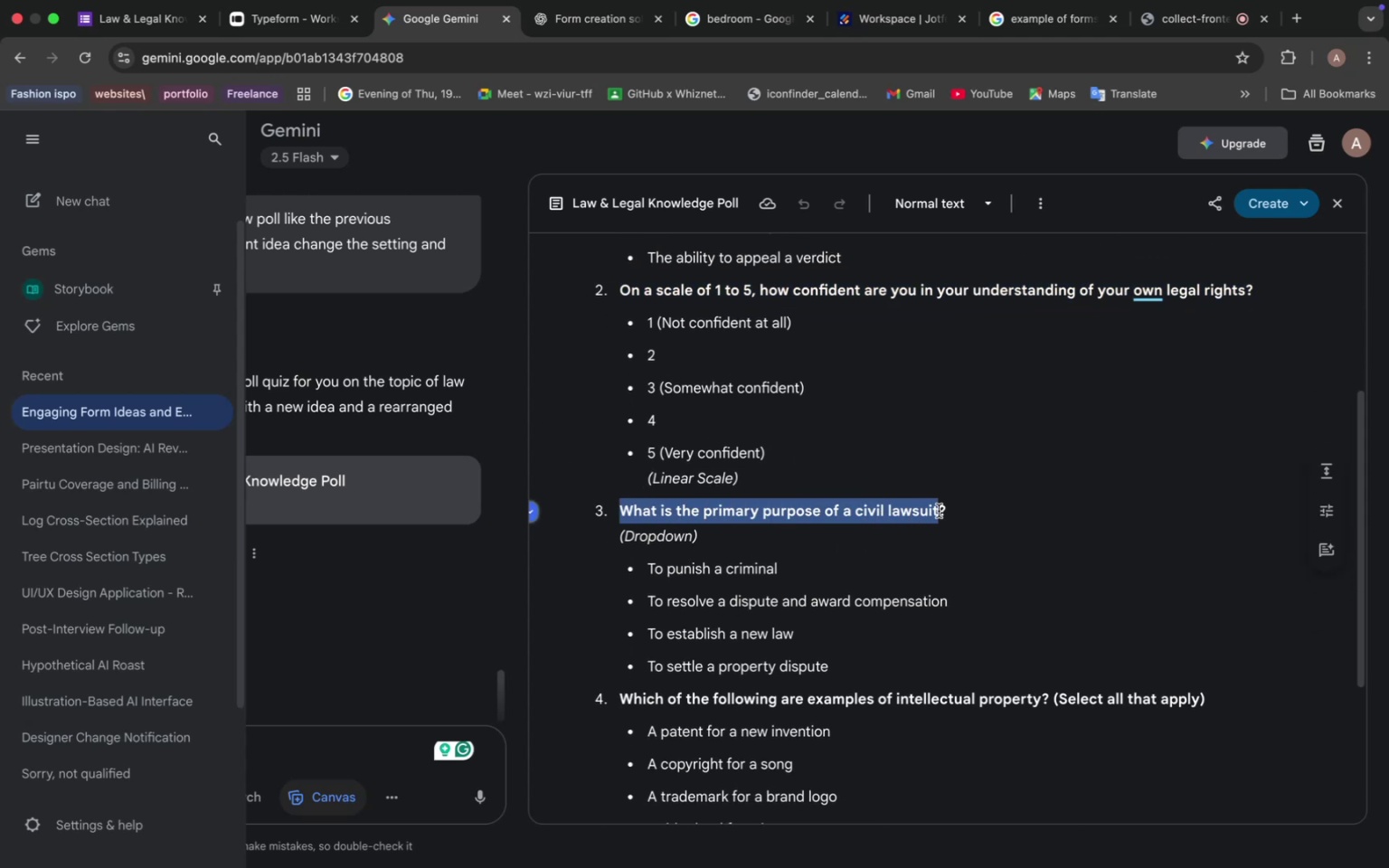 
key(Meta+C)
 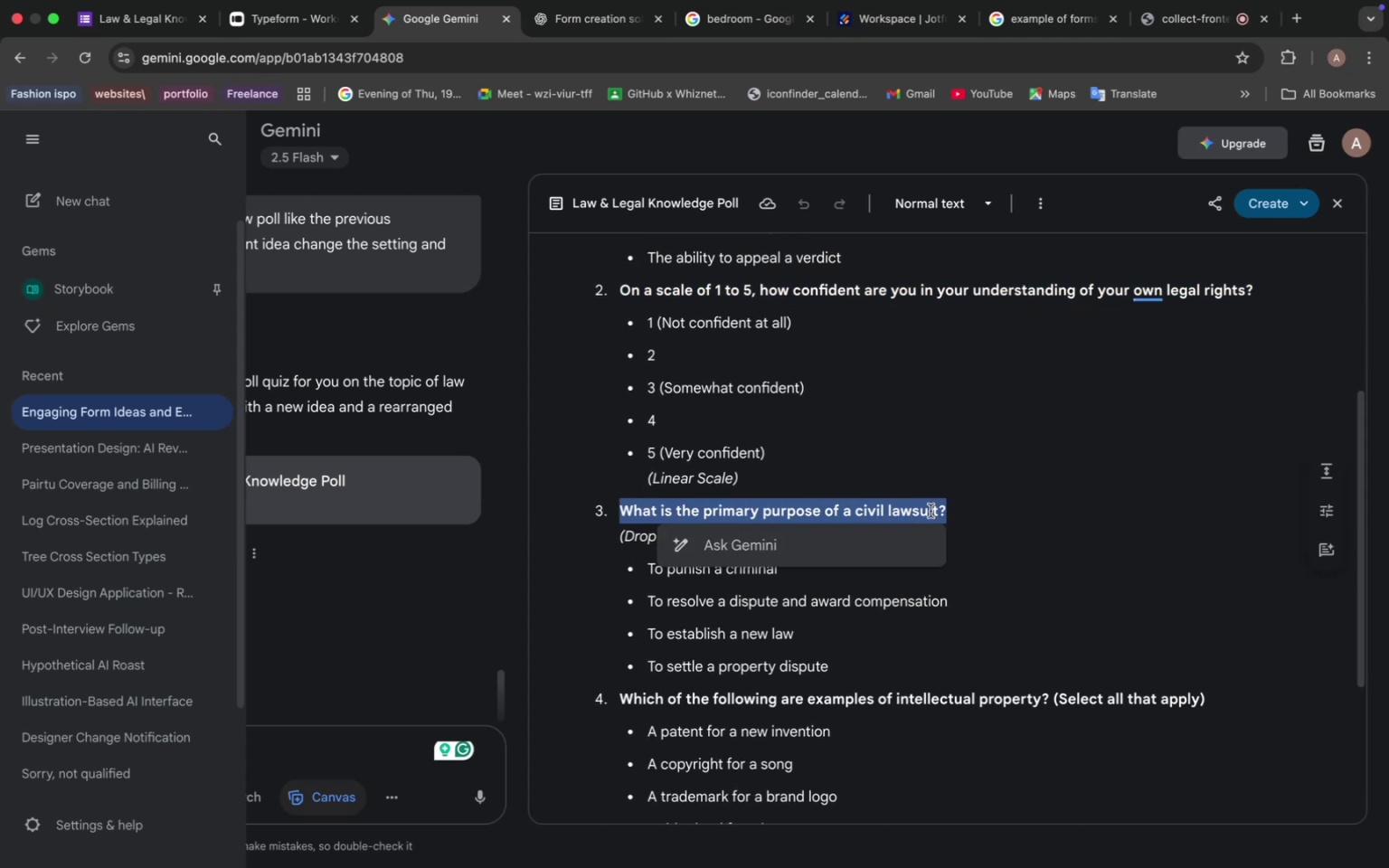 
left_click([133, 24])
 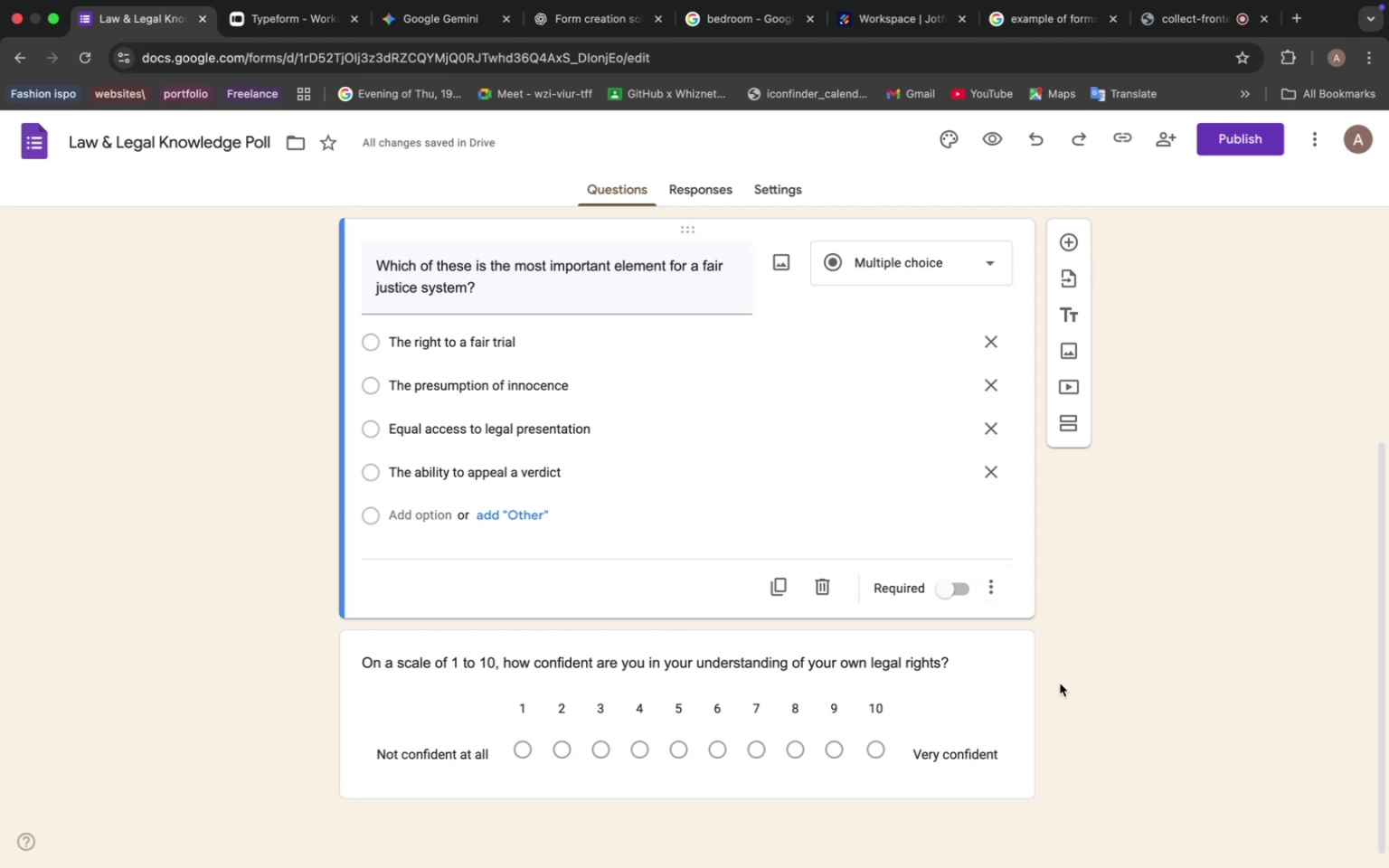 
left_click([1067, 501])
 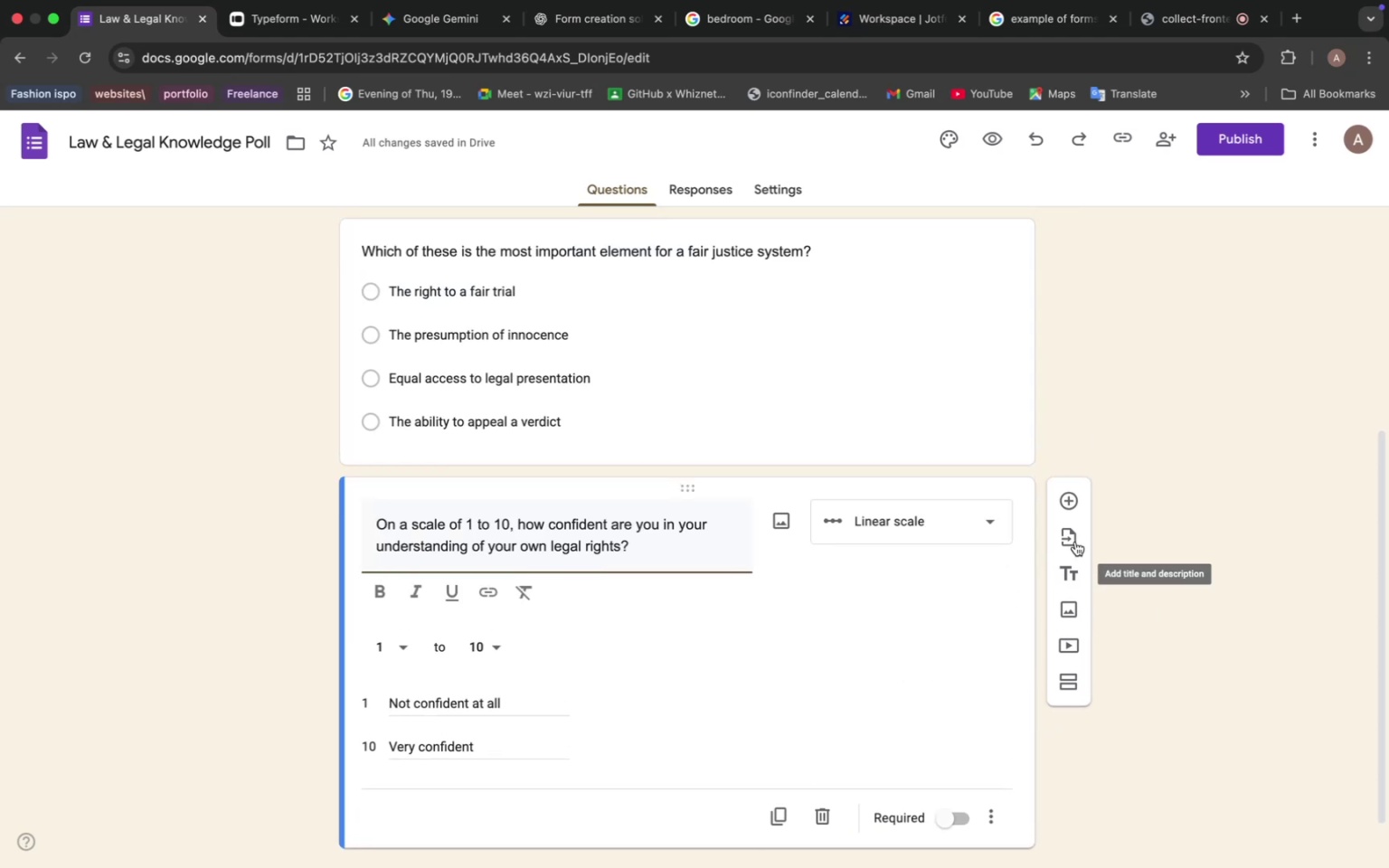 
scroll: coordinate [592, 629], scroll_direction: down, amount: 3.0
 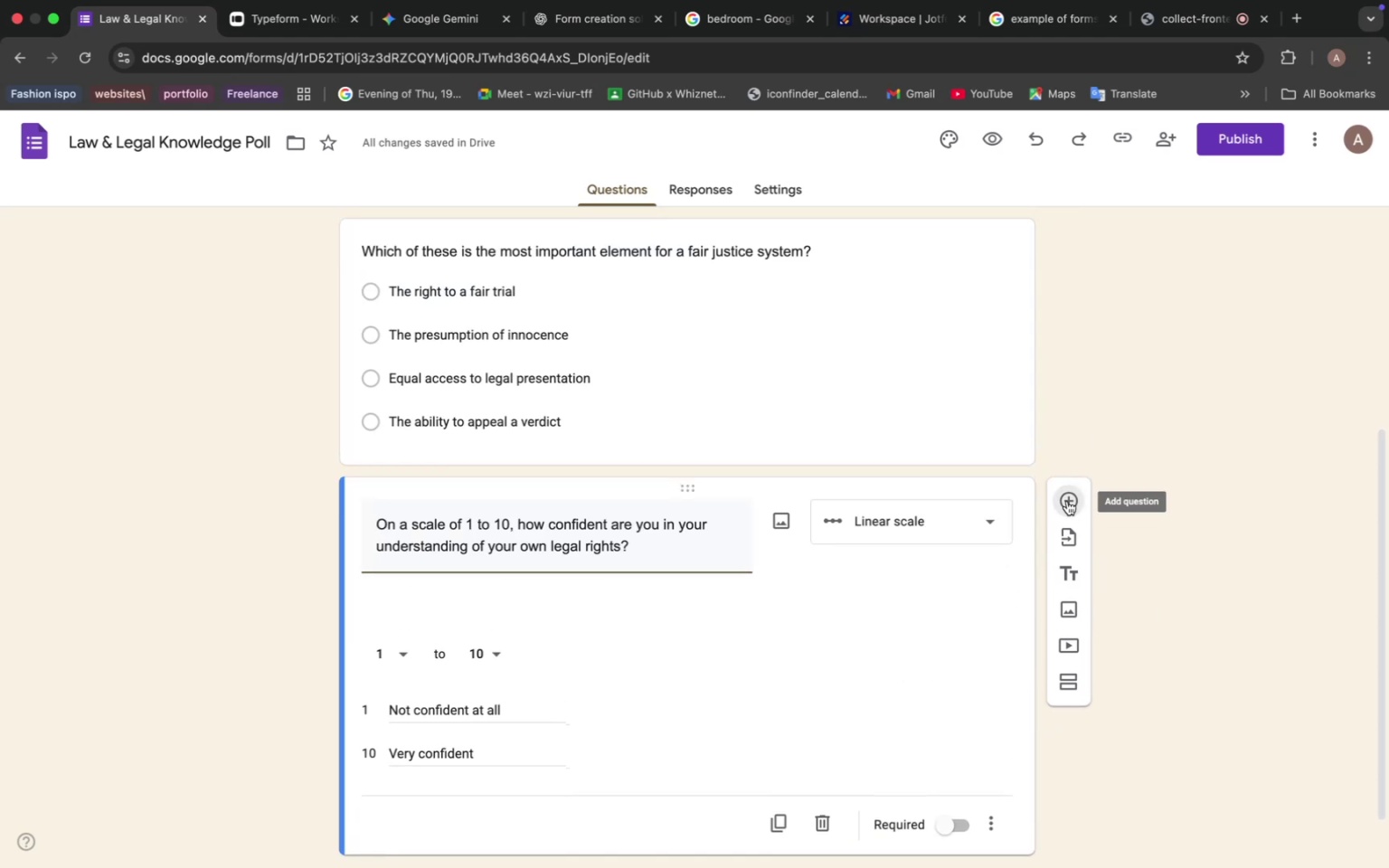 
left_click_drag(start_coordinate=[470, 579], to_coordinate=[475, 580])
 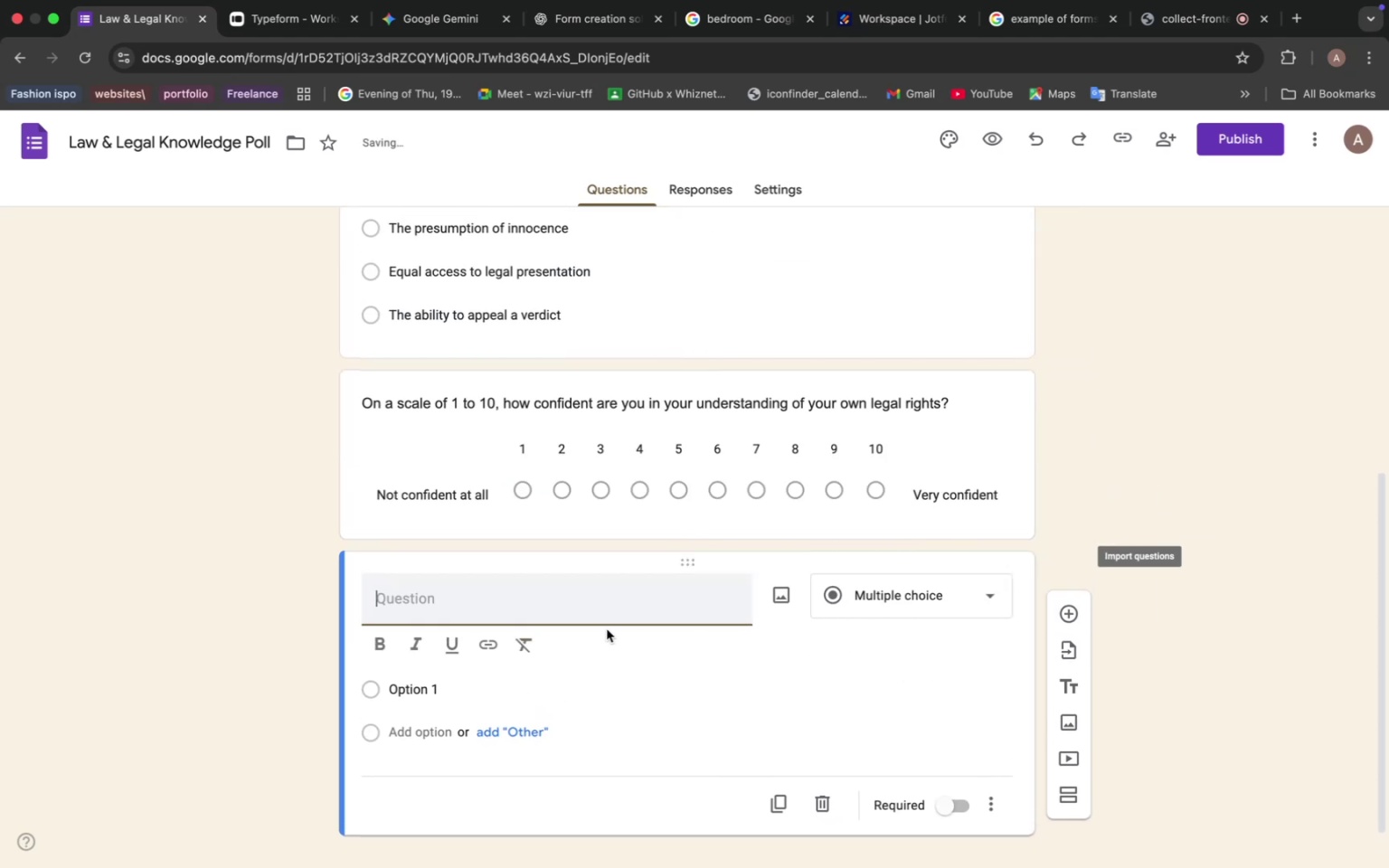 
key(Meta+V)
 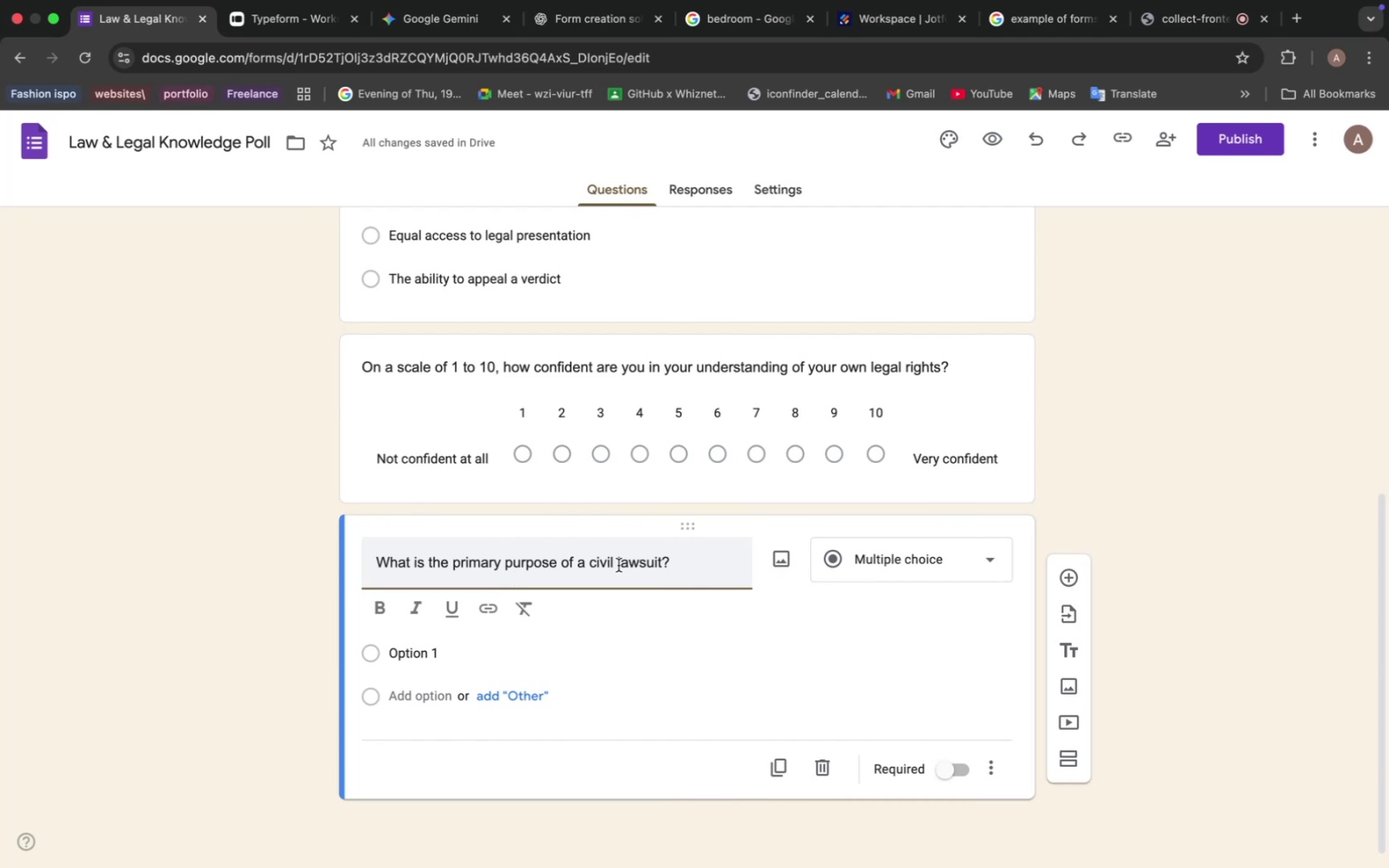 
wait(11.79)
 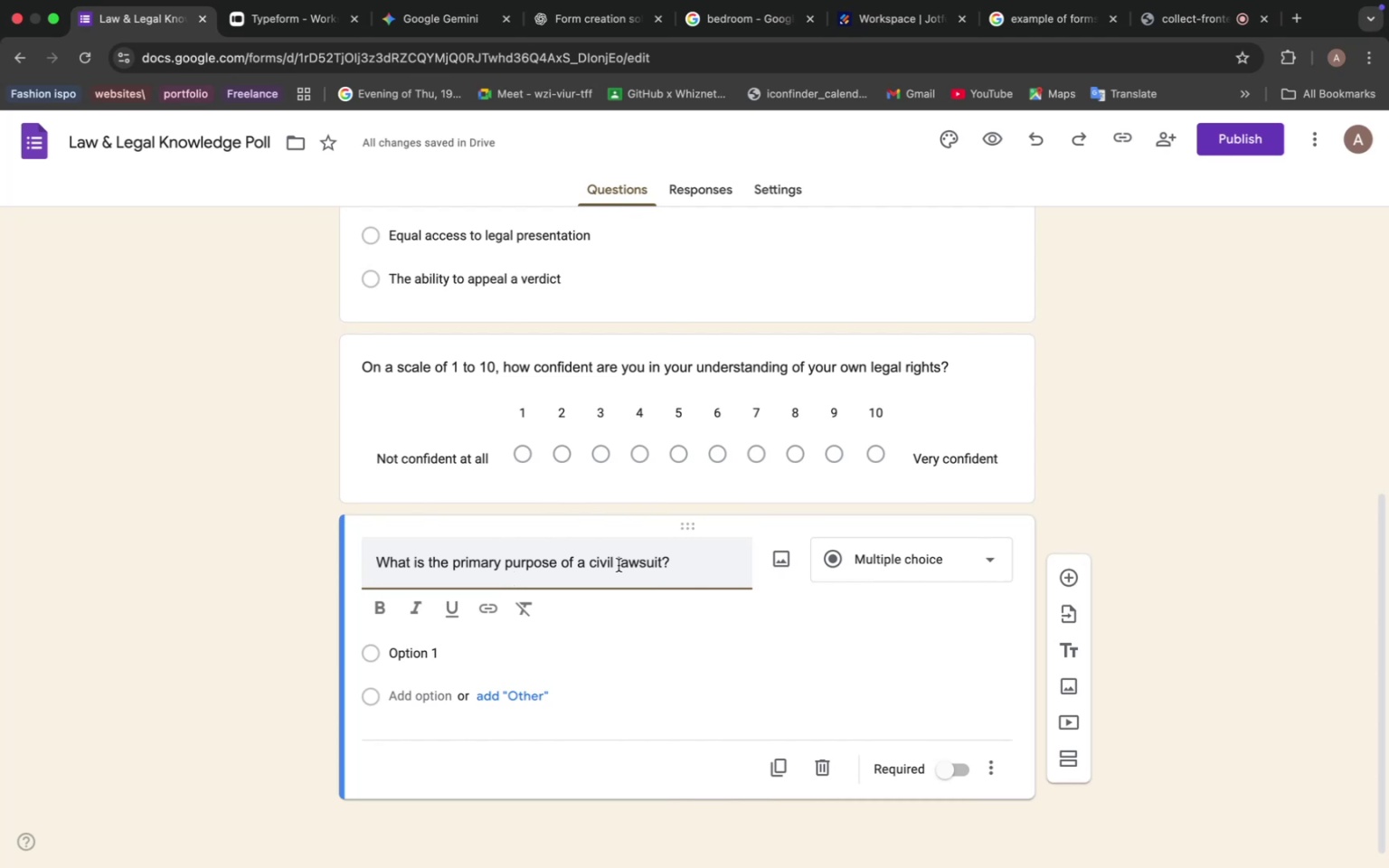 
left_click([888, 569])
 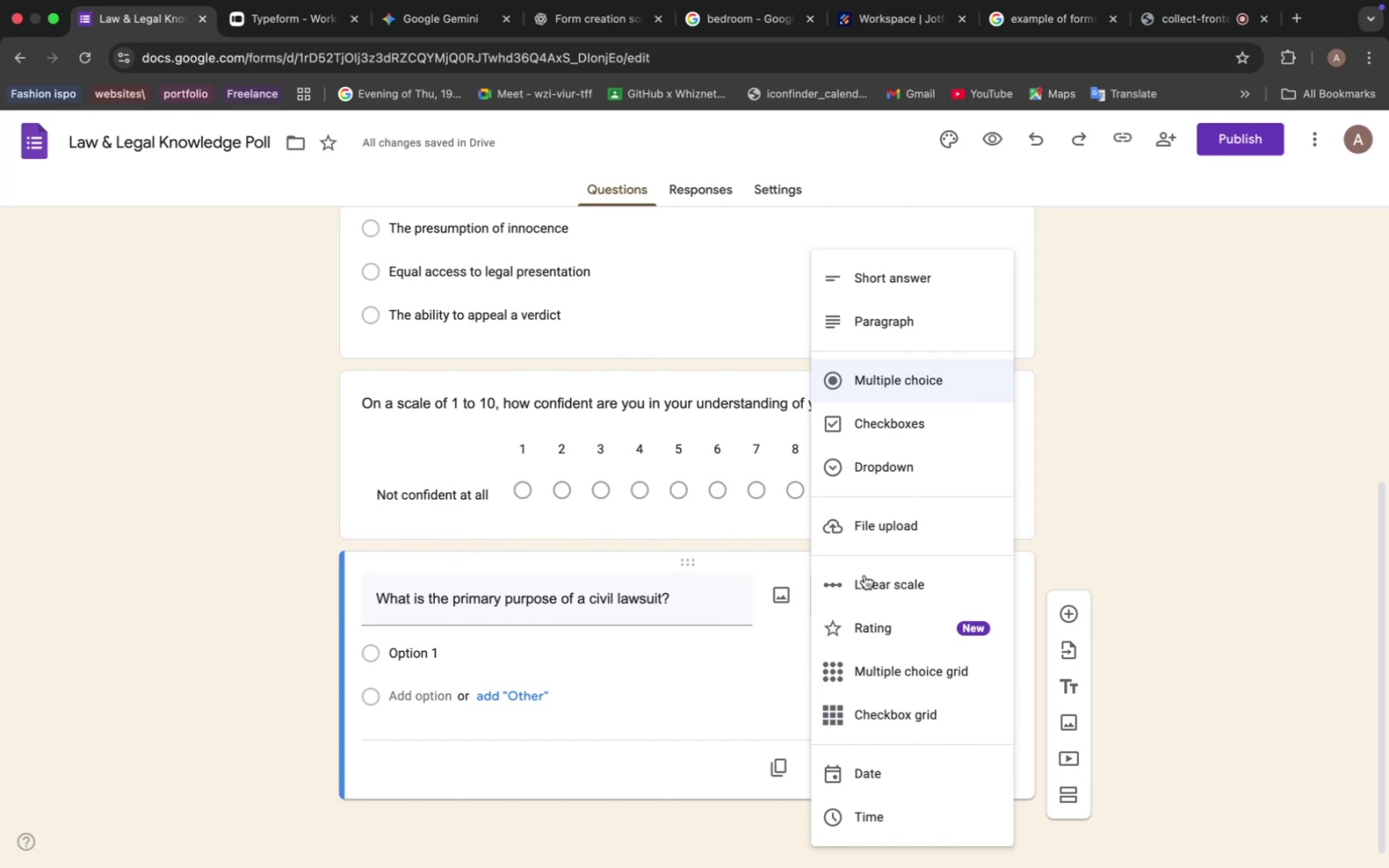 
wait(11.17)
 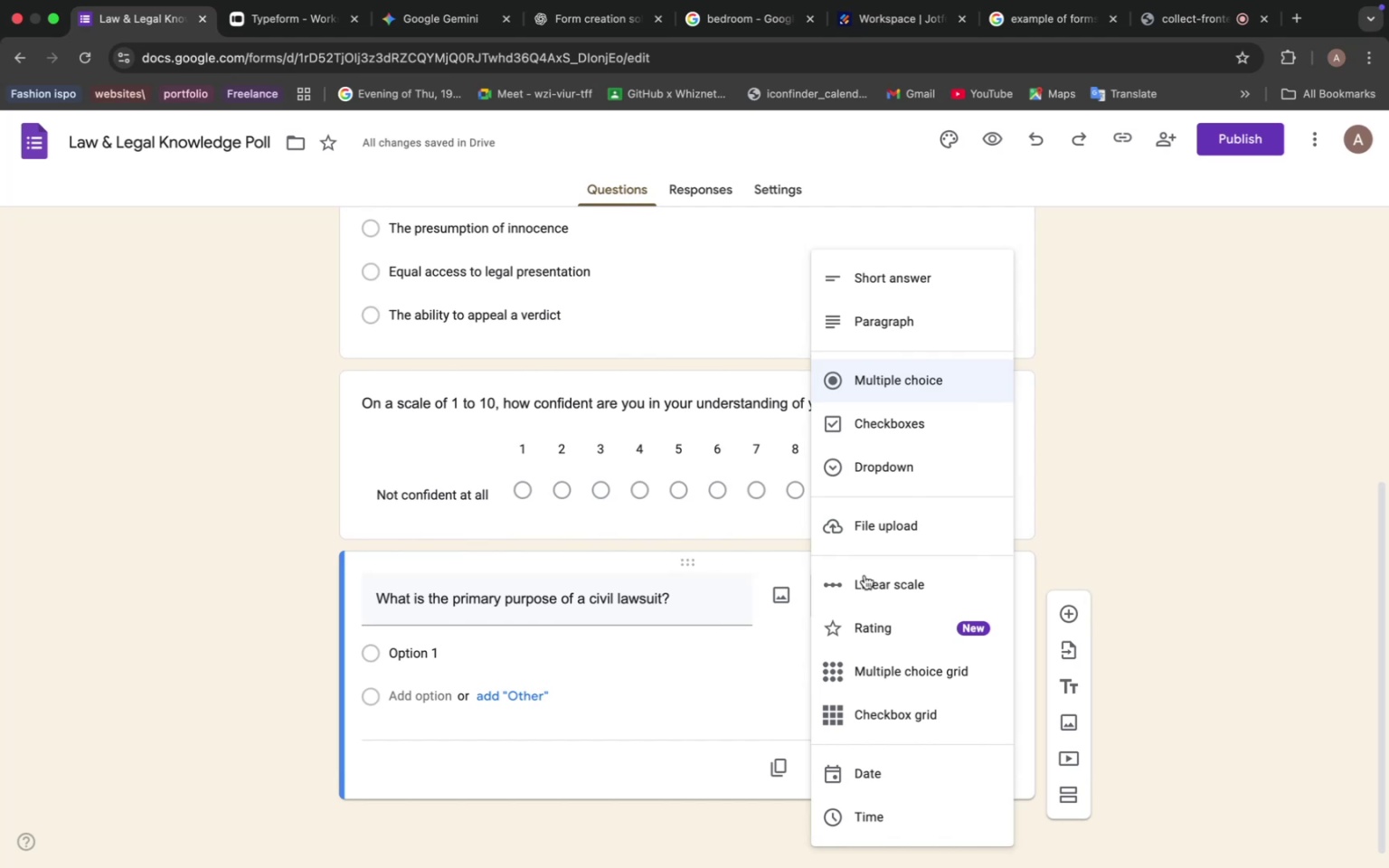 
scroll: coordinate [704, 472], scroll_direction: down, amount: 9.0
 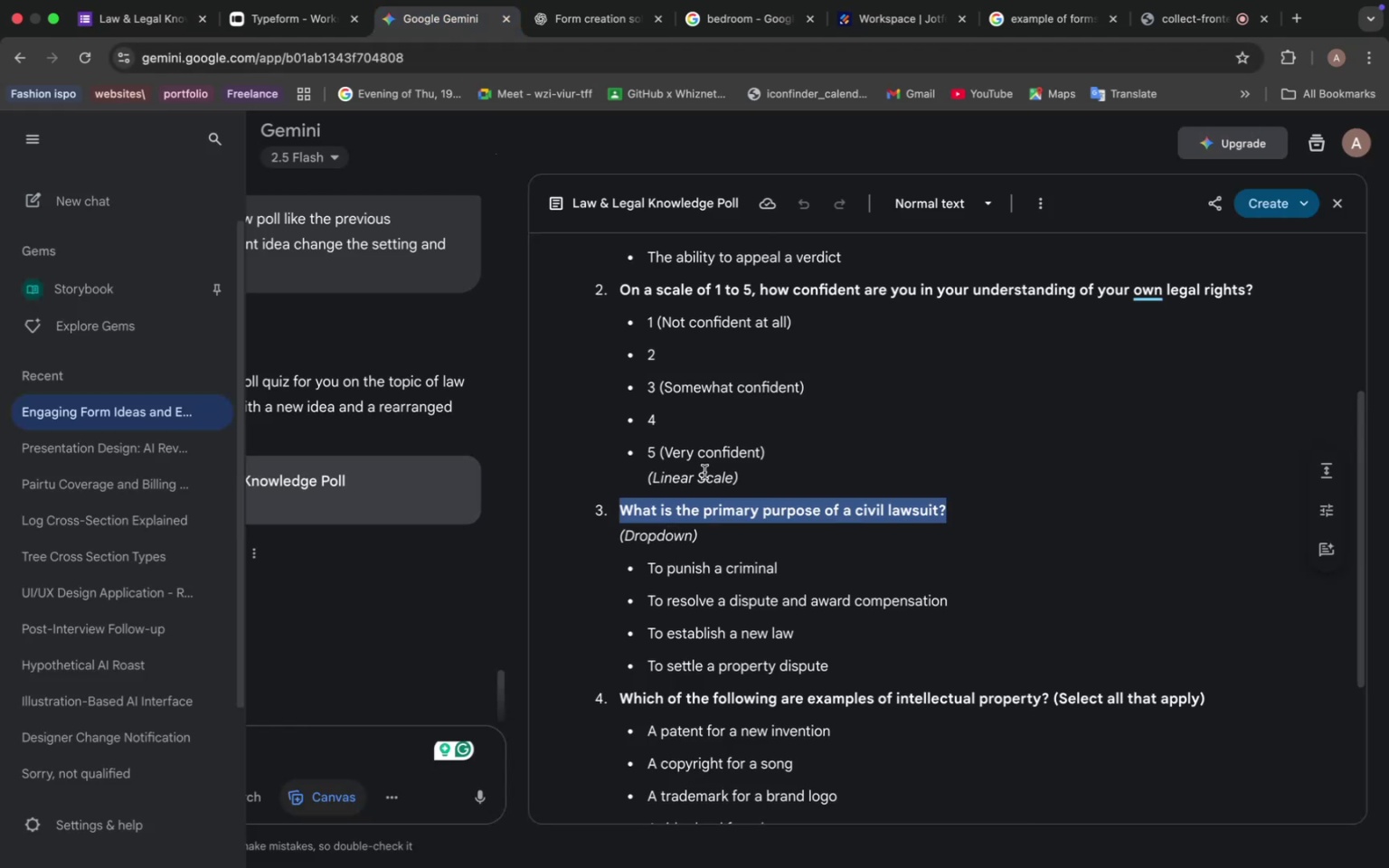 
left_click([499, 534])
 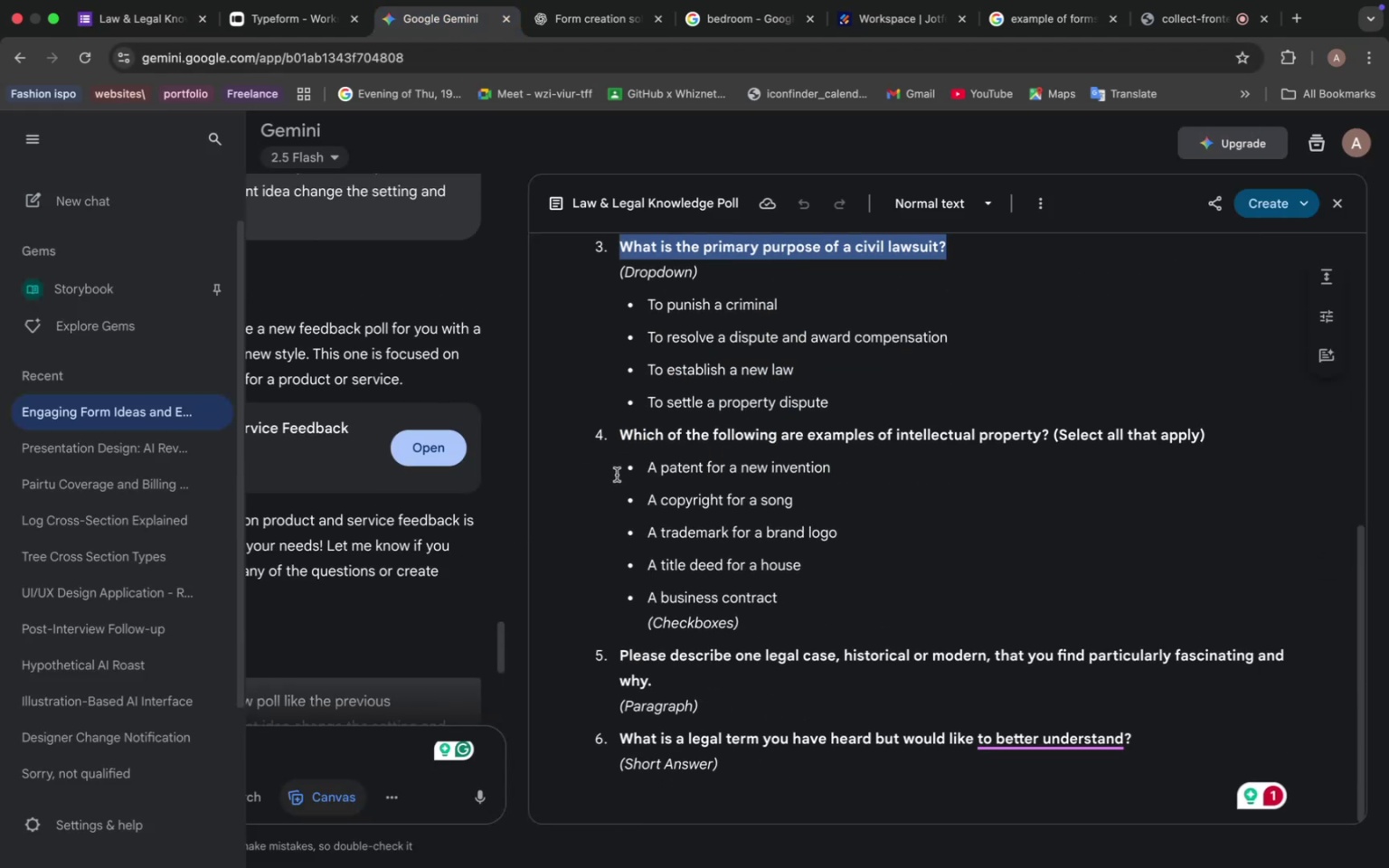 
left_click([138, 23])
 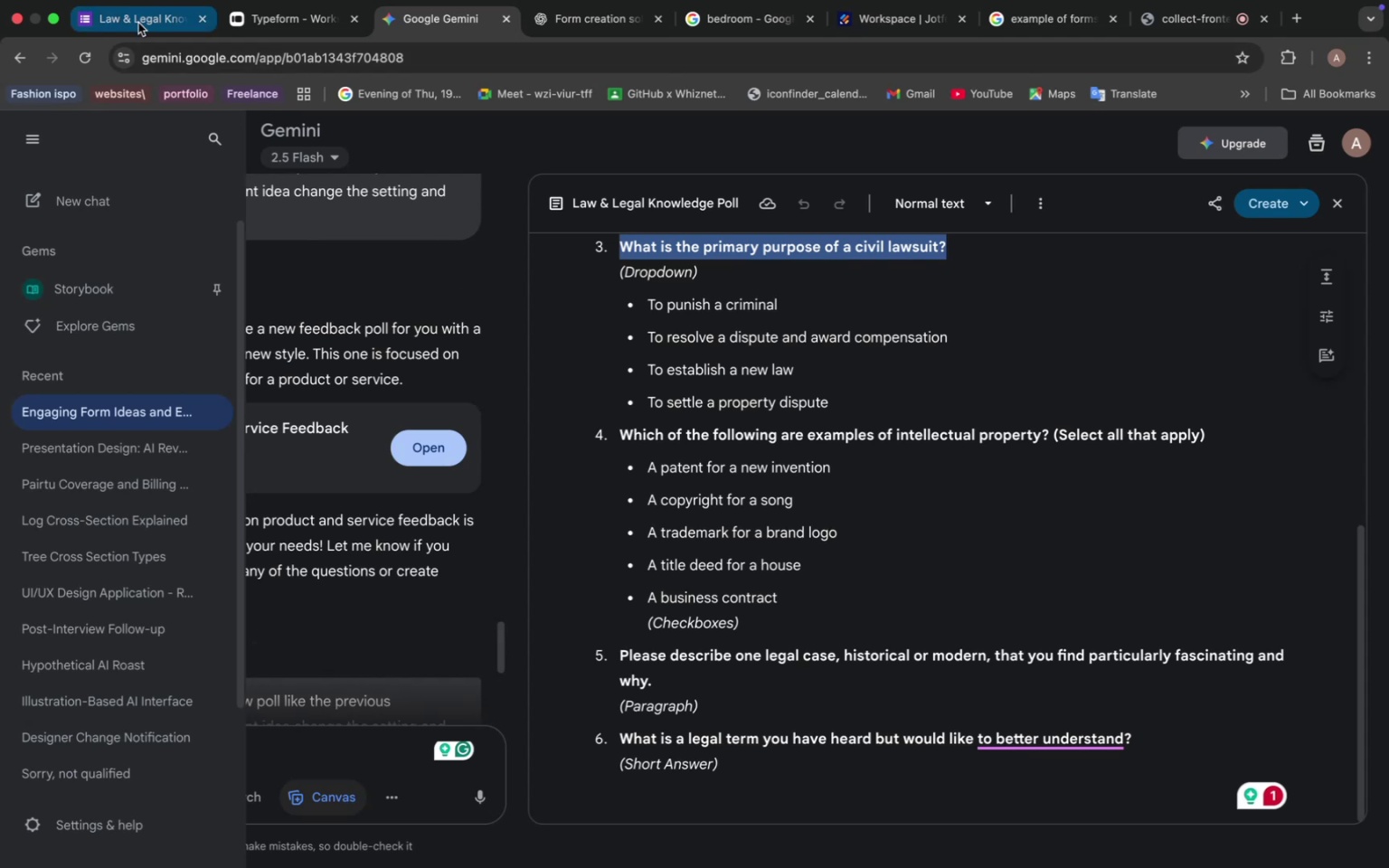 
mouse_move([876, 456])
 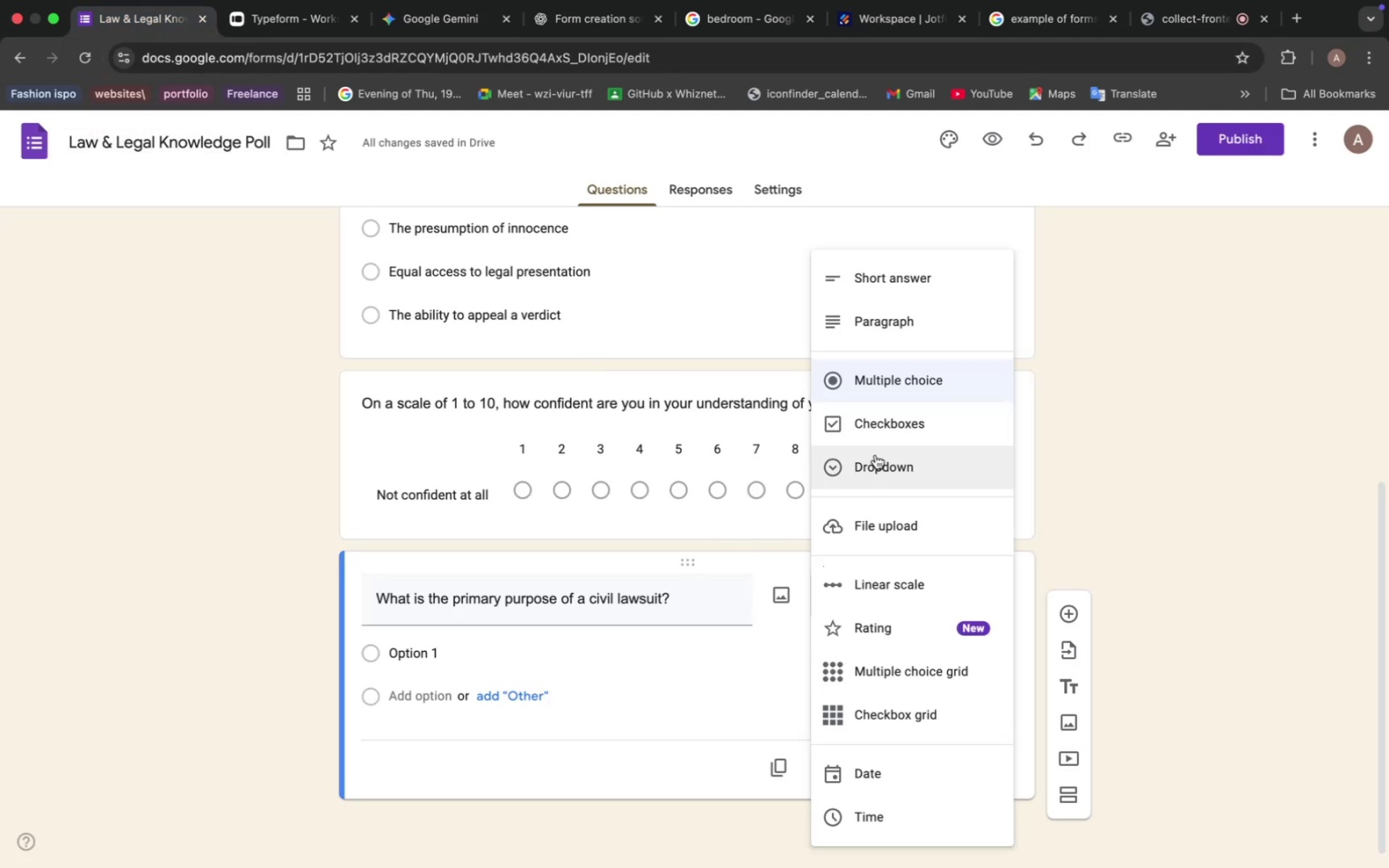 
left_click([889, 429])
 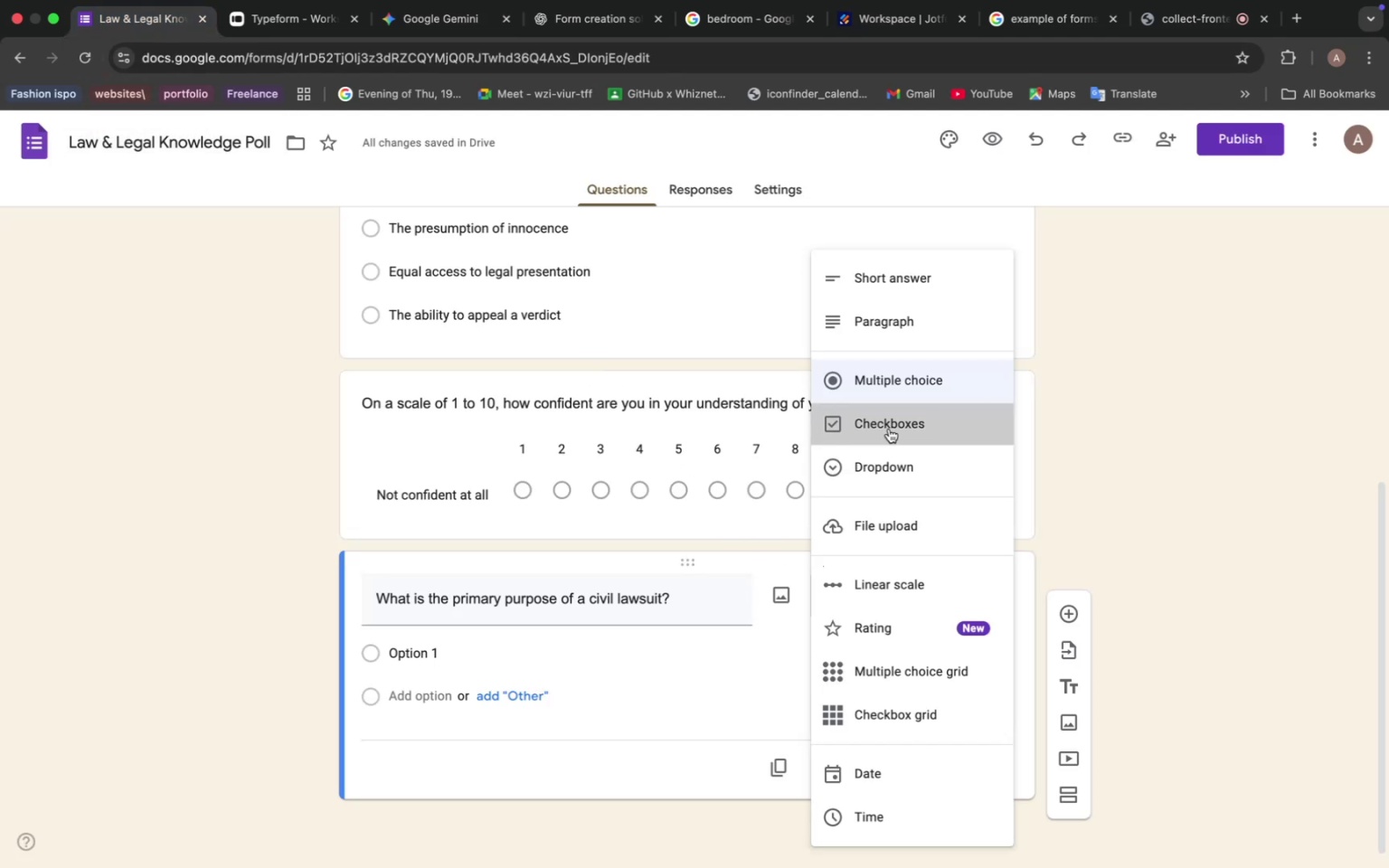 
double_click([921, 586])
 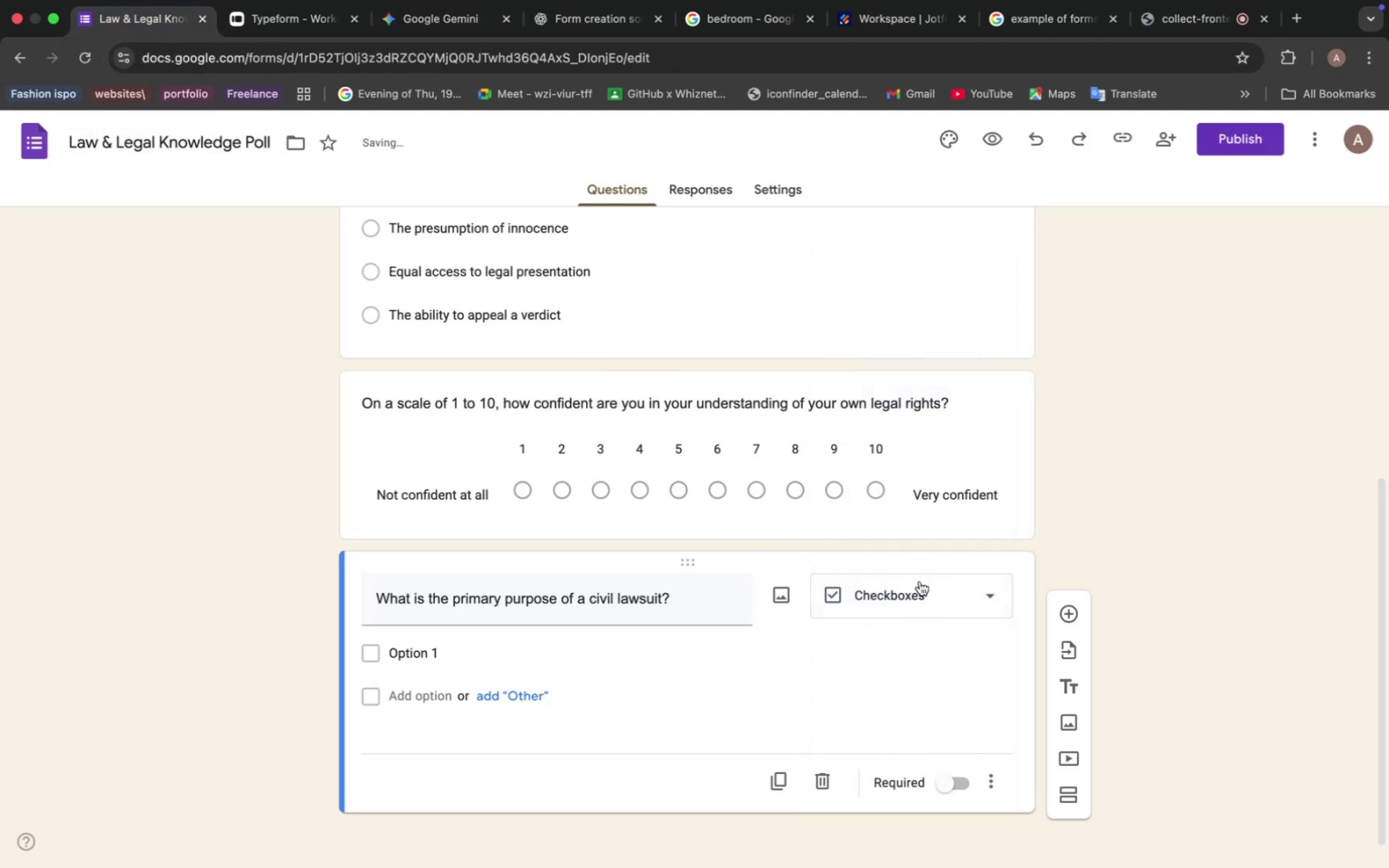 
left_click([891, 469])
 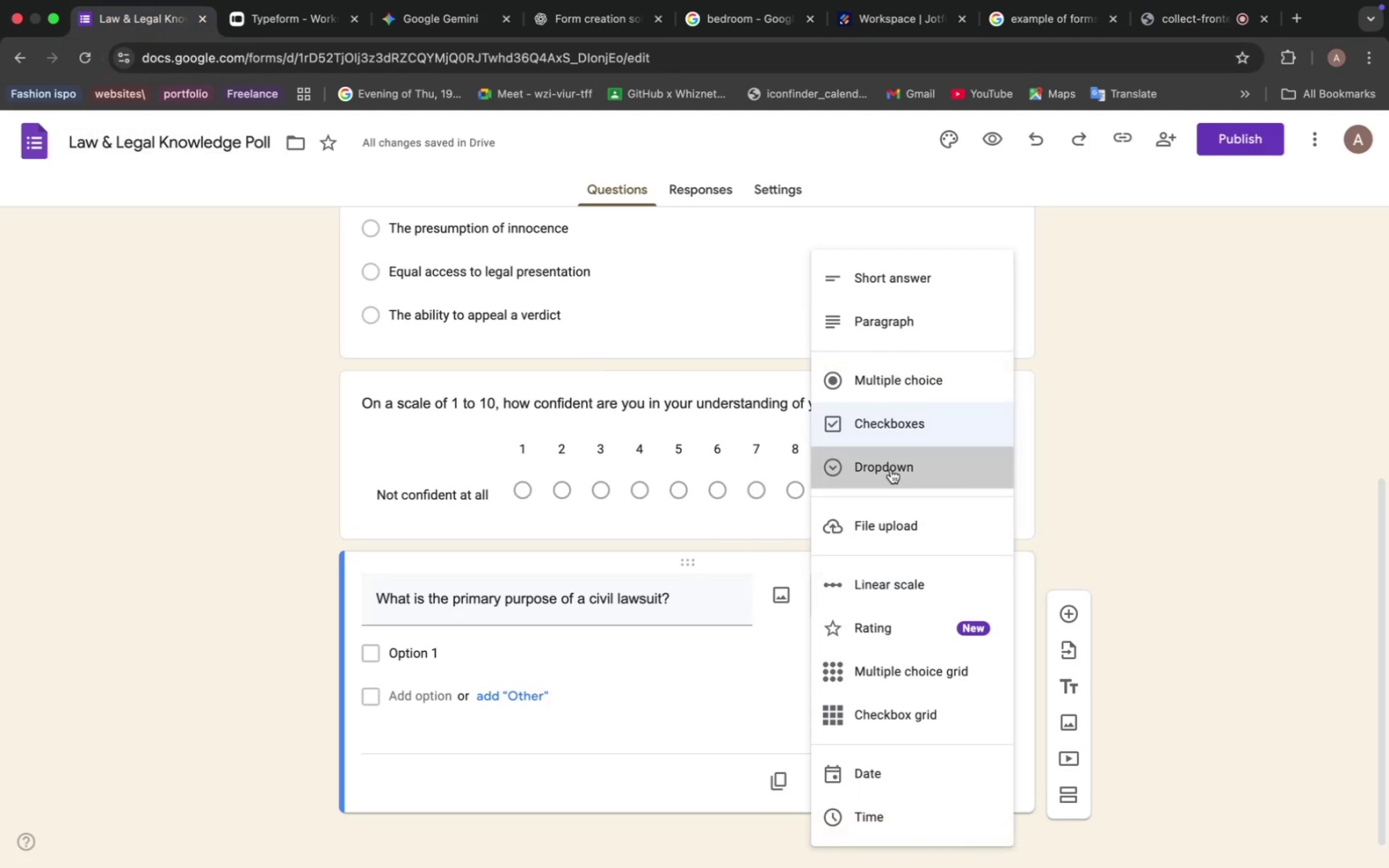 
left_click([416, 655])
 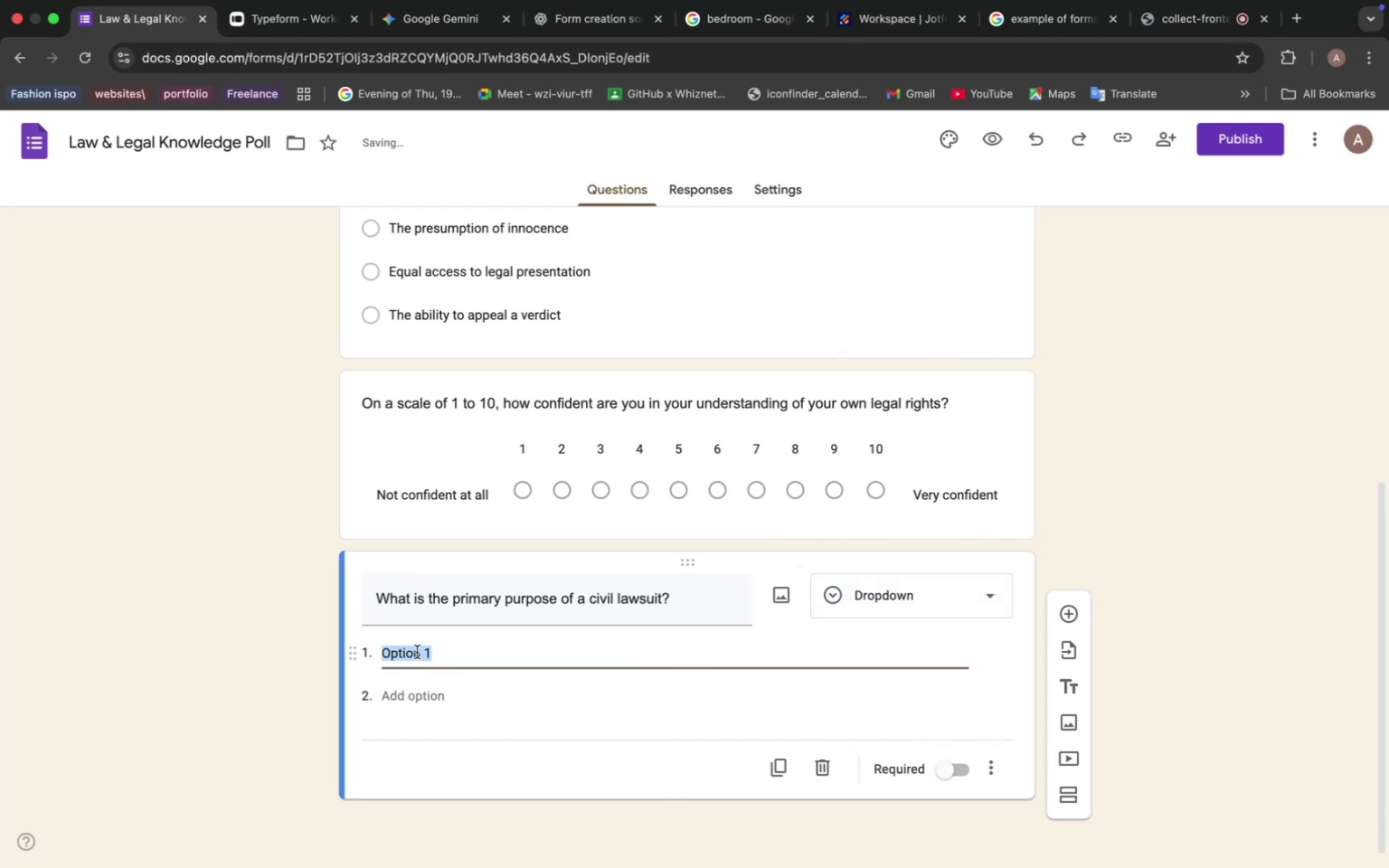 
type(Tp)
key(Backspace)
type(o p)
key(Backspace)
type(unish a criminal)
 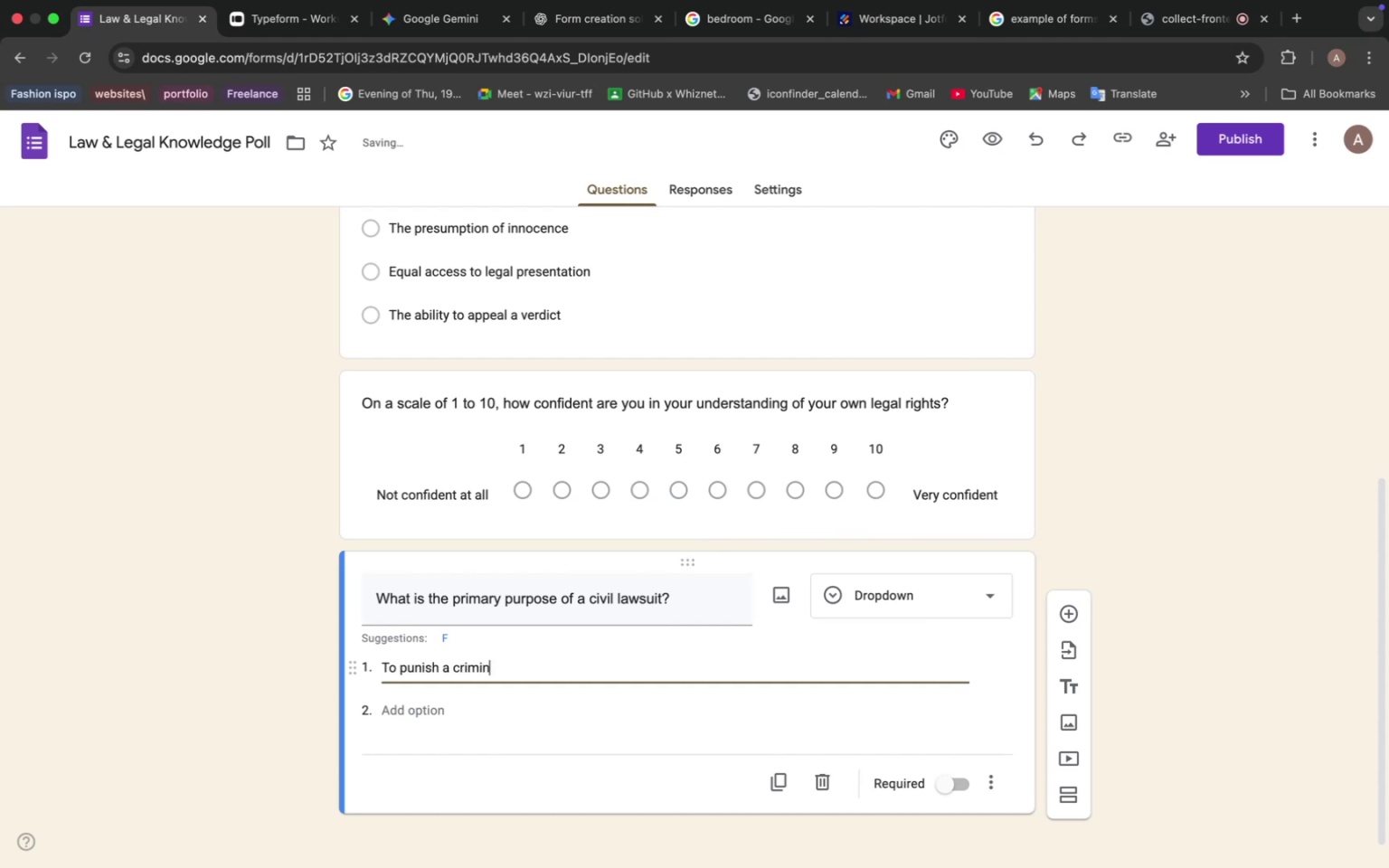 
left_click([415, 711])
 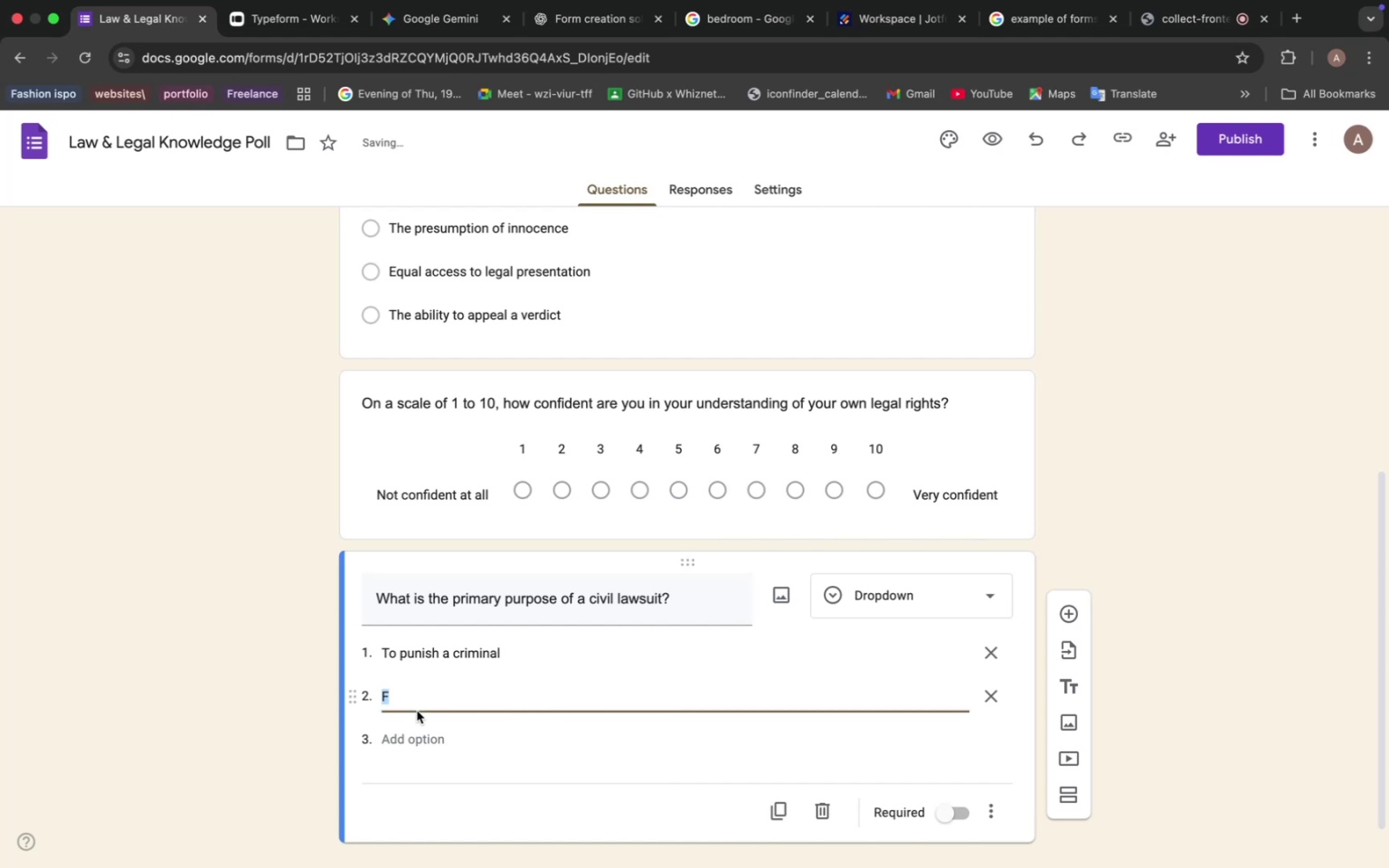 
type(To resolve a dip)
key(Backspace)
type(spute )
 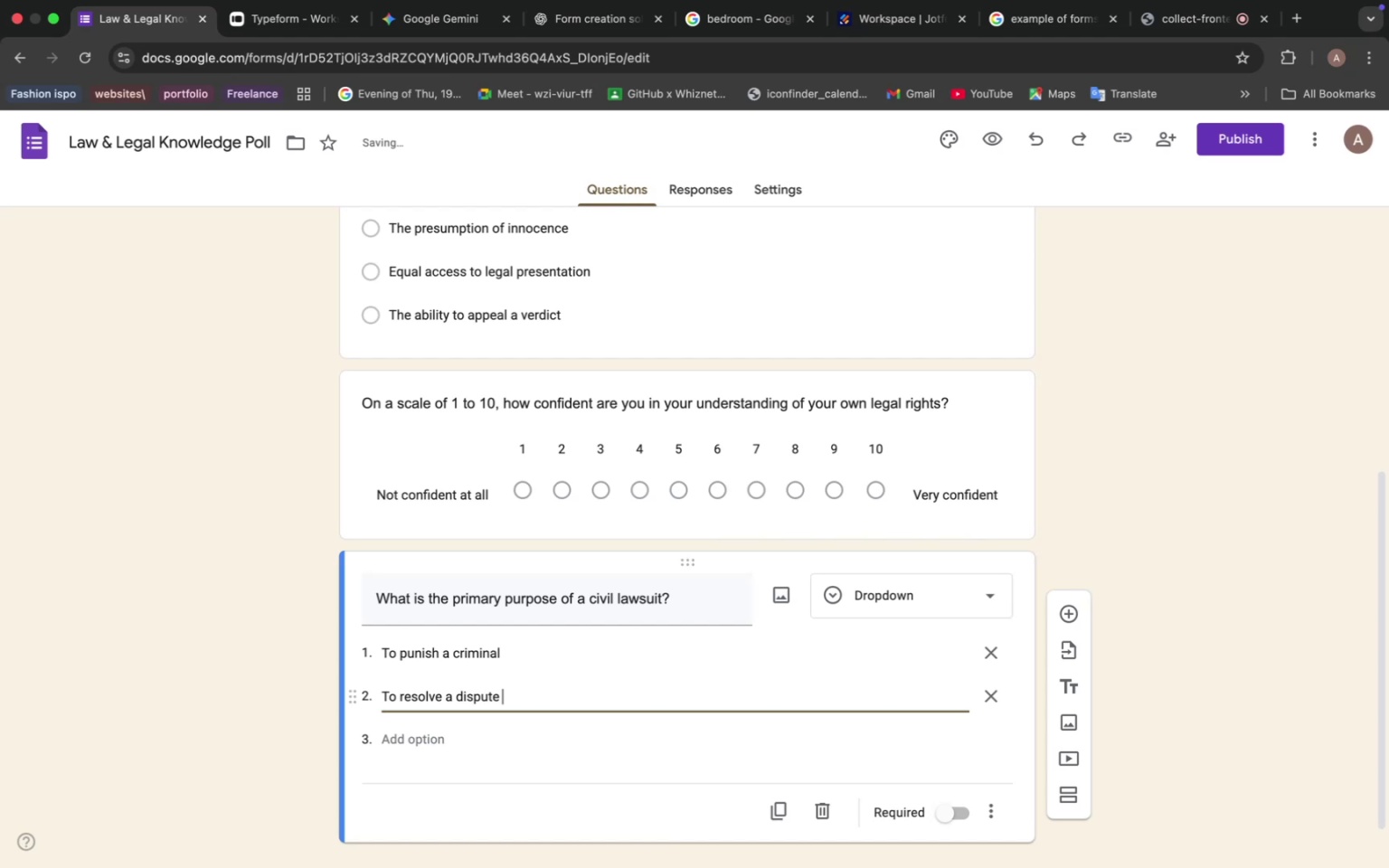 
type(and award compensation)
 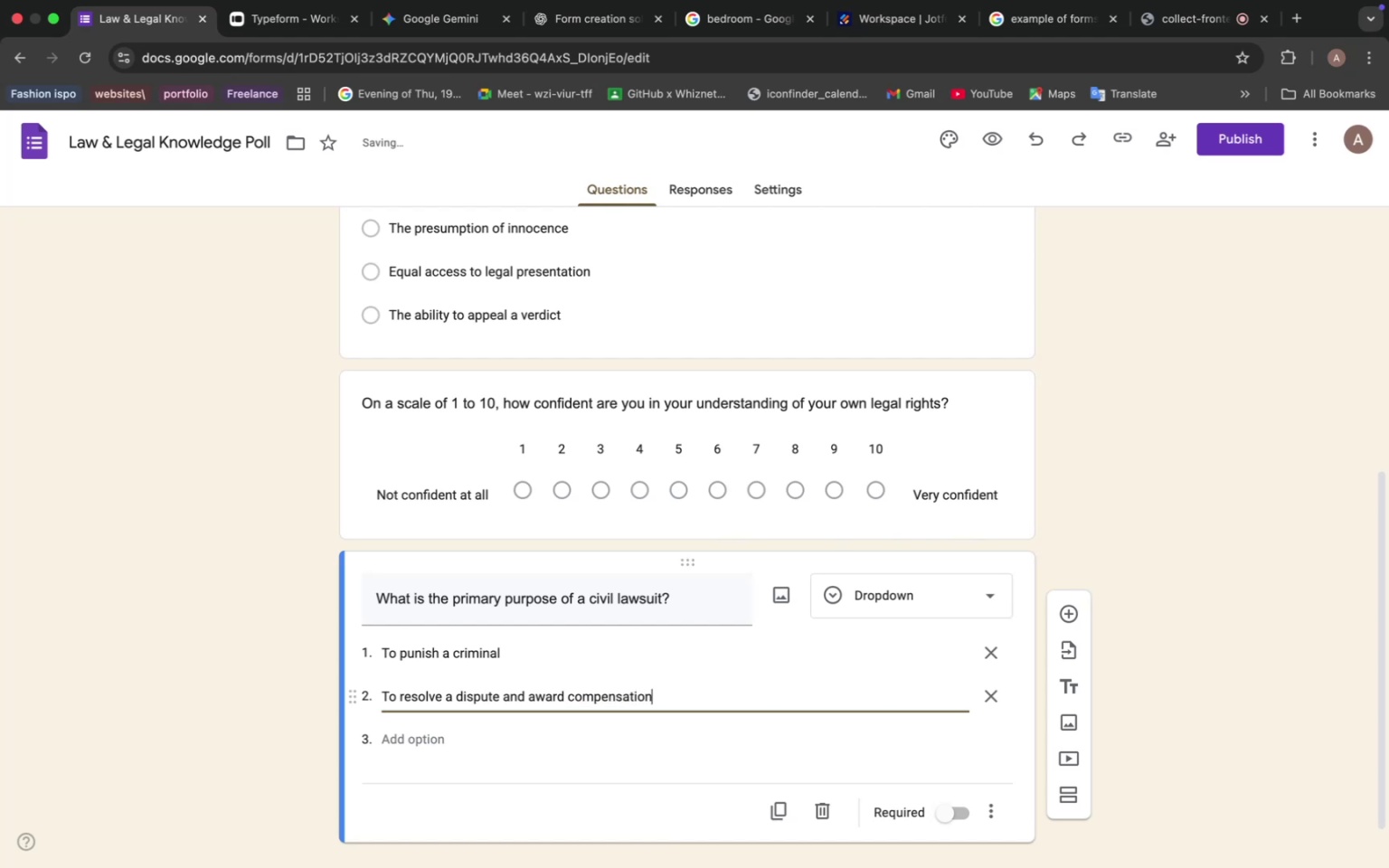 
left_click([421, 742])
 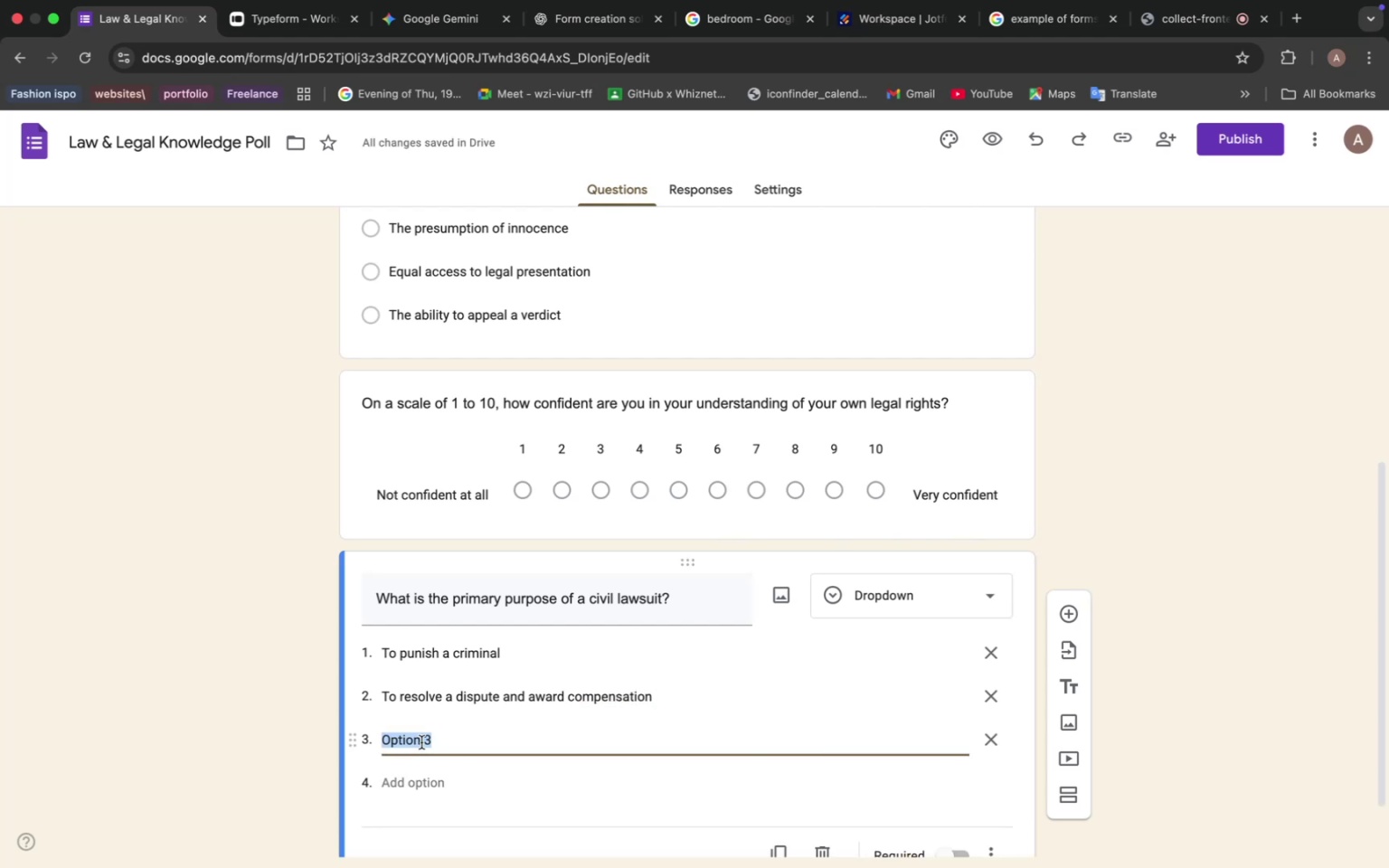 
wait(8.46)
 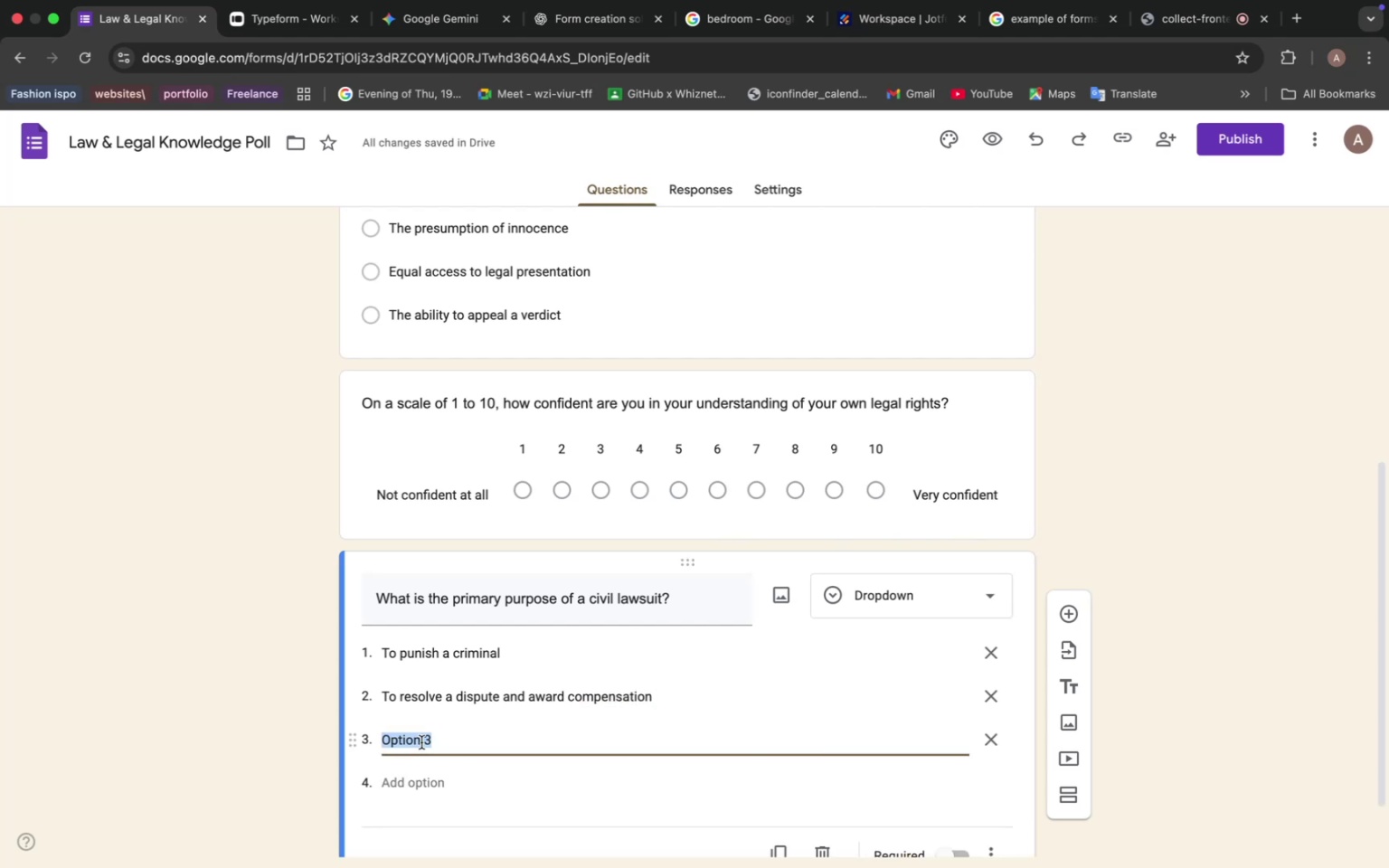 
type(To establish a new law)
 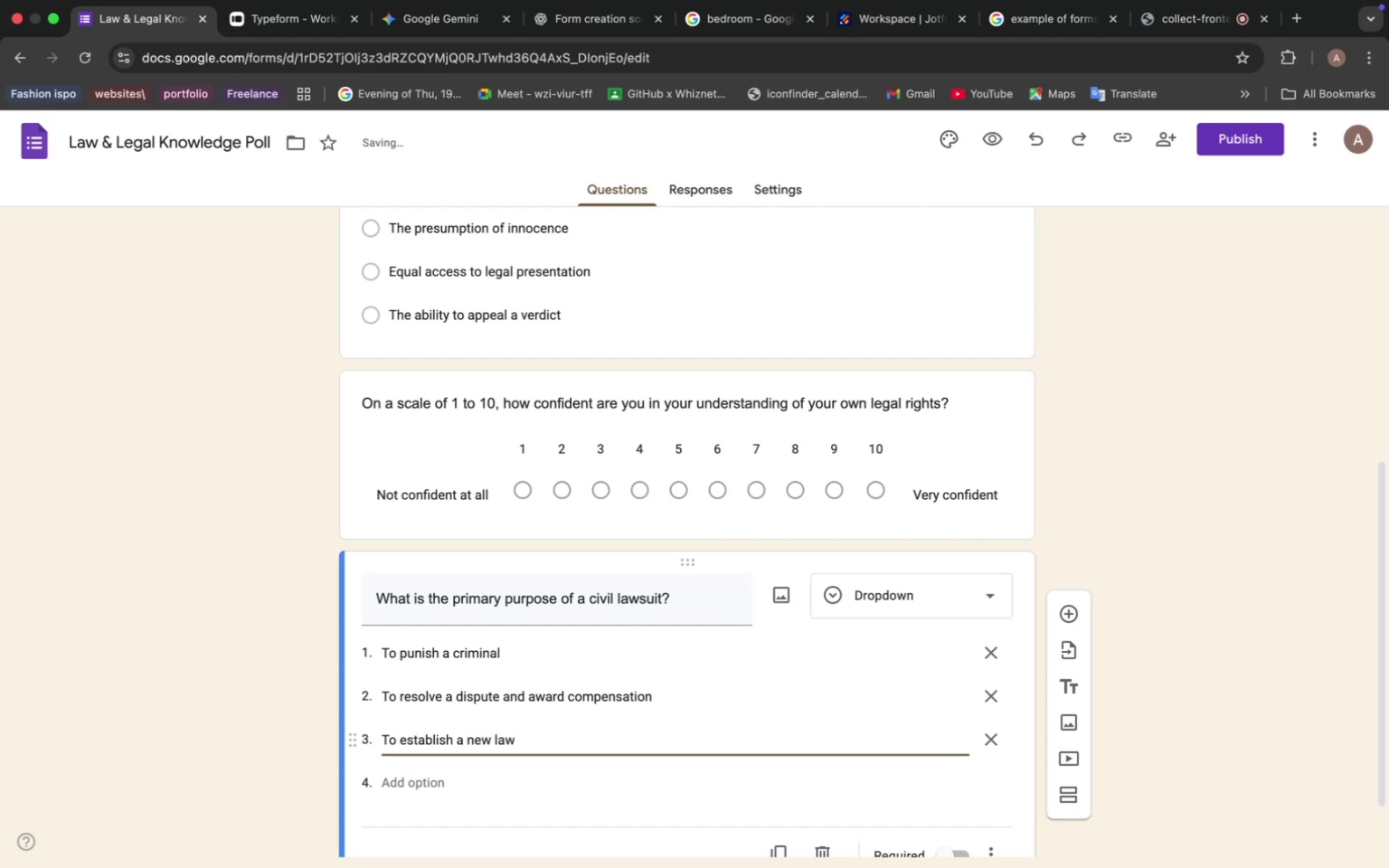 
left_click([411, 784])
 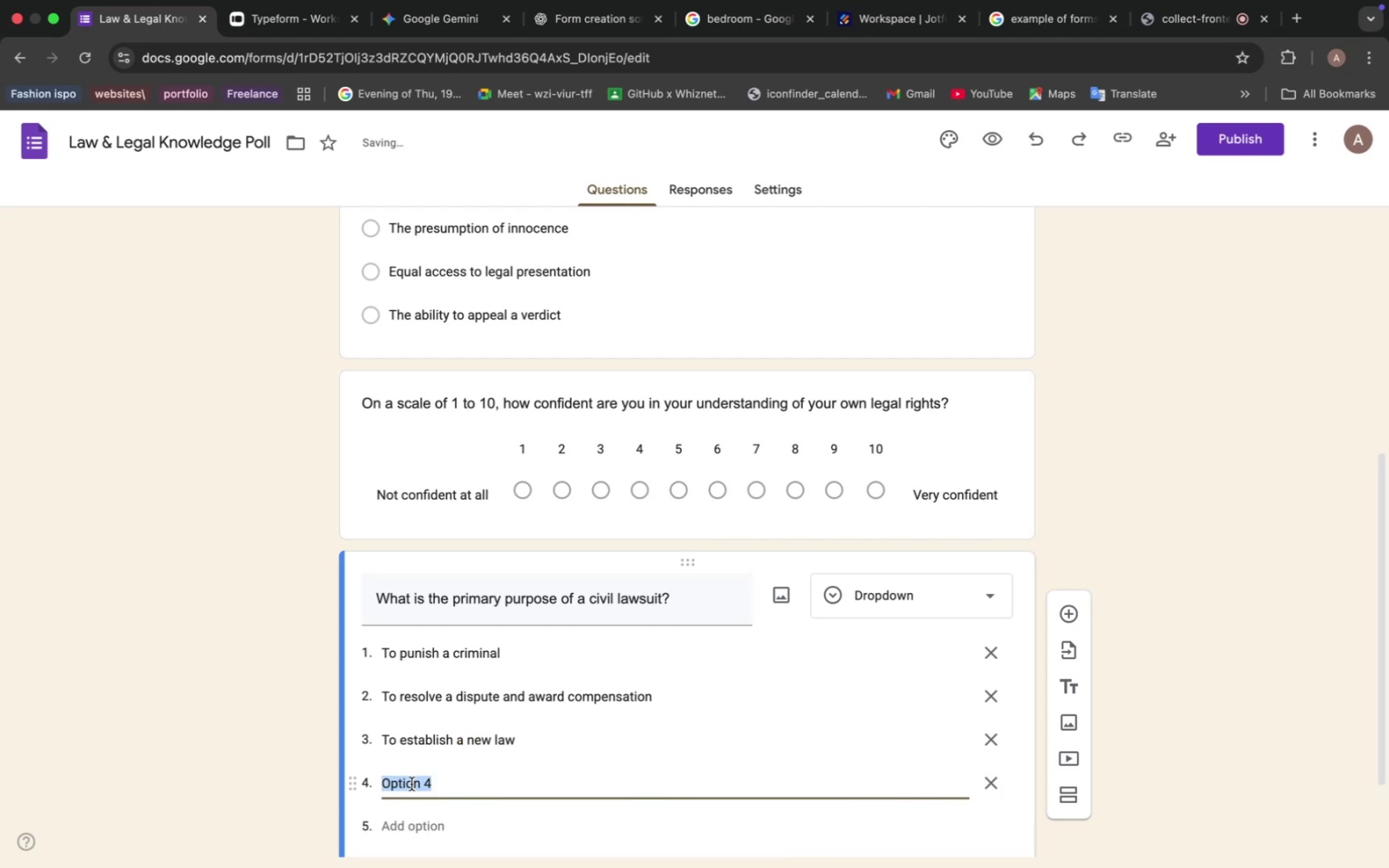 
type(To settle a property dispute)
 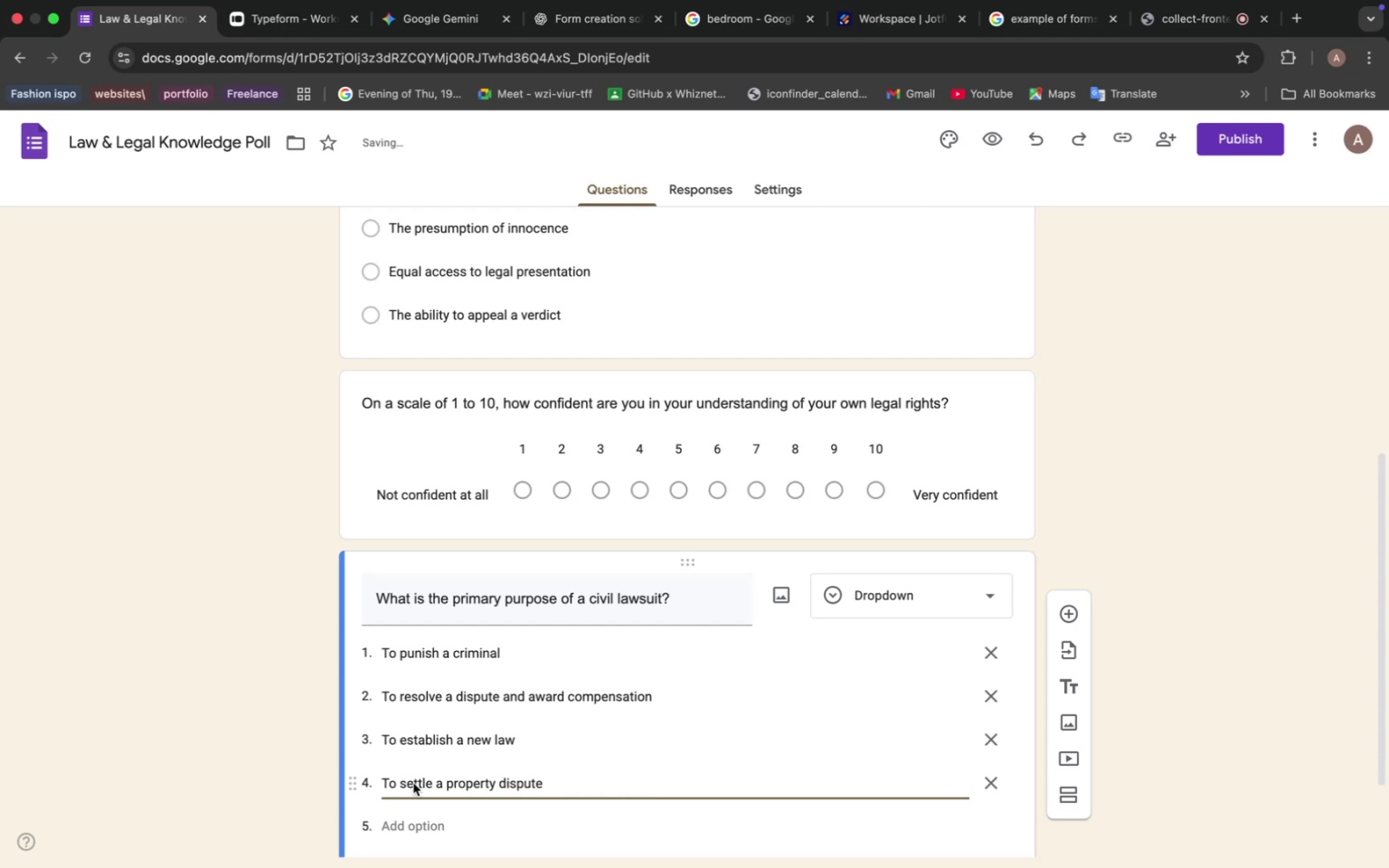 
scroll: coordinate [634, 573], scroll_direction: down, amount: 15.0
 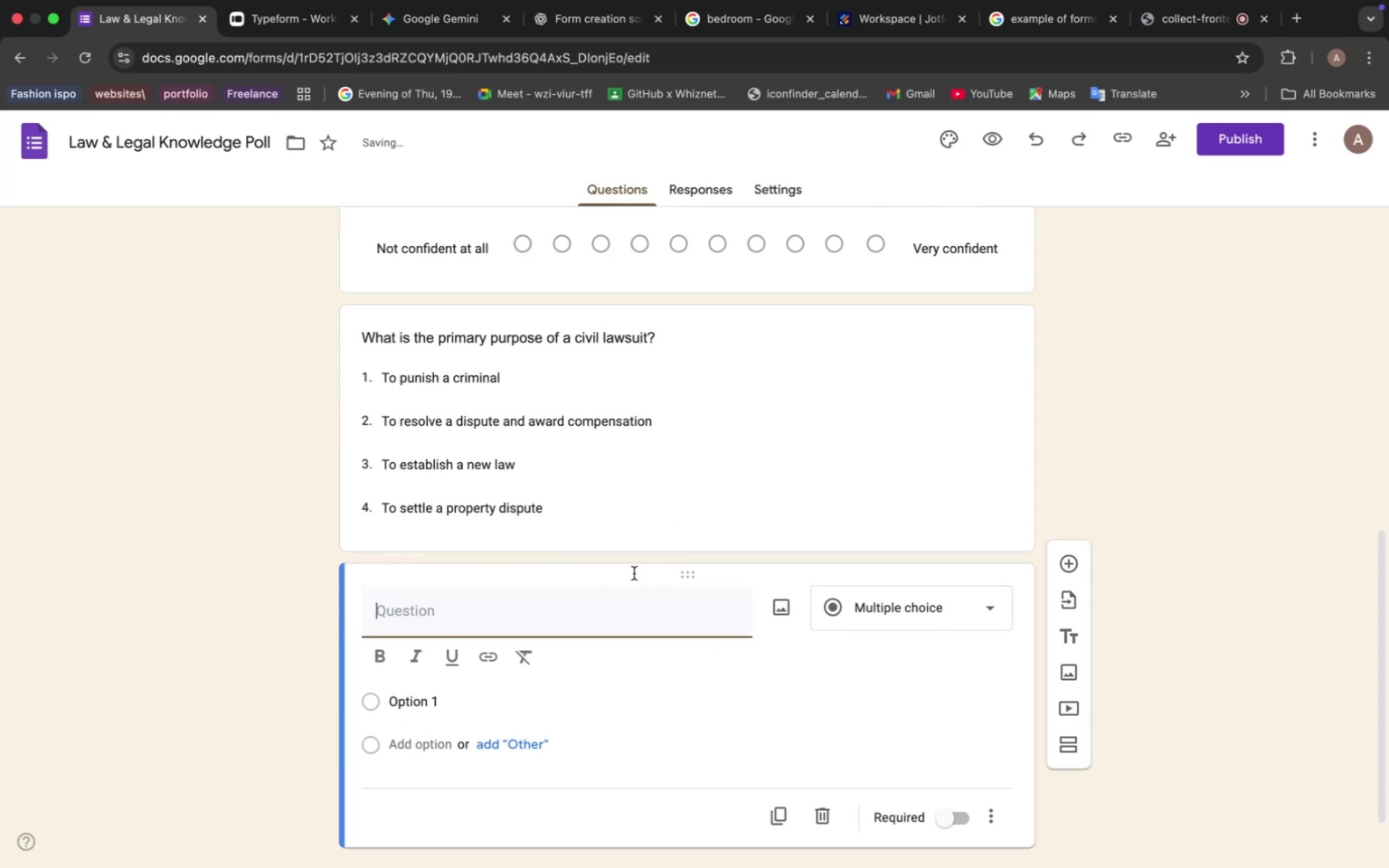 
left_click([409, 561])
 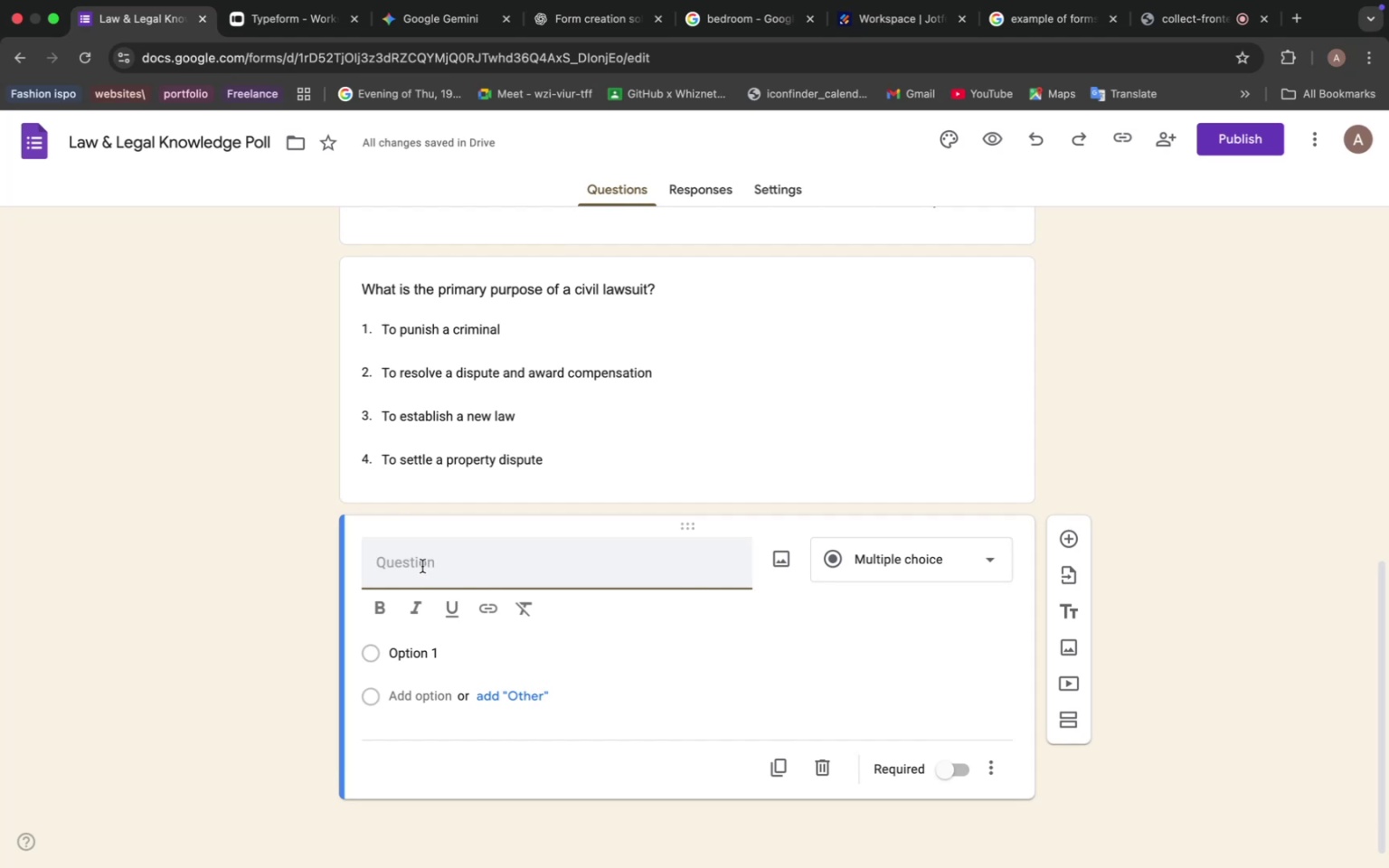 
wait(20.21)
 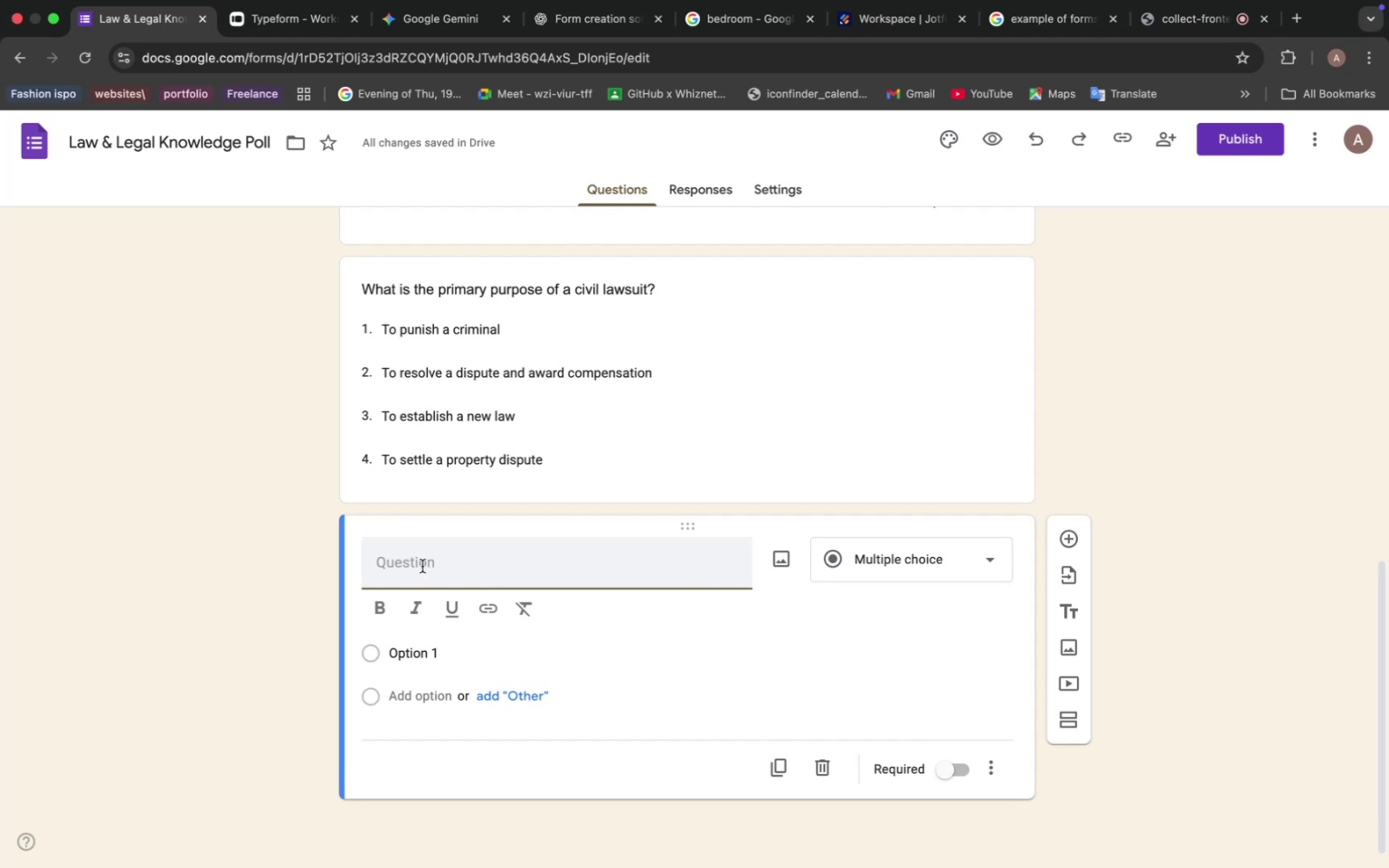 
type(Which of the following )
 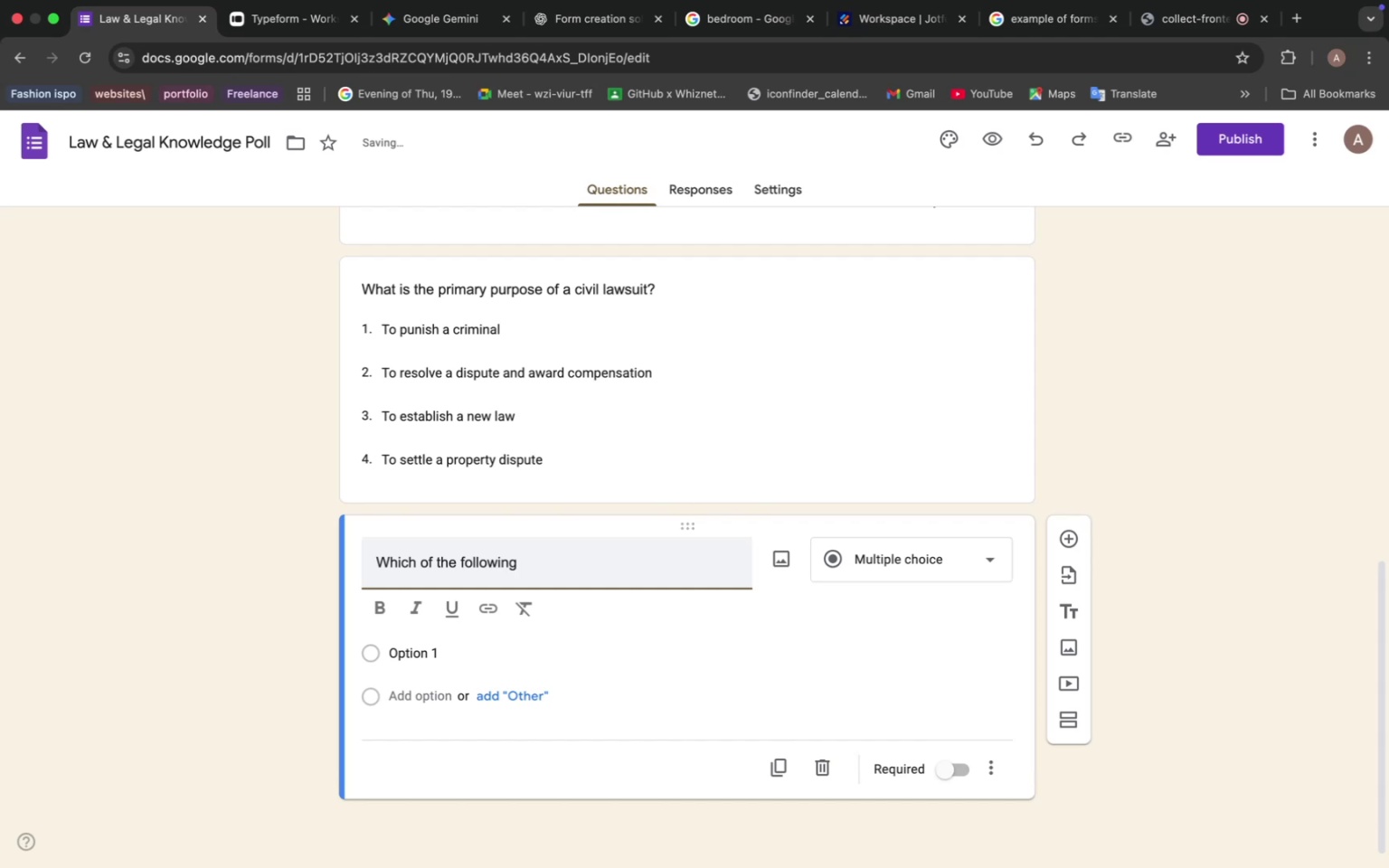 
wait(8.81)
 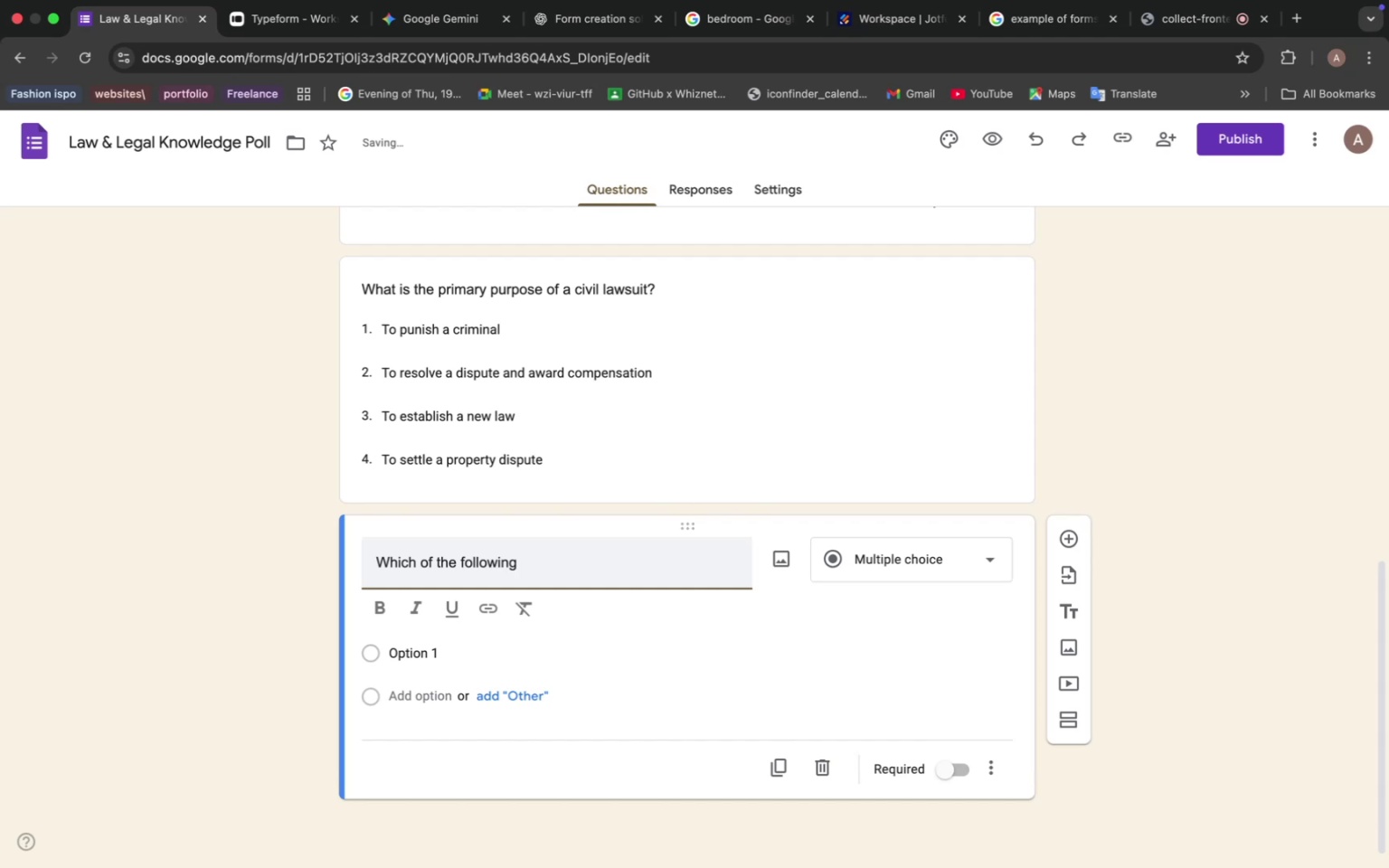 
type(are examples of intellectual property? )
 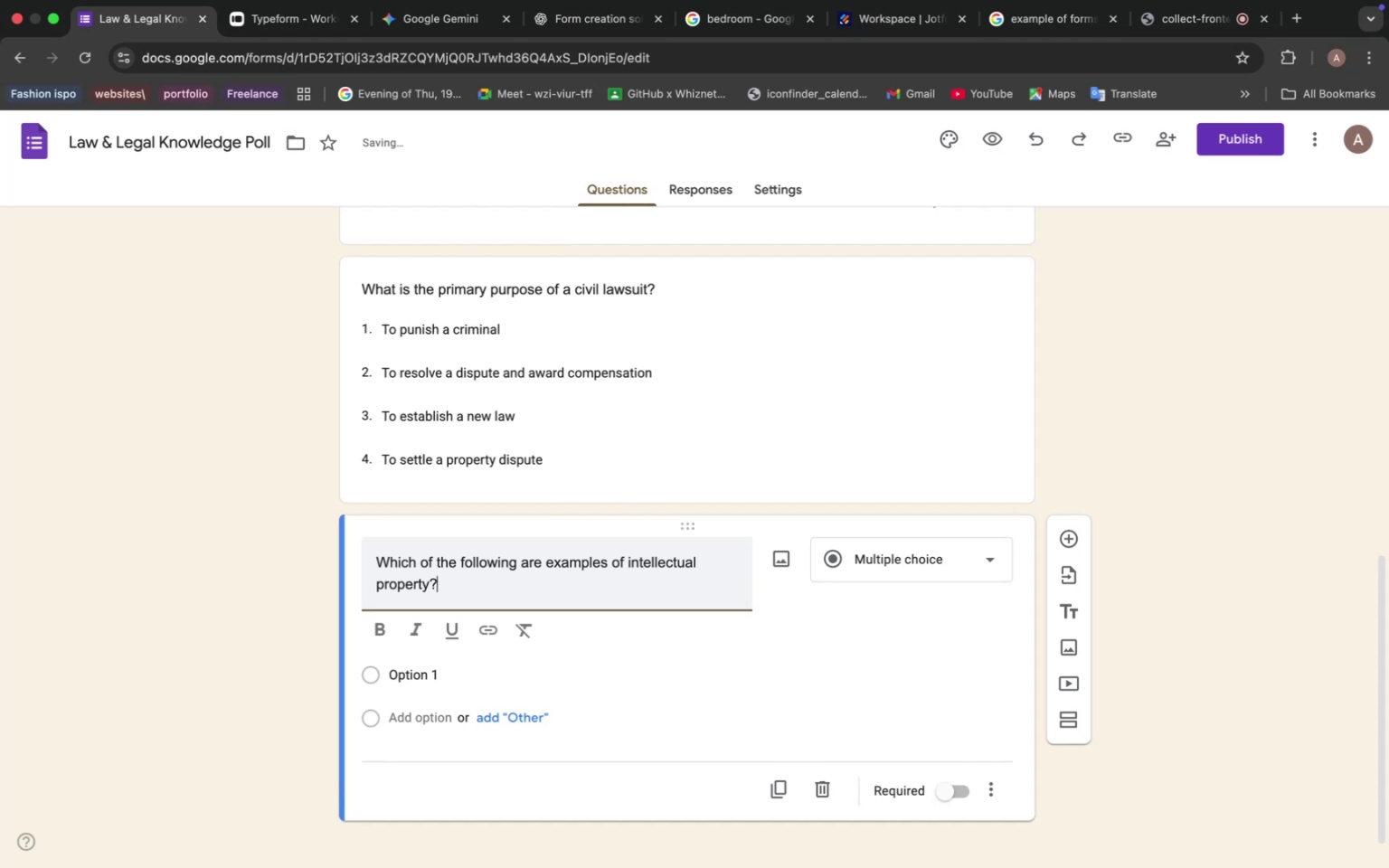 
left_click([424, 687])
 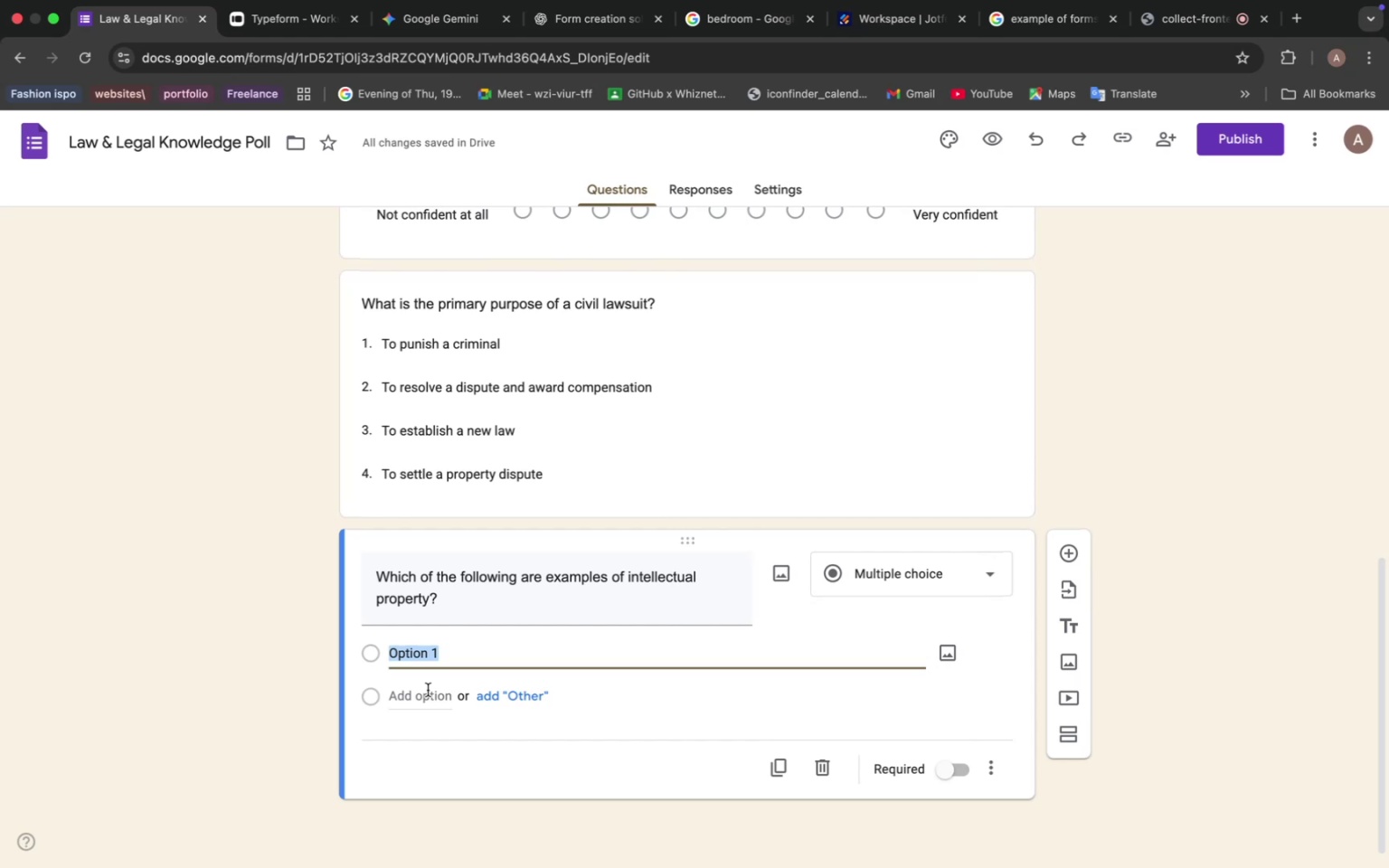 
wait(43.67)
 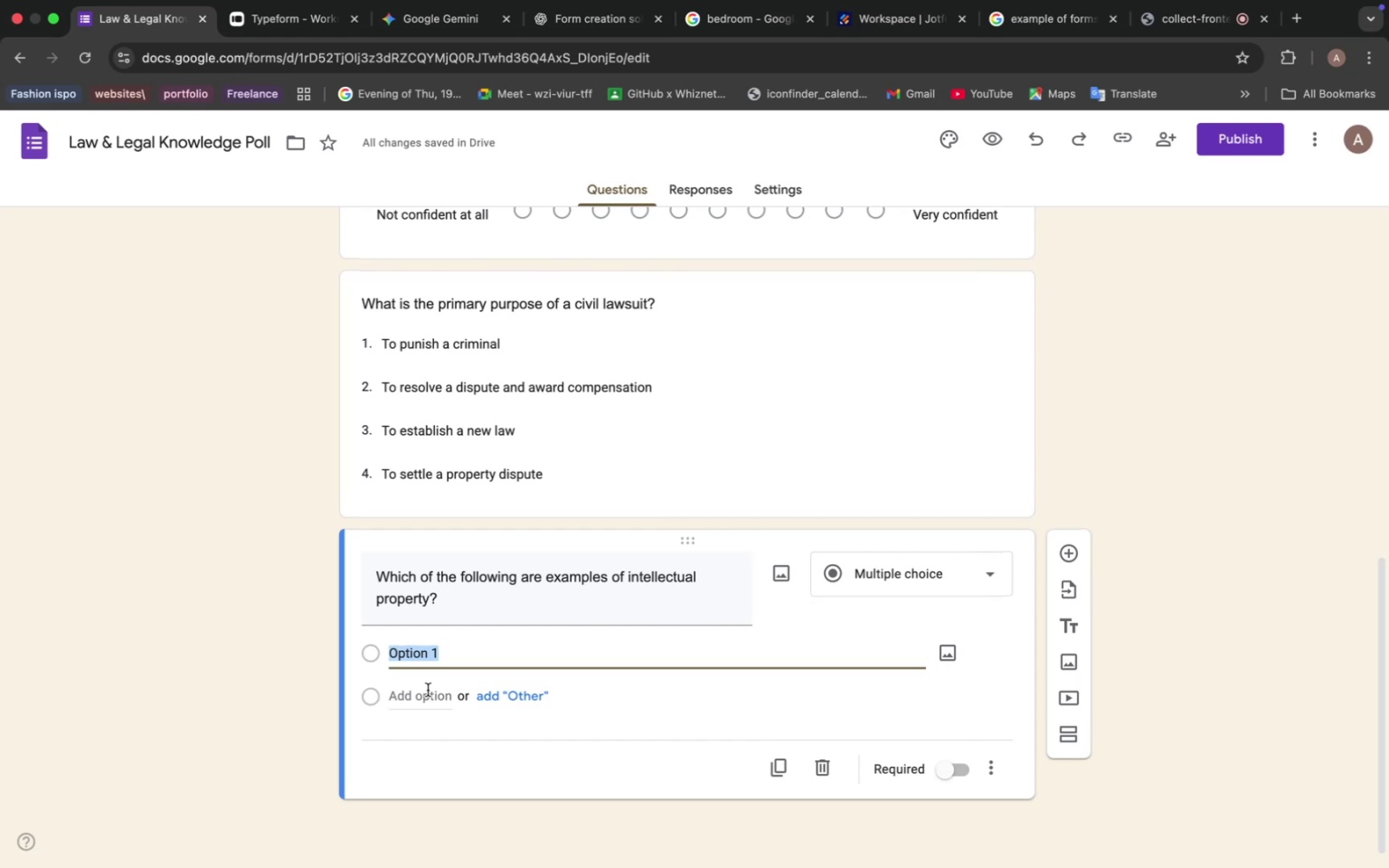 
type(A patent for a new invention )
 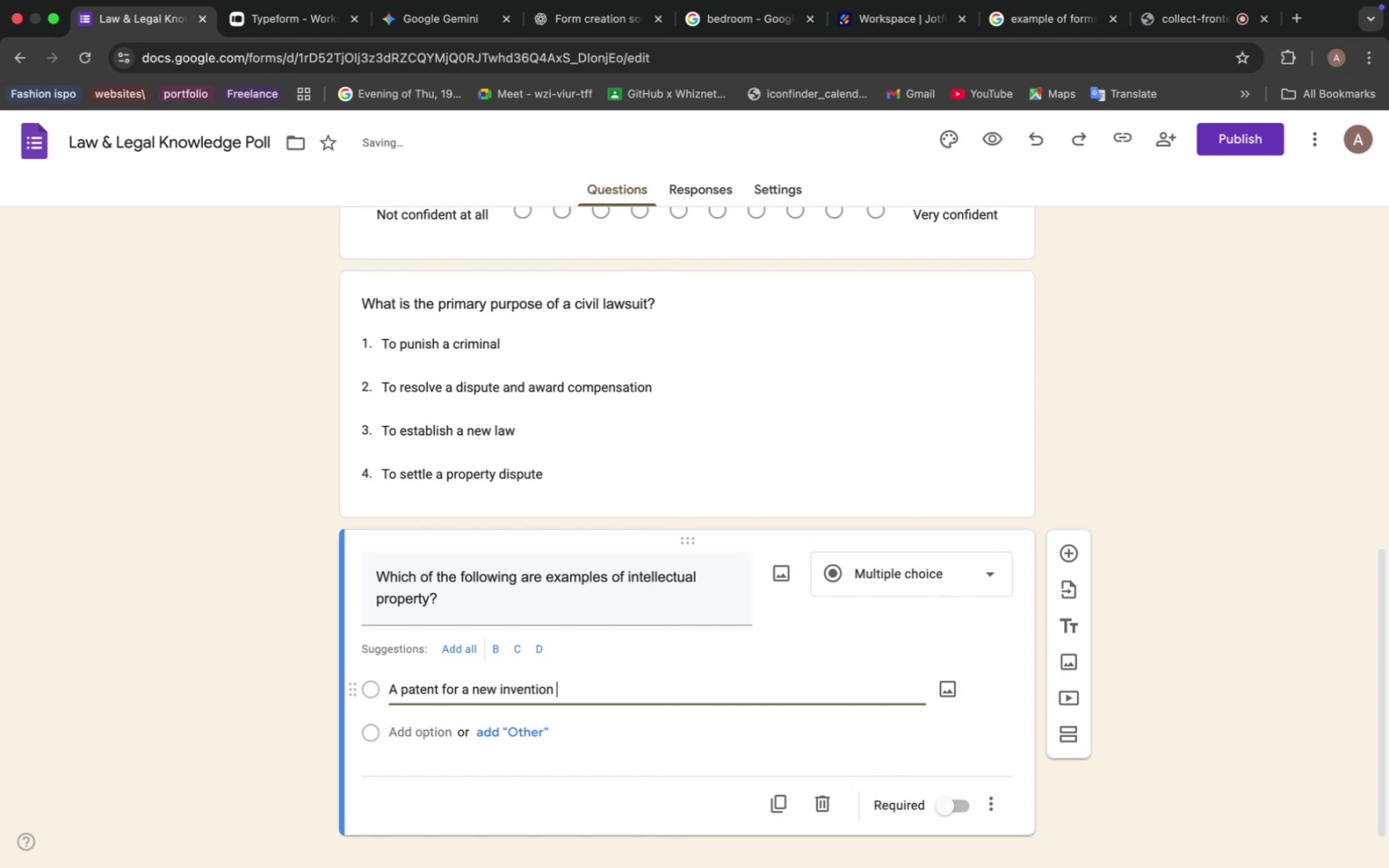 
left_click([427, 735])
 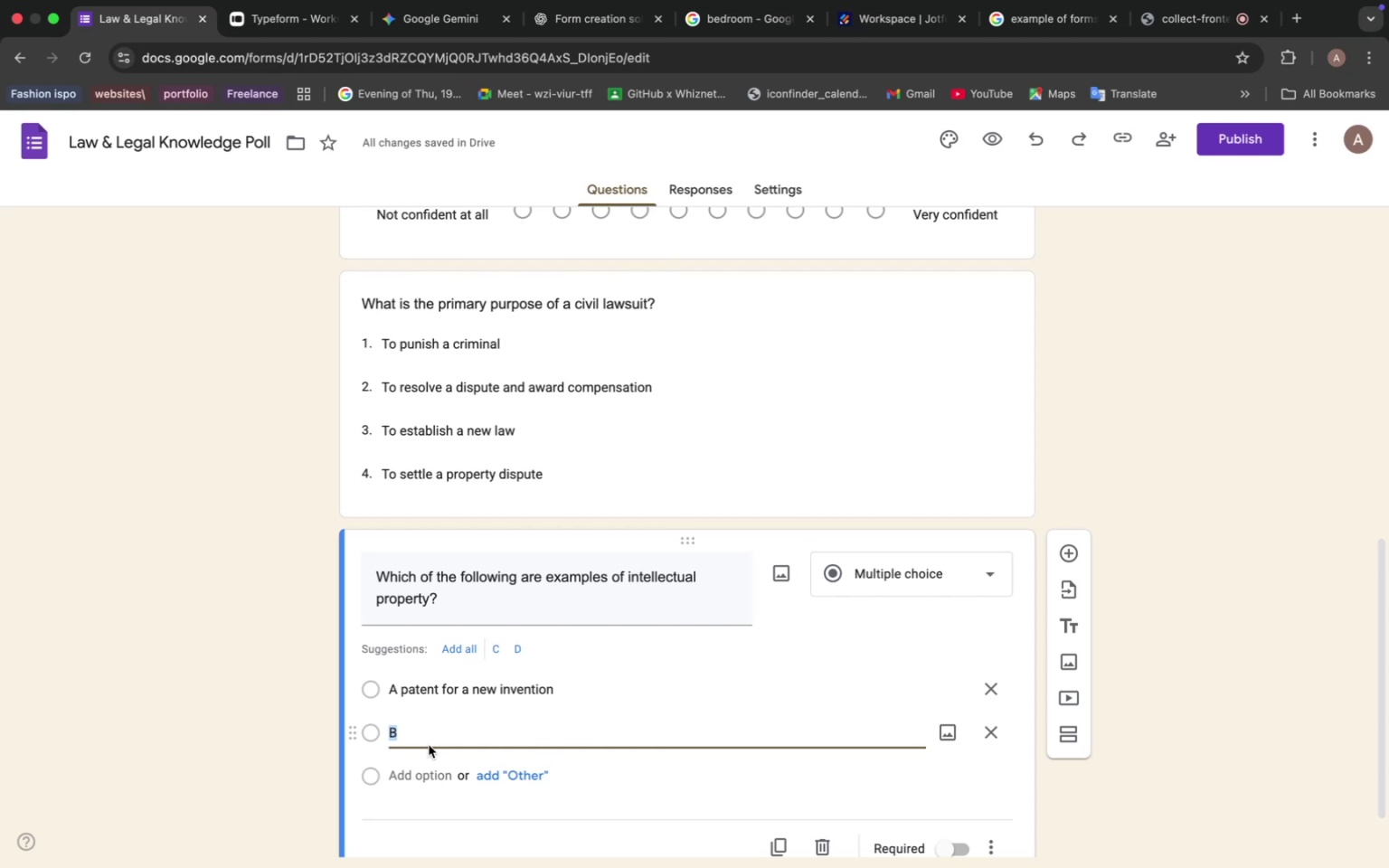 
wait(18.63)
 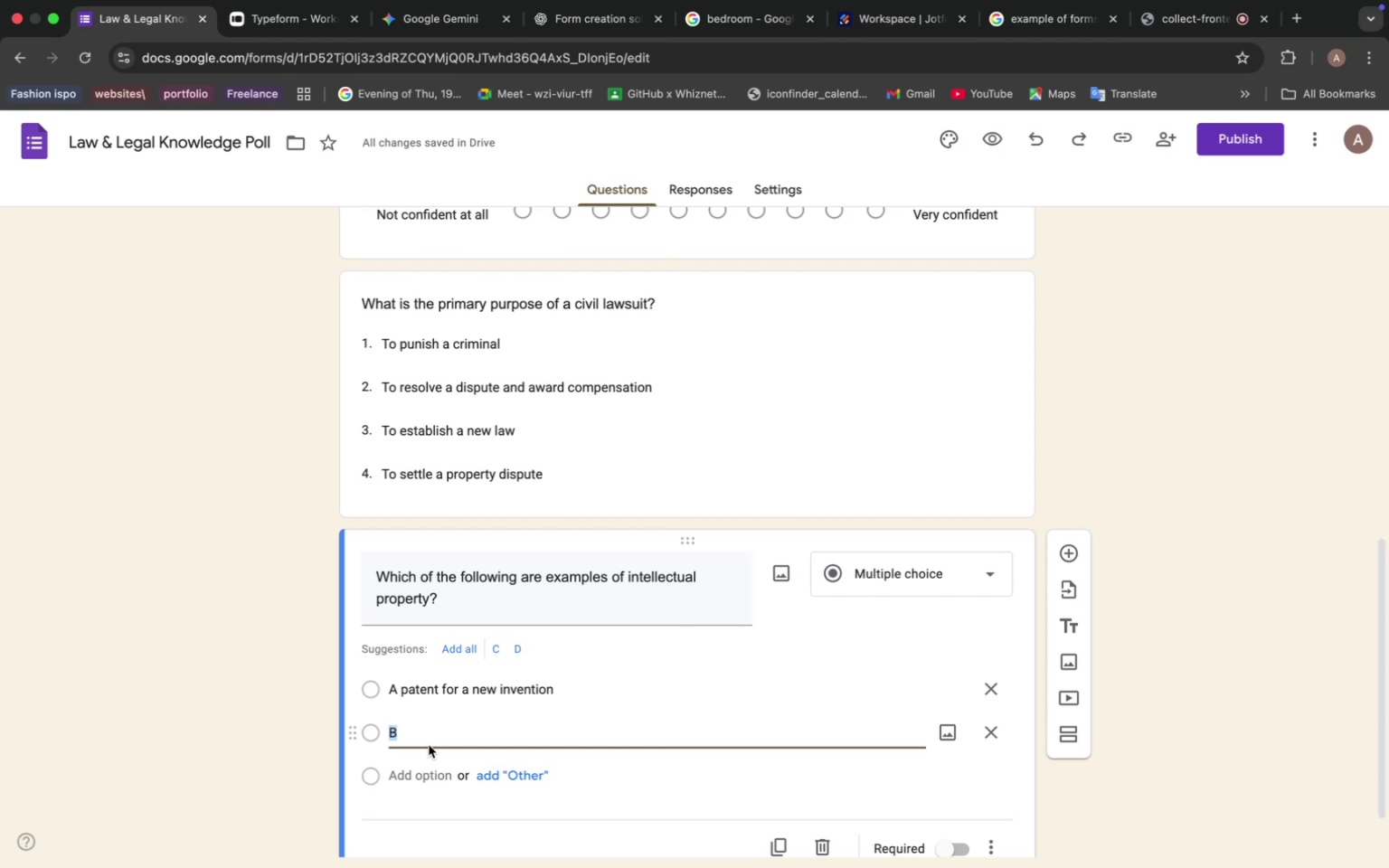 
type(A copyright for a long)
 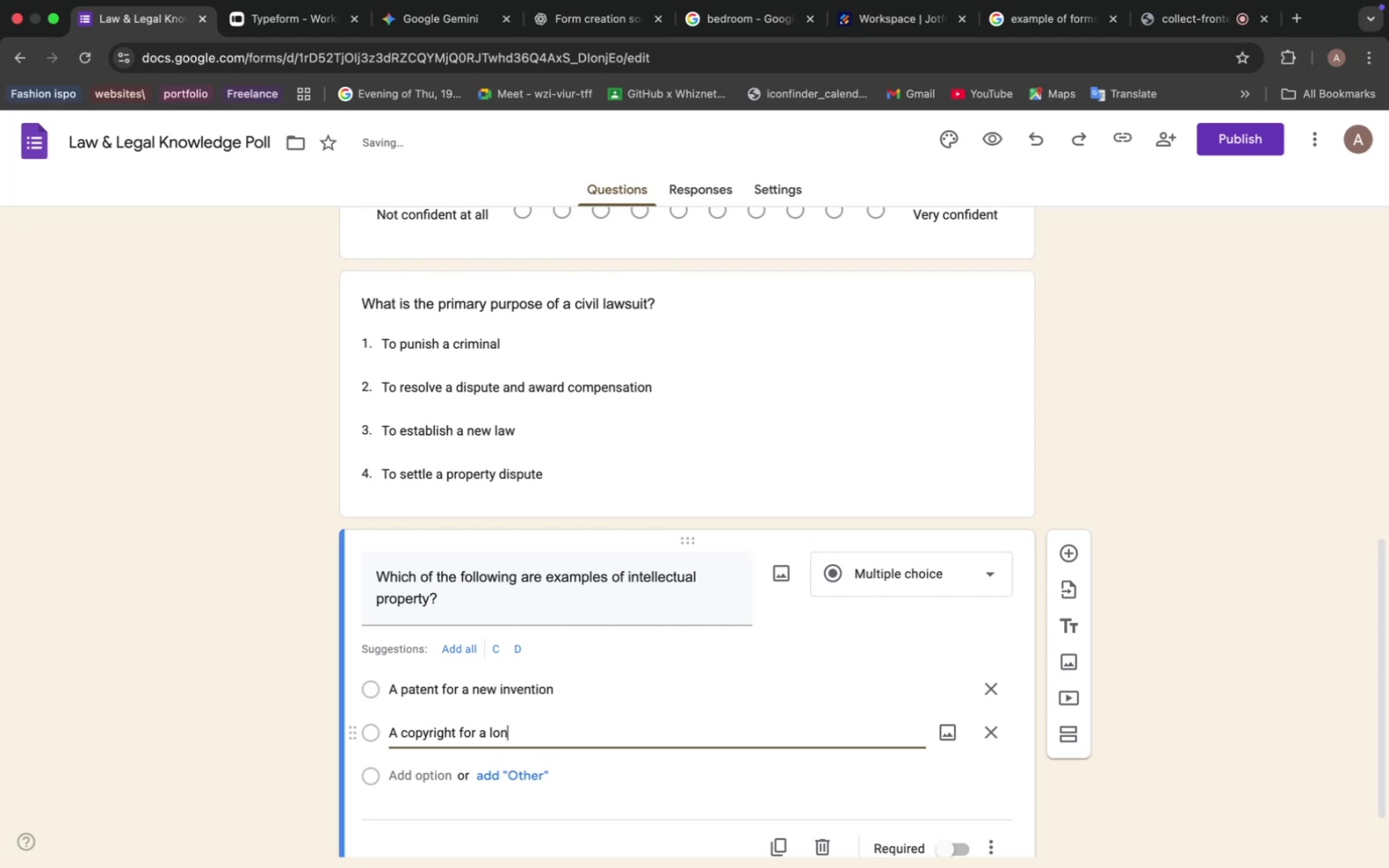 
key(ArrowLeft)
 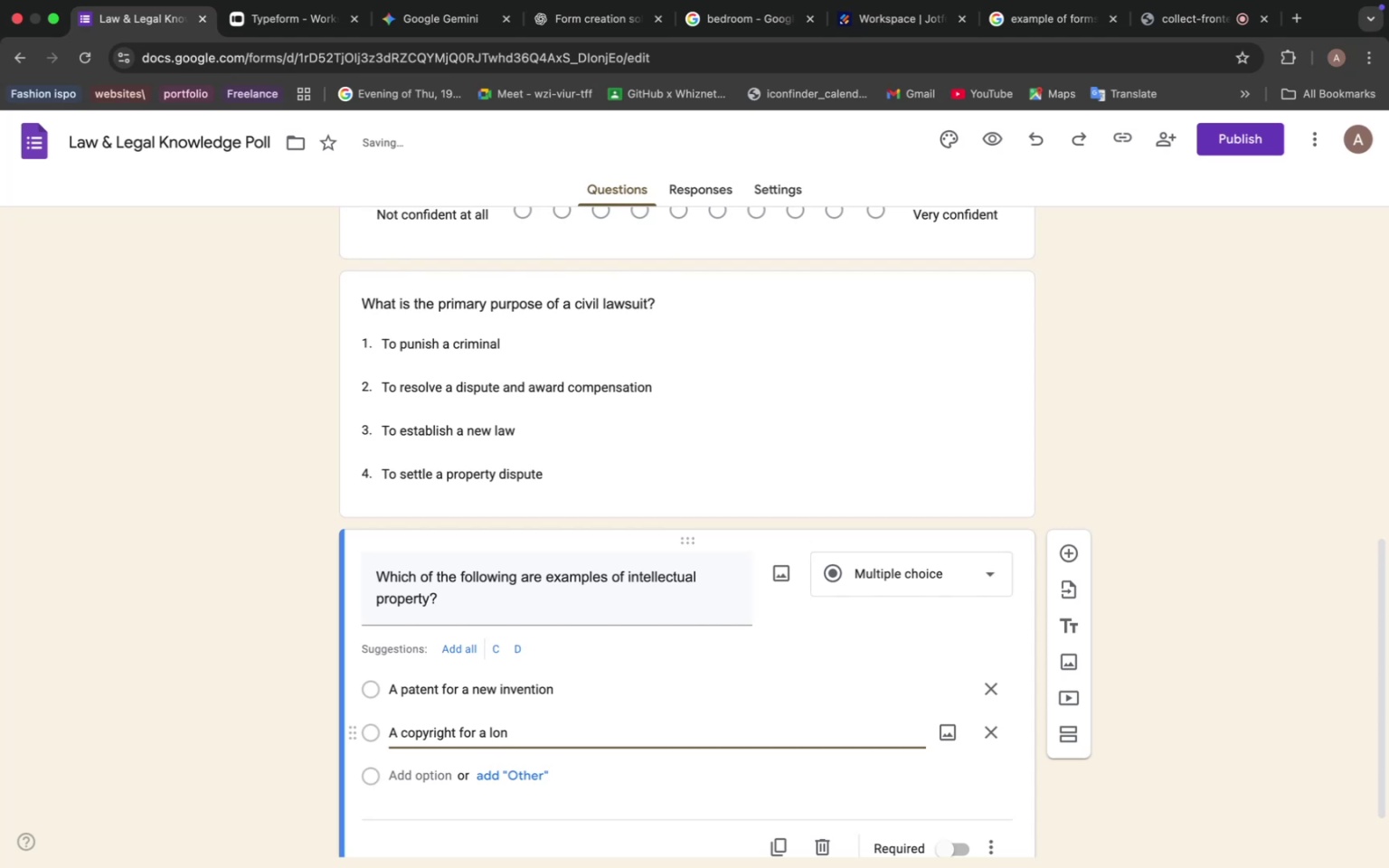 
key(ArrowLeft)
 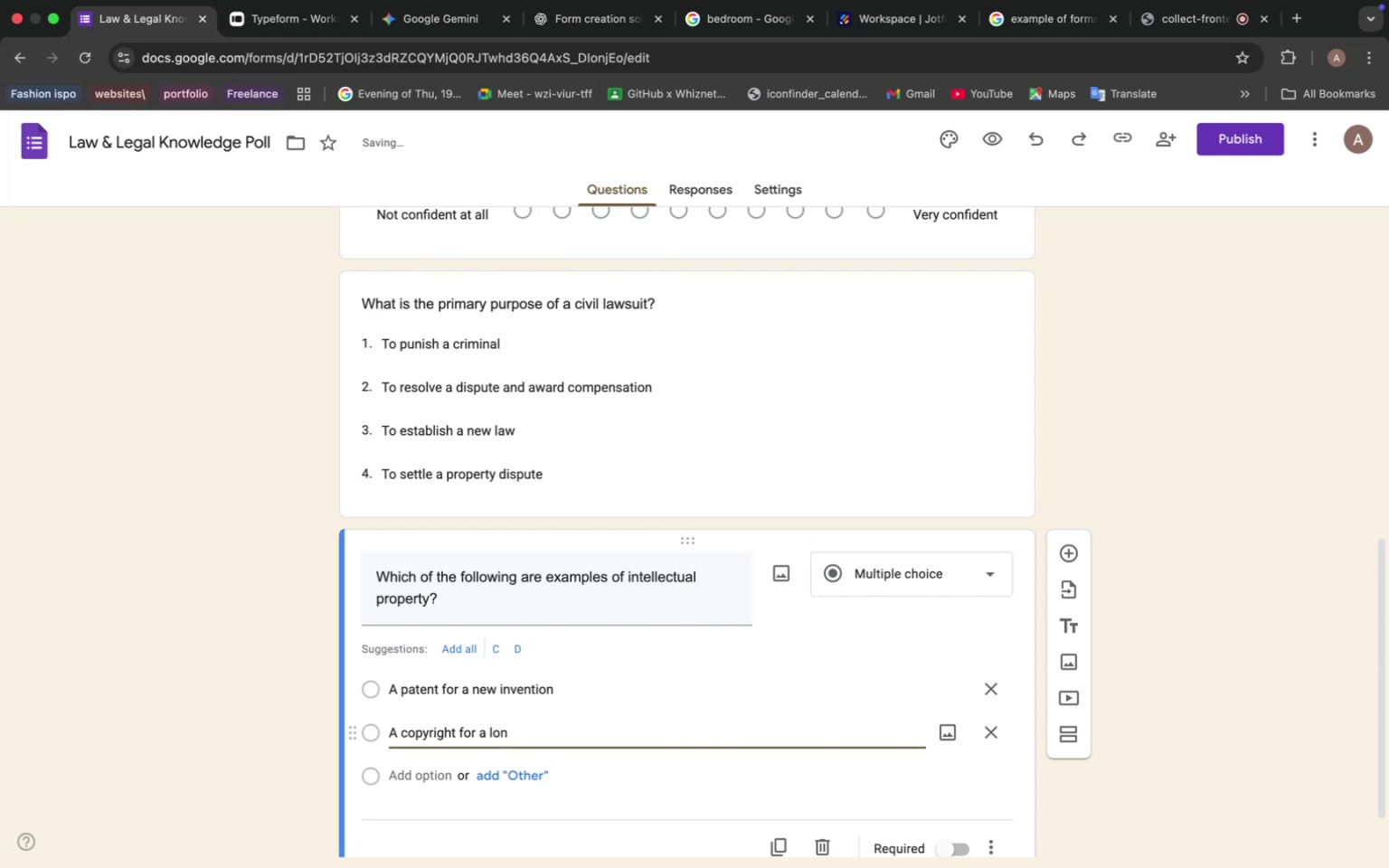 
key(ArrowLeft)
 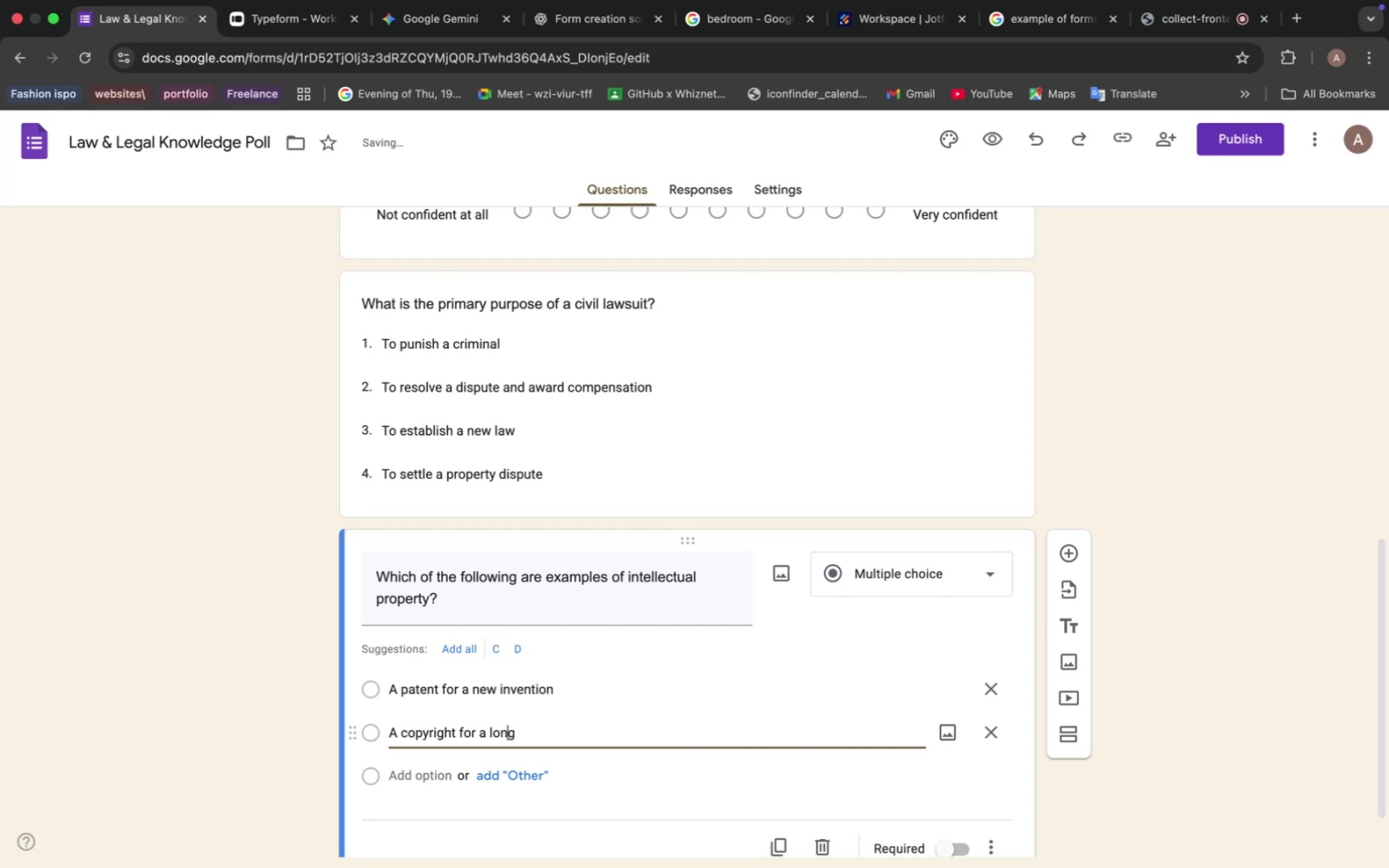 
key(Backspace)
 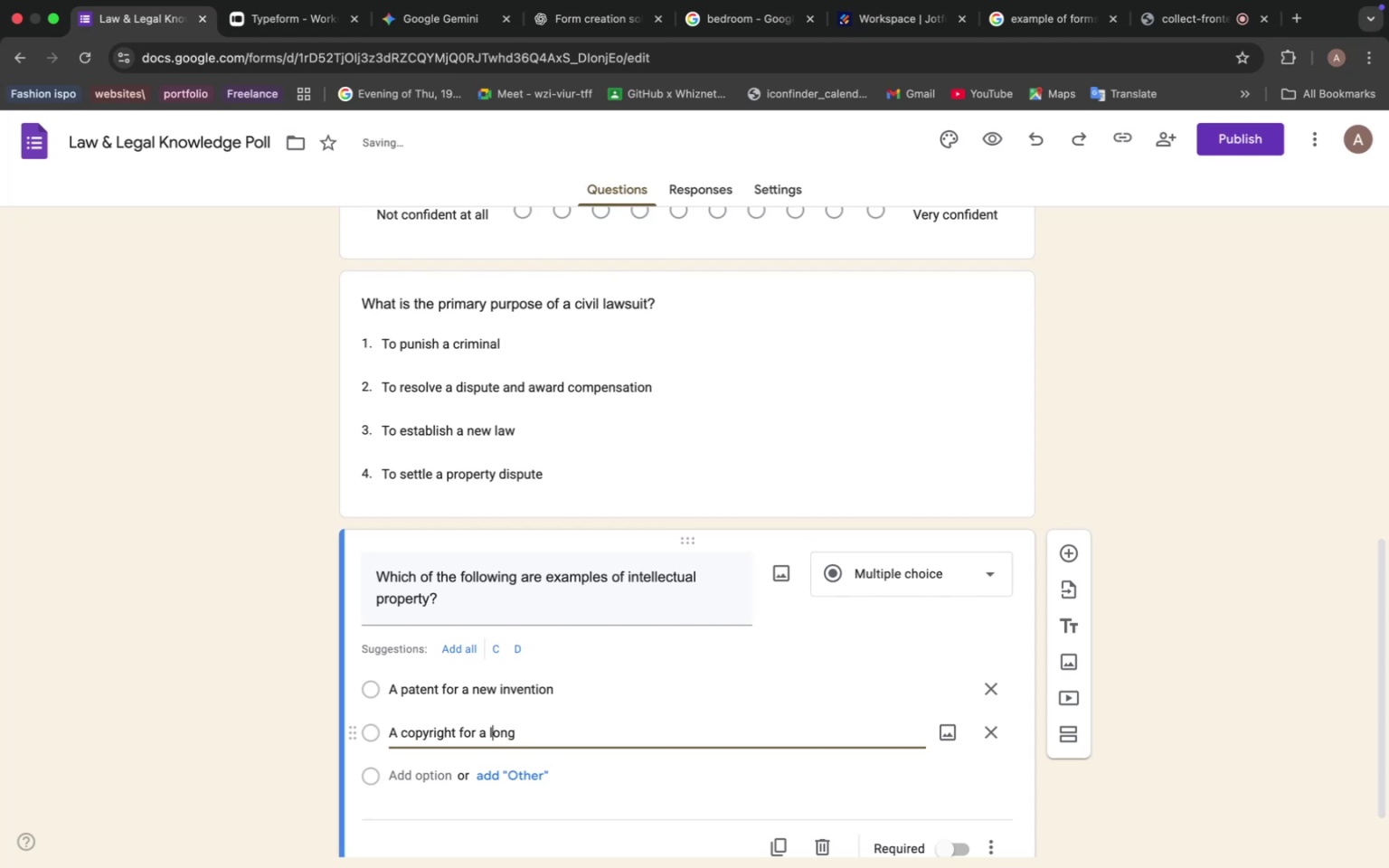 
key(S)
 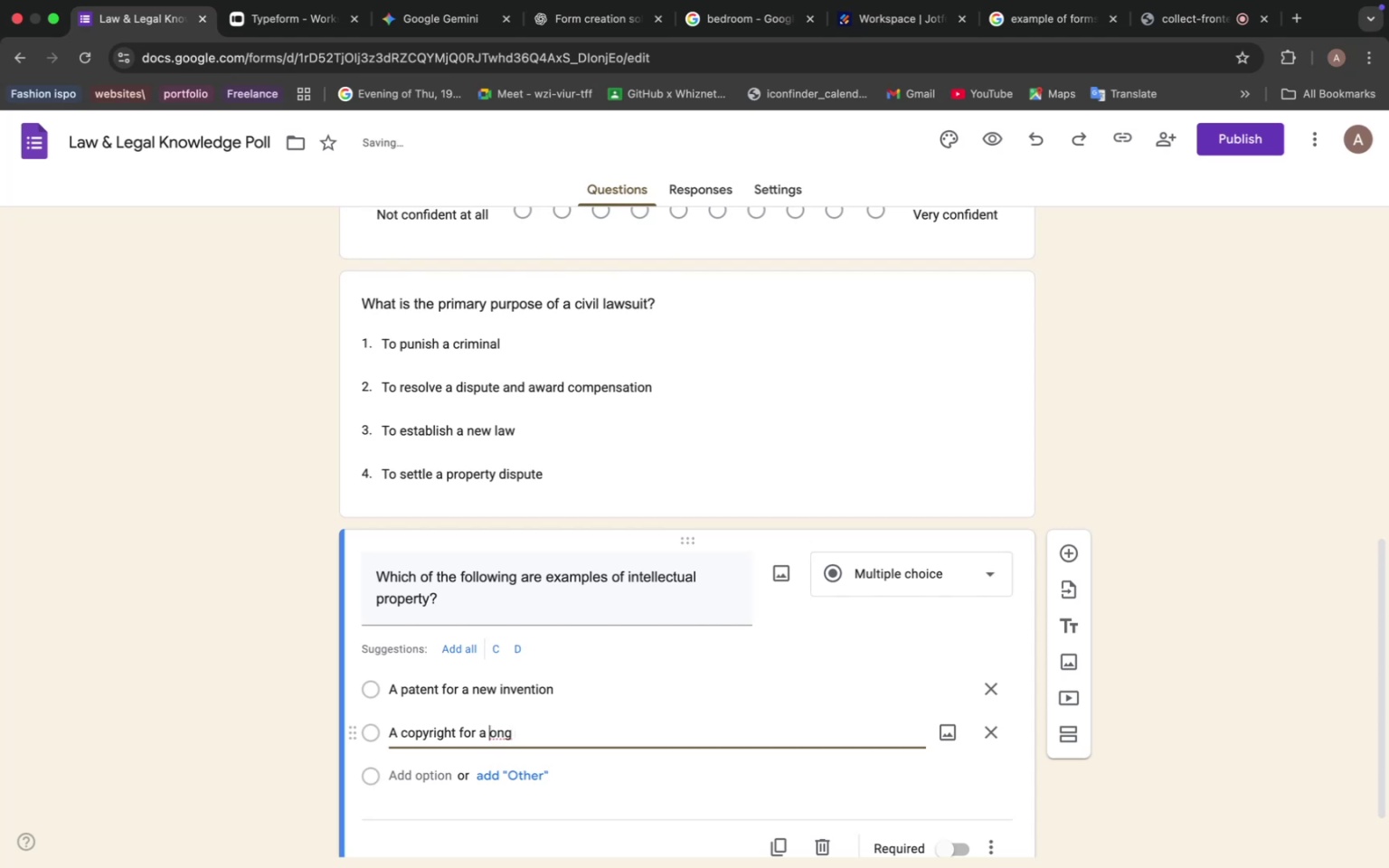 
key(ArrowRight)
 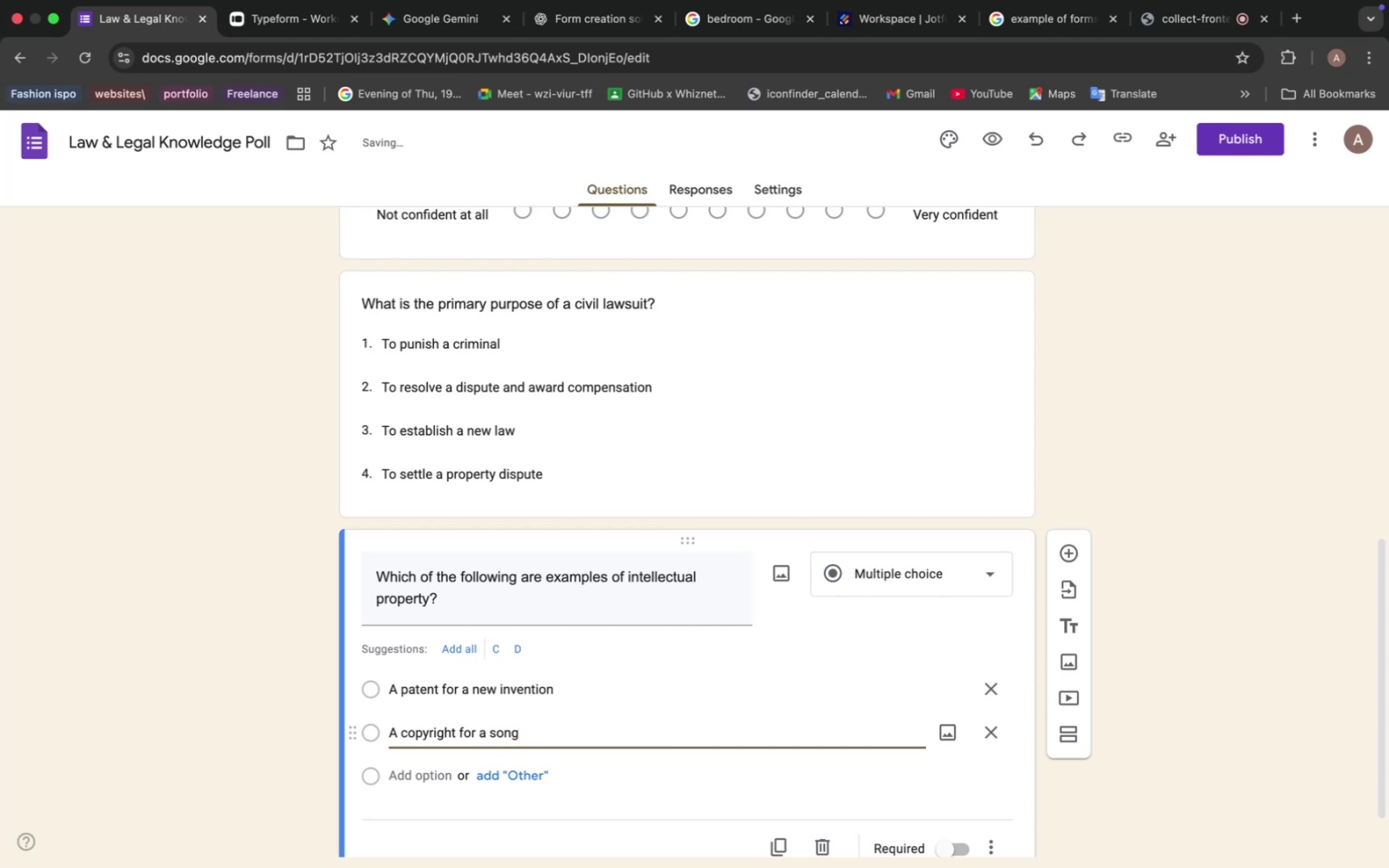 
left_click([424, 780])
 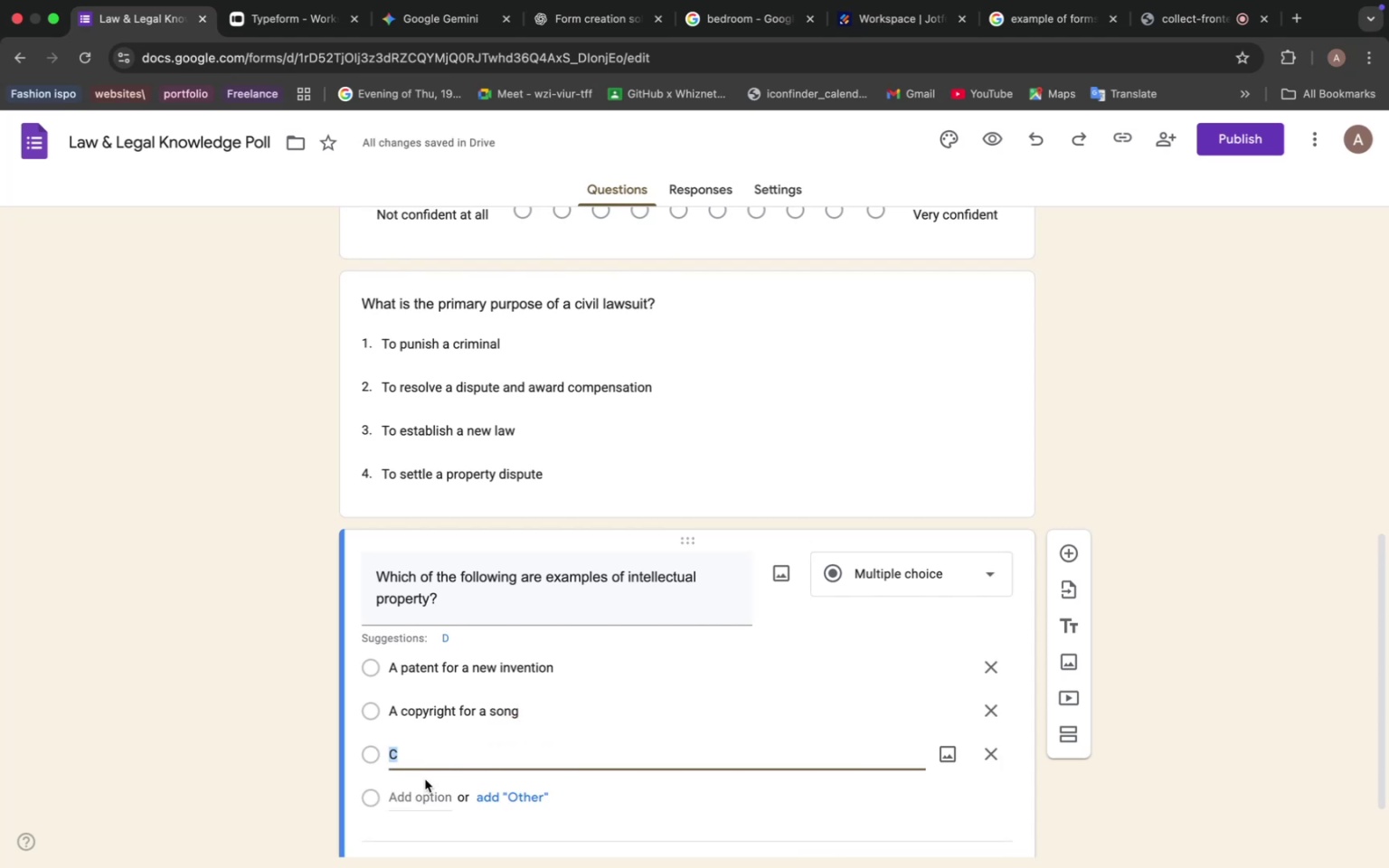 
wait(5.12)
 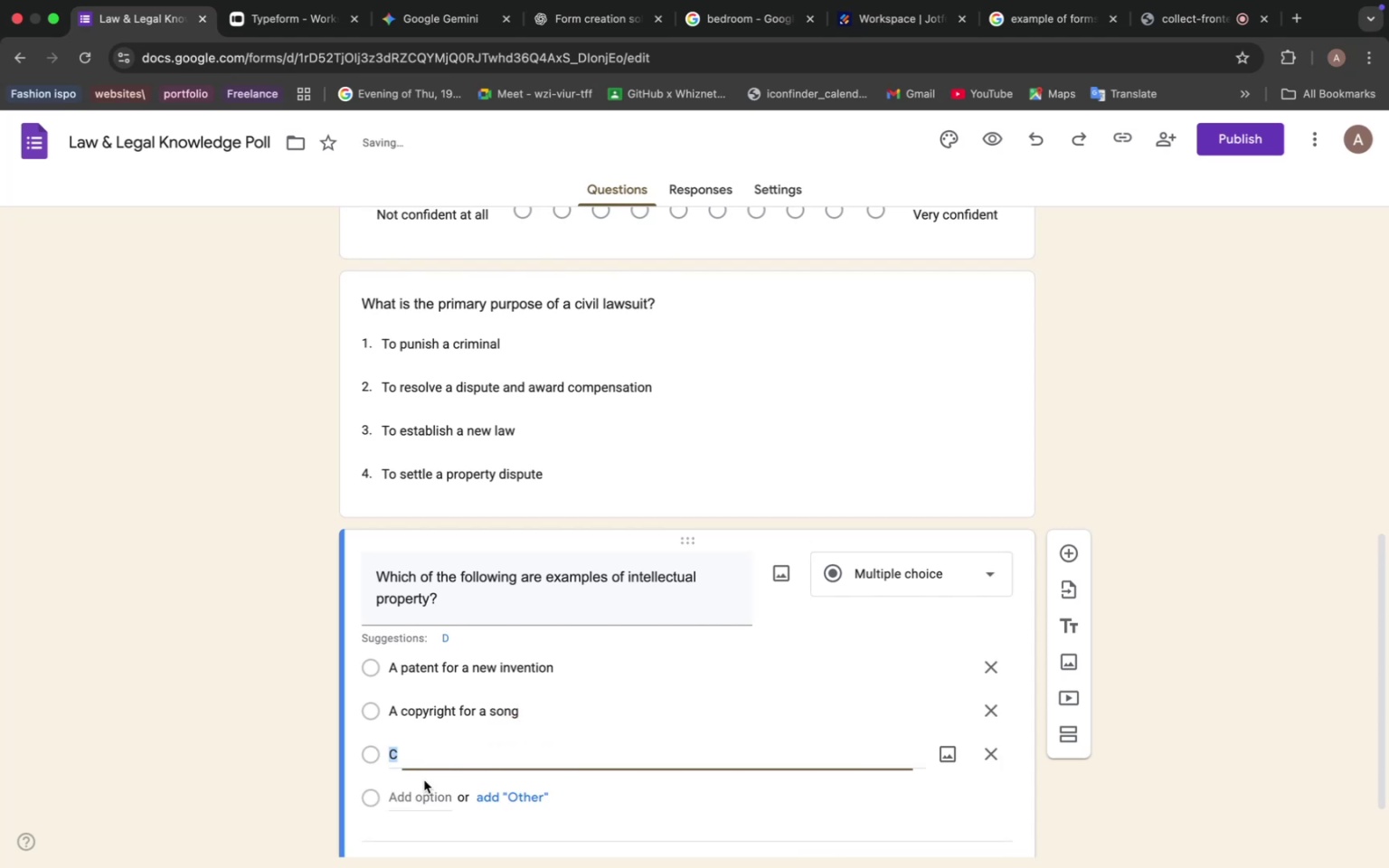 
type(A title deed for a house)
 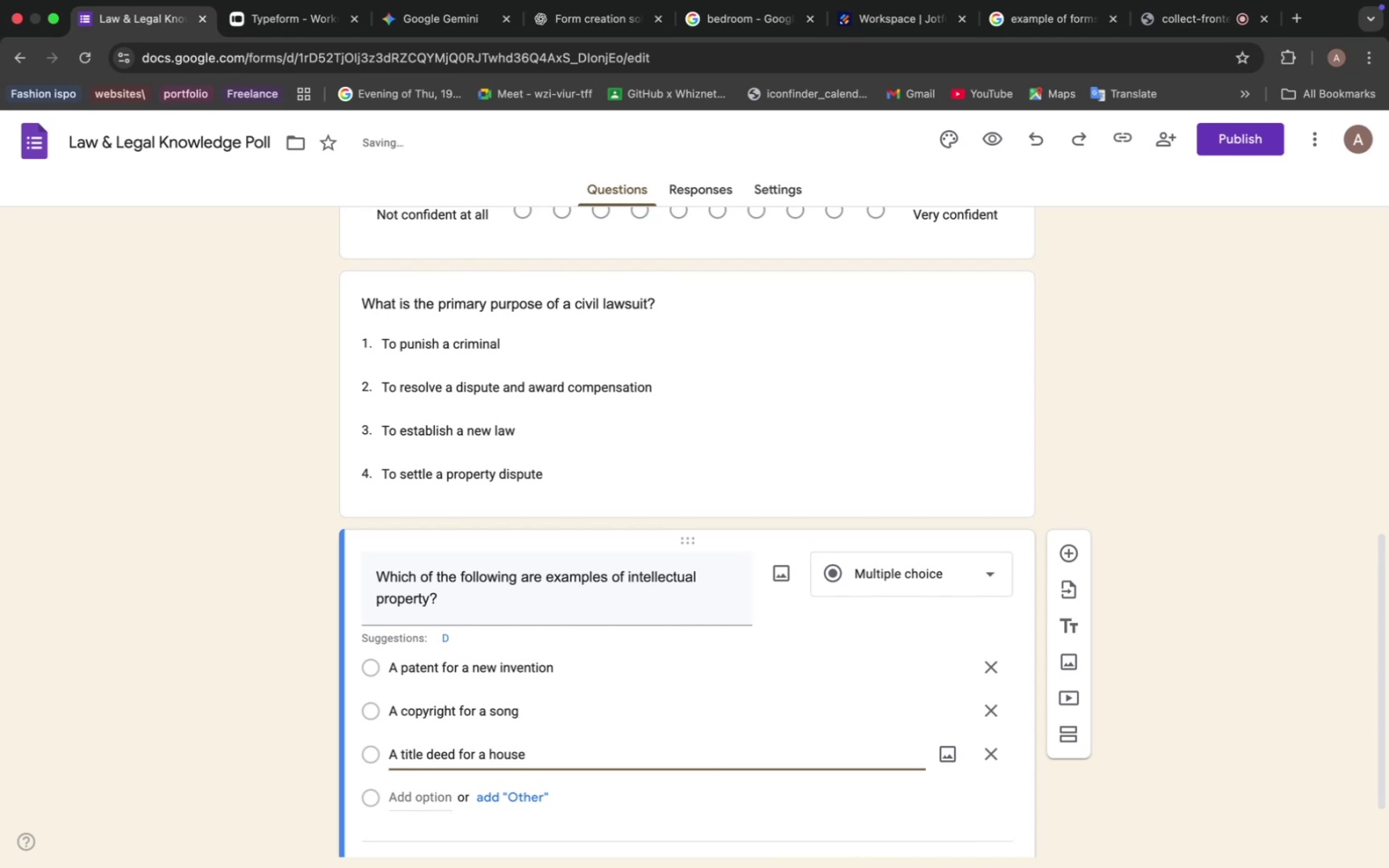 
left_click([428, 797])
 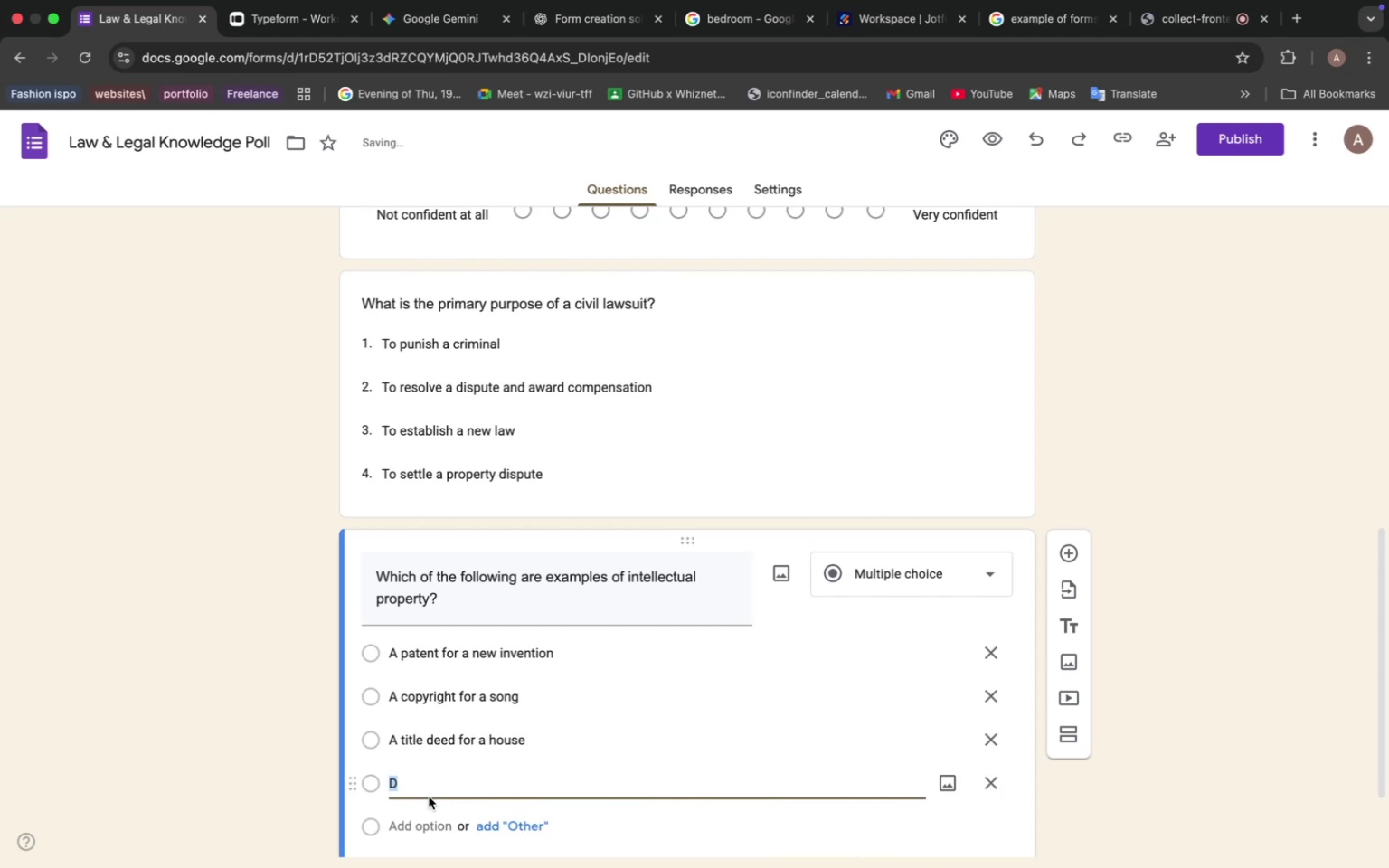 
type(A business contract)
 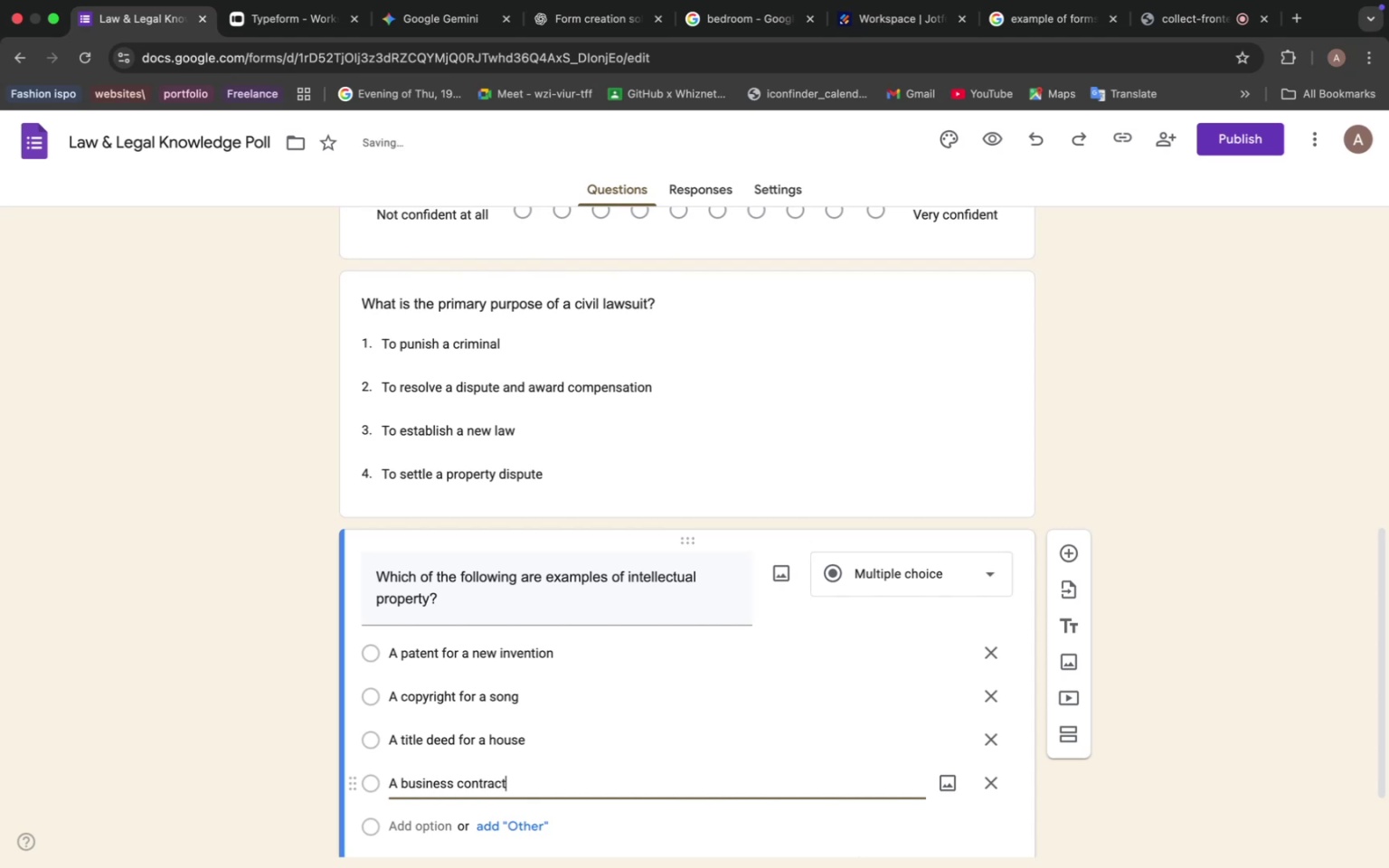 
scroll: coordinate [599, 651], scroll_direction: up, amount: 32.0
 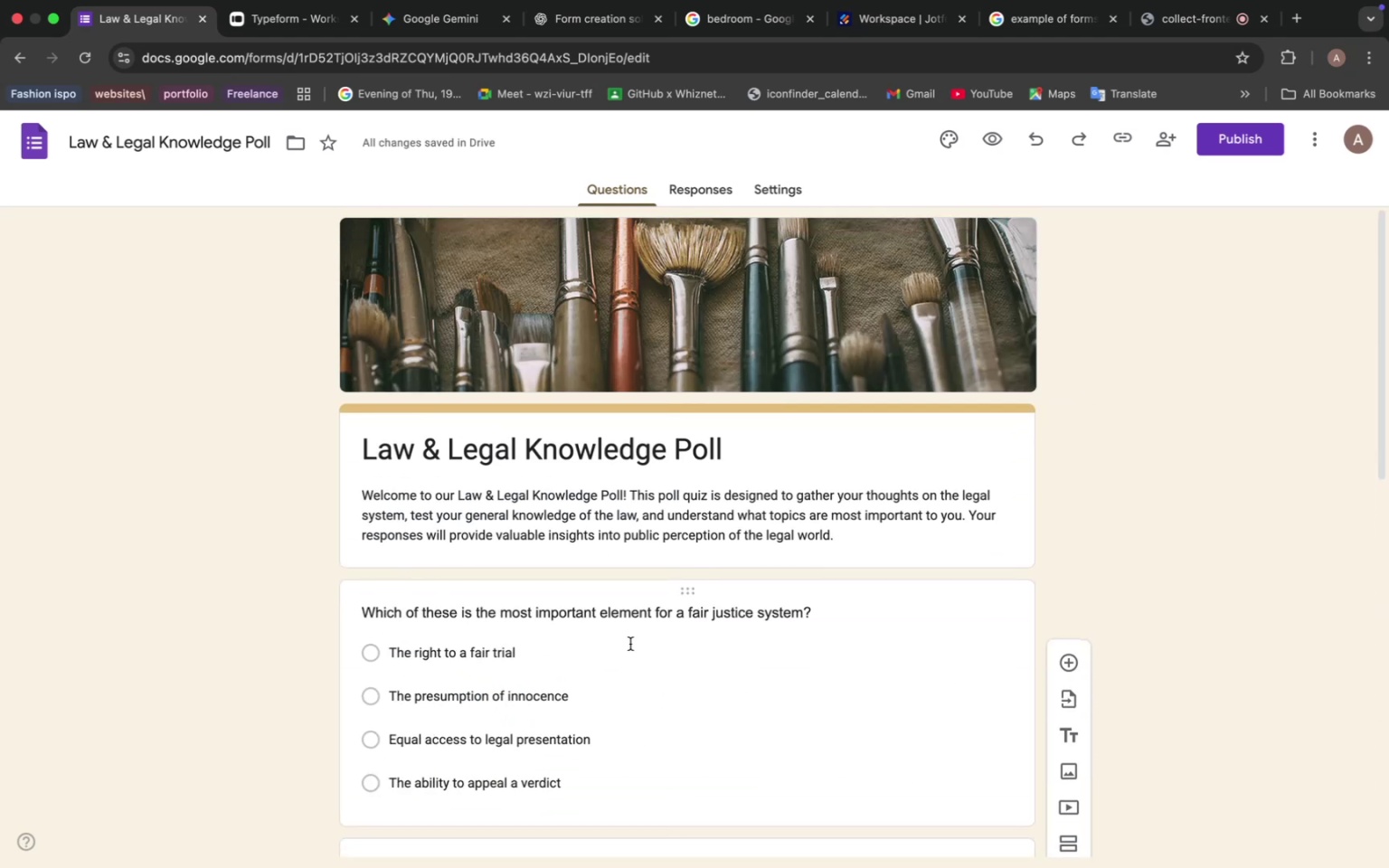 
scroll: coordinate [735, 581], scroll_direction: down, amount: 44.0
 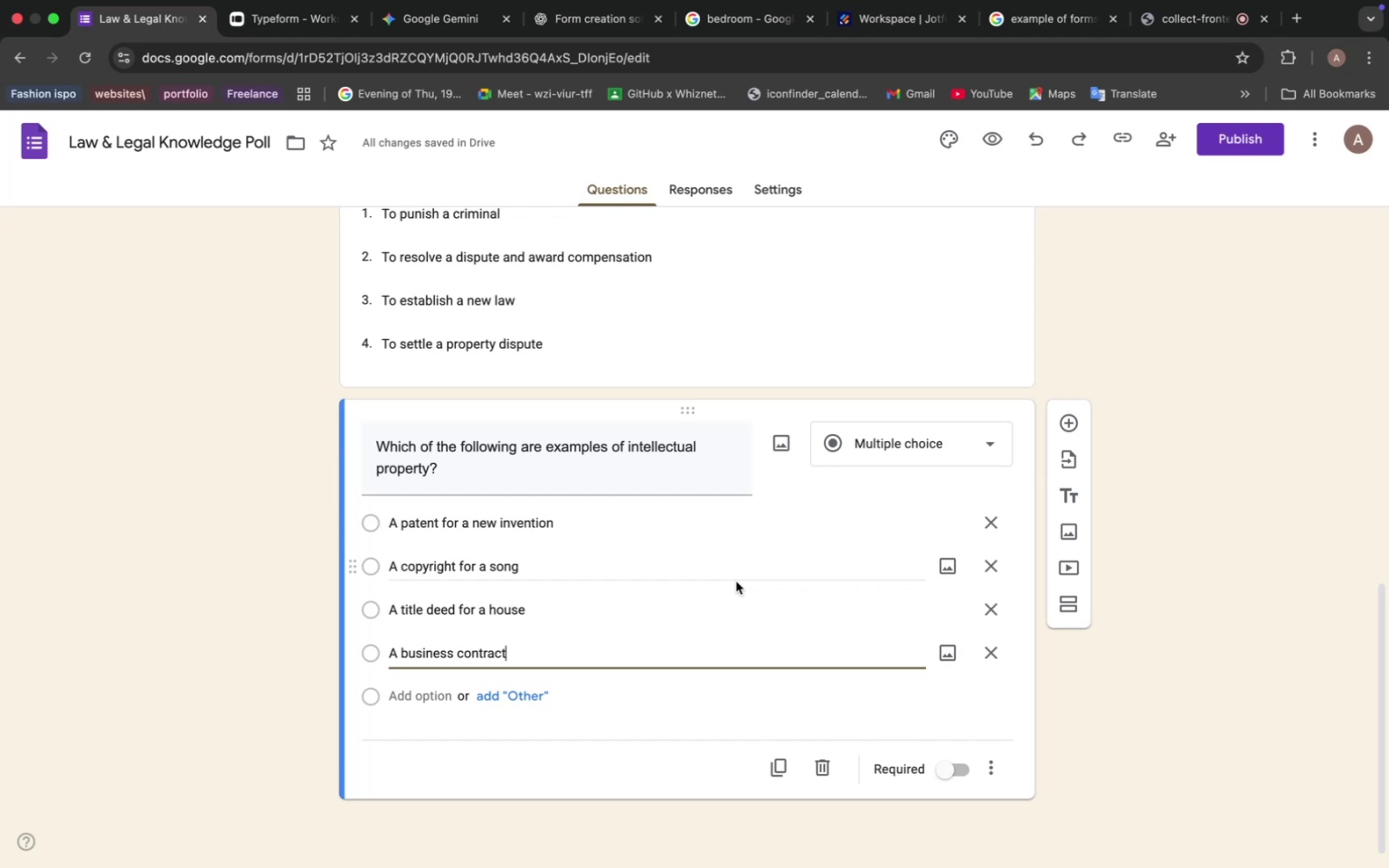 
wait(40.58)
 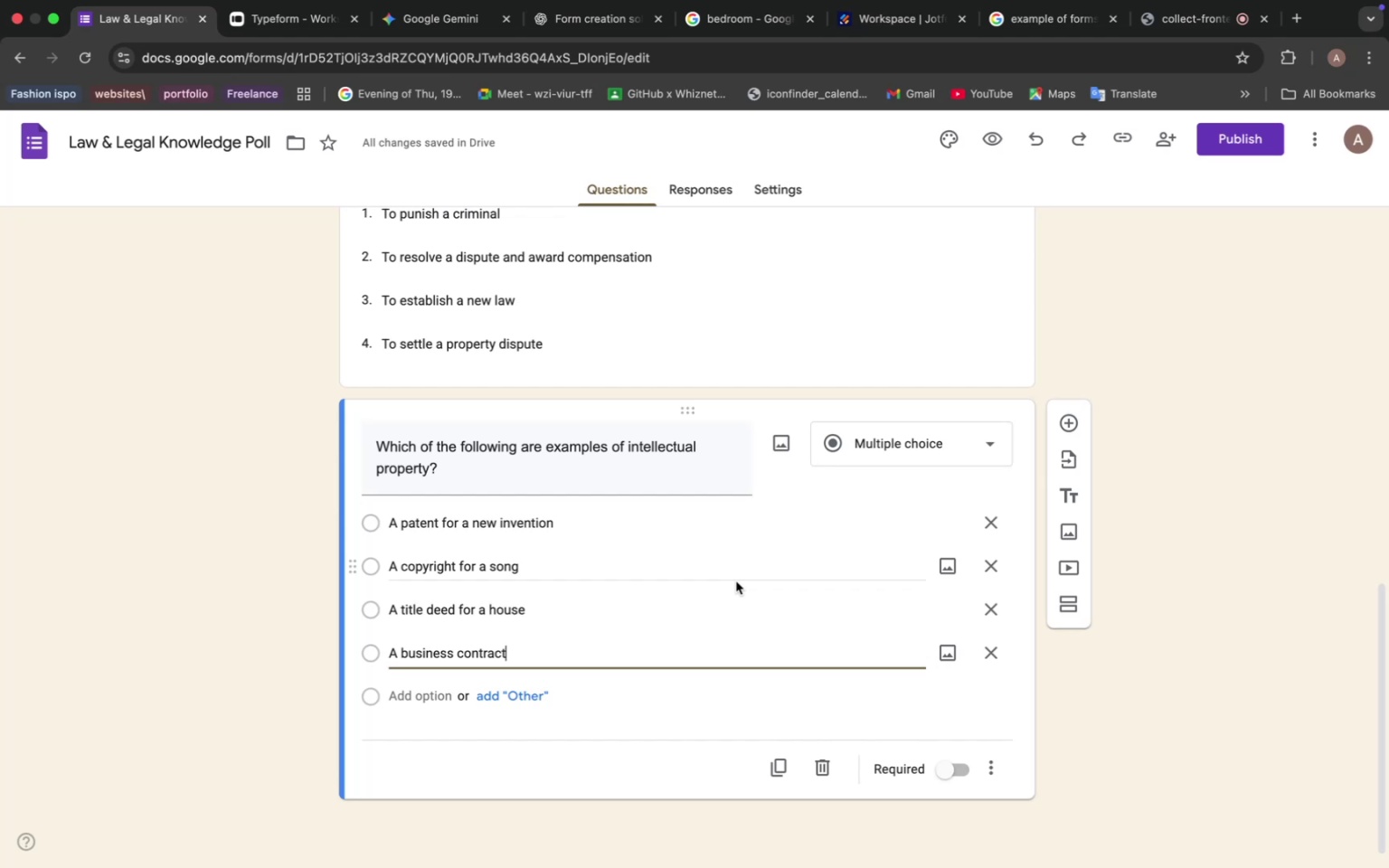 
left_click([595, 758])
 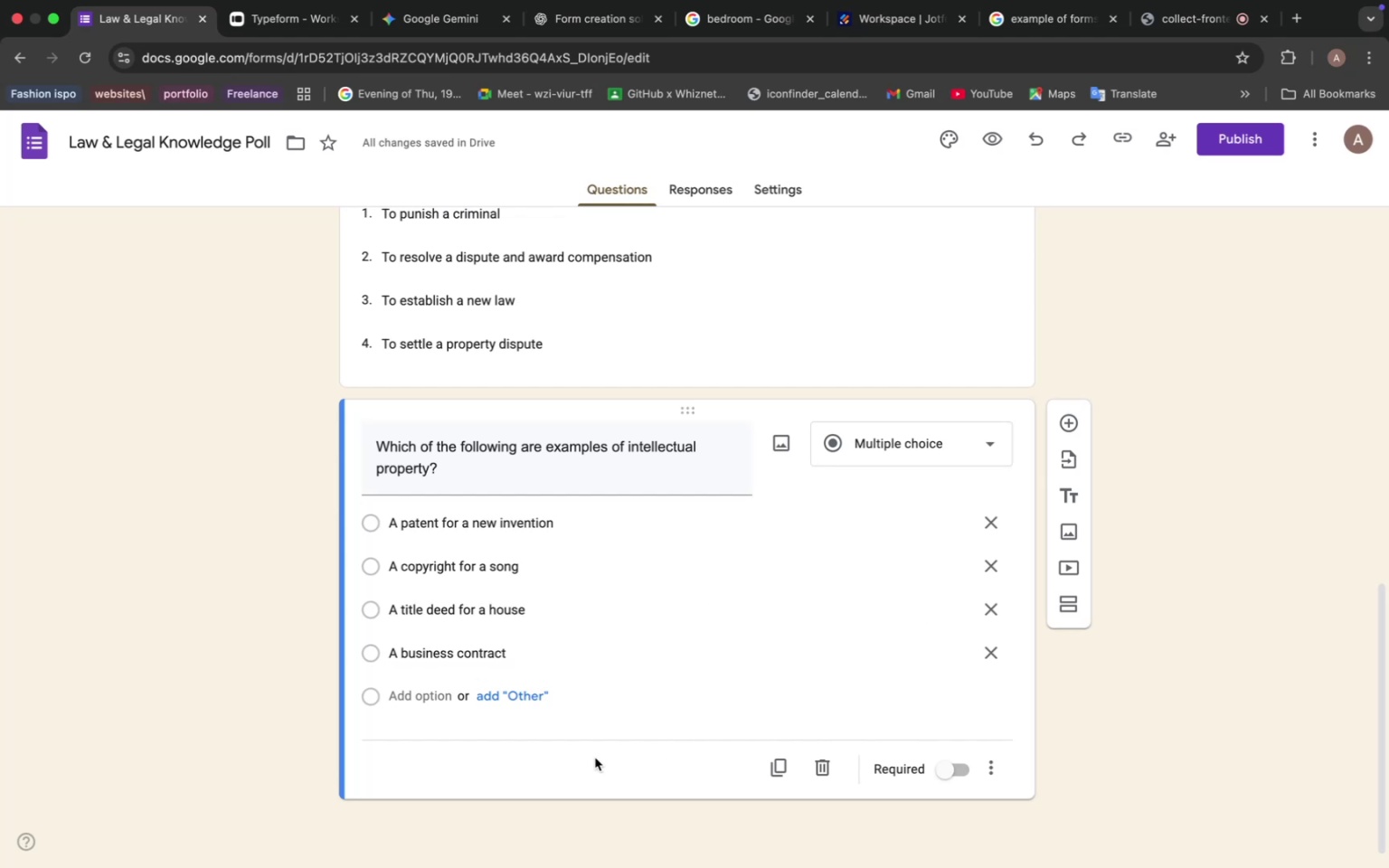 
left_click([506, 696])
 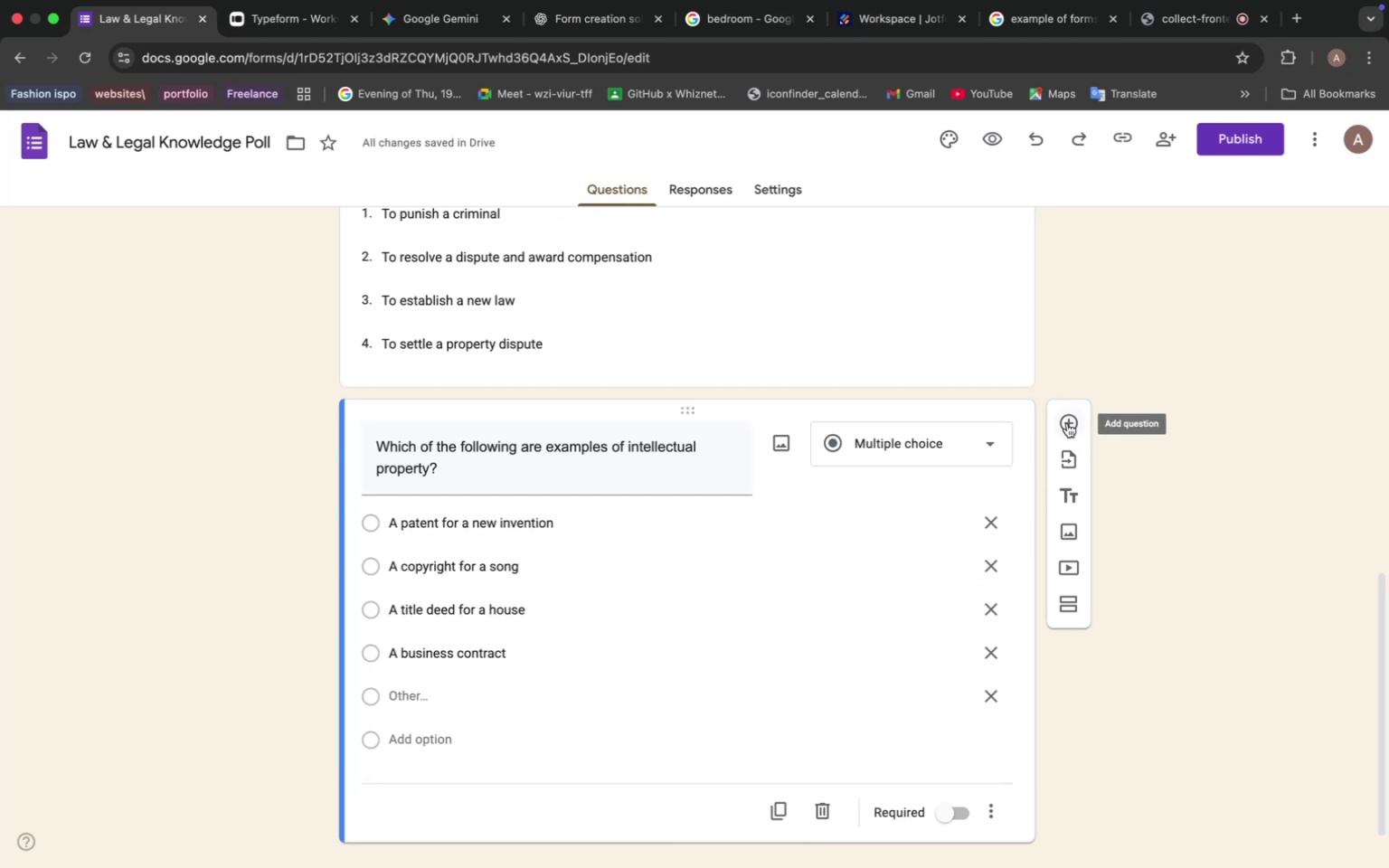 
wait(5.51)
 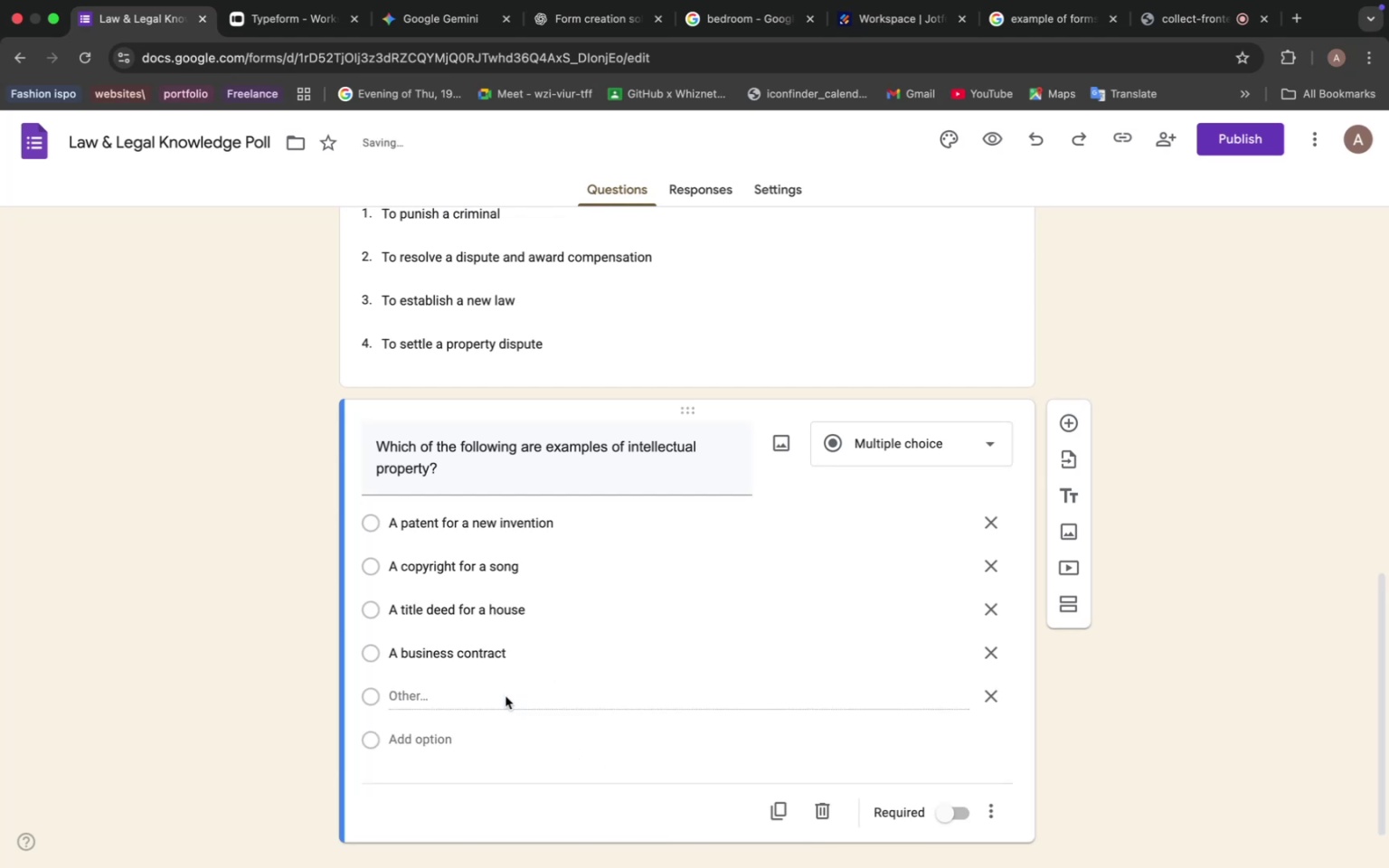 
left_click([1067, 423])
 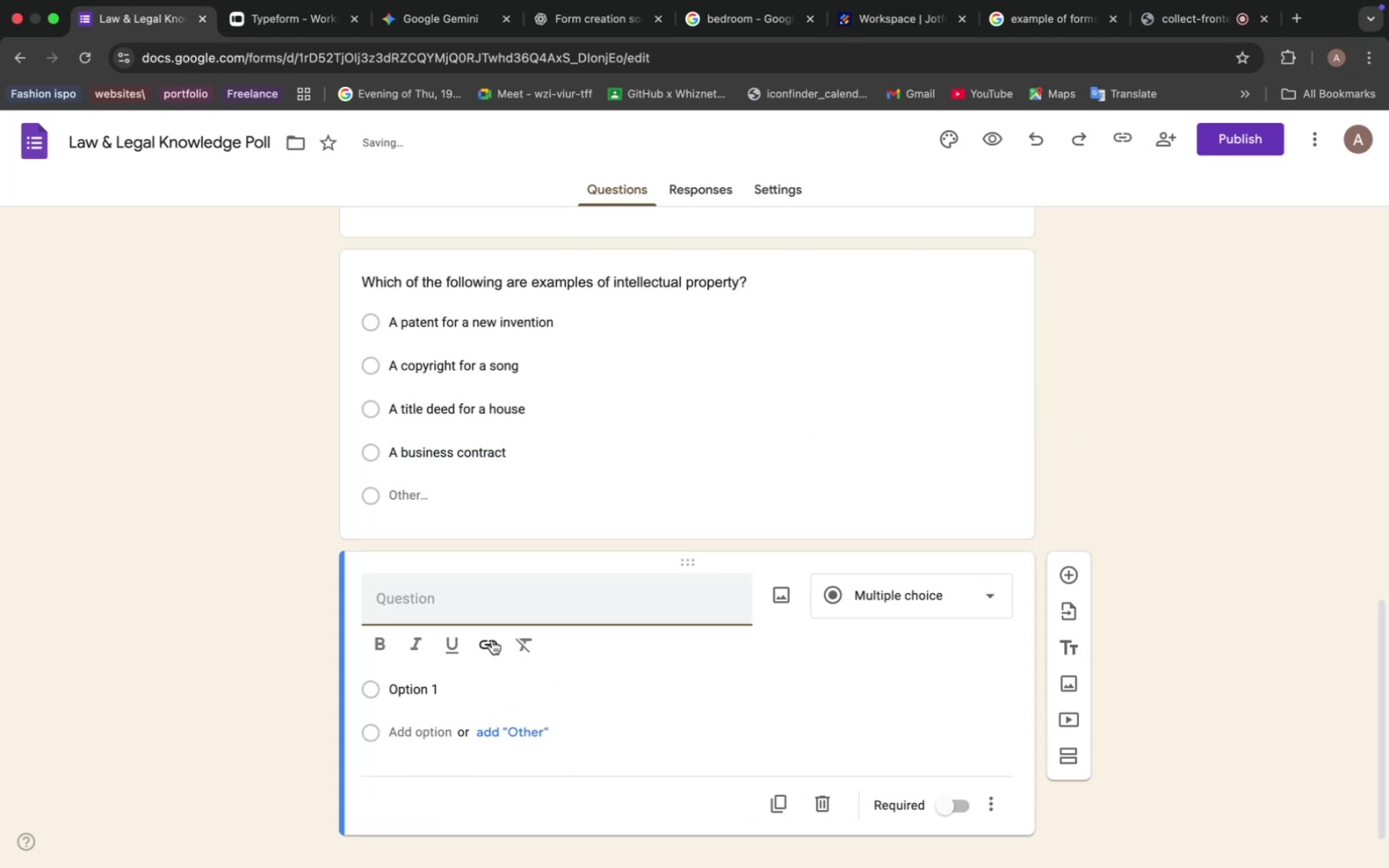 
type(Please describe one legal case, historical or modern)
 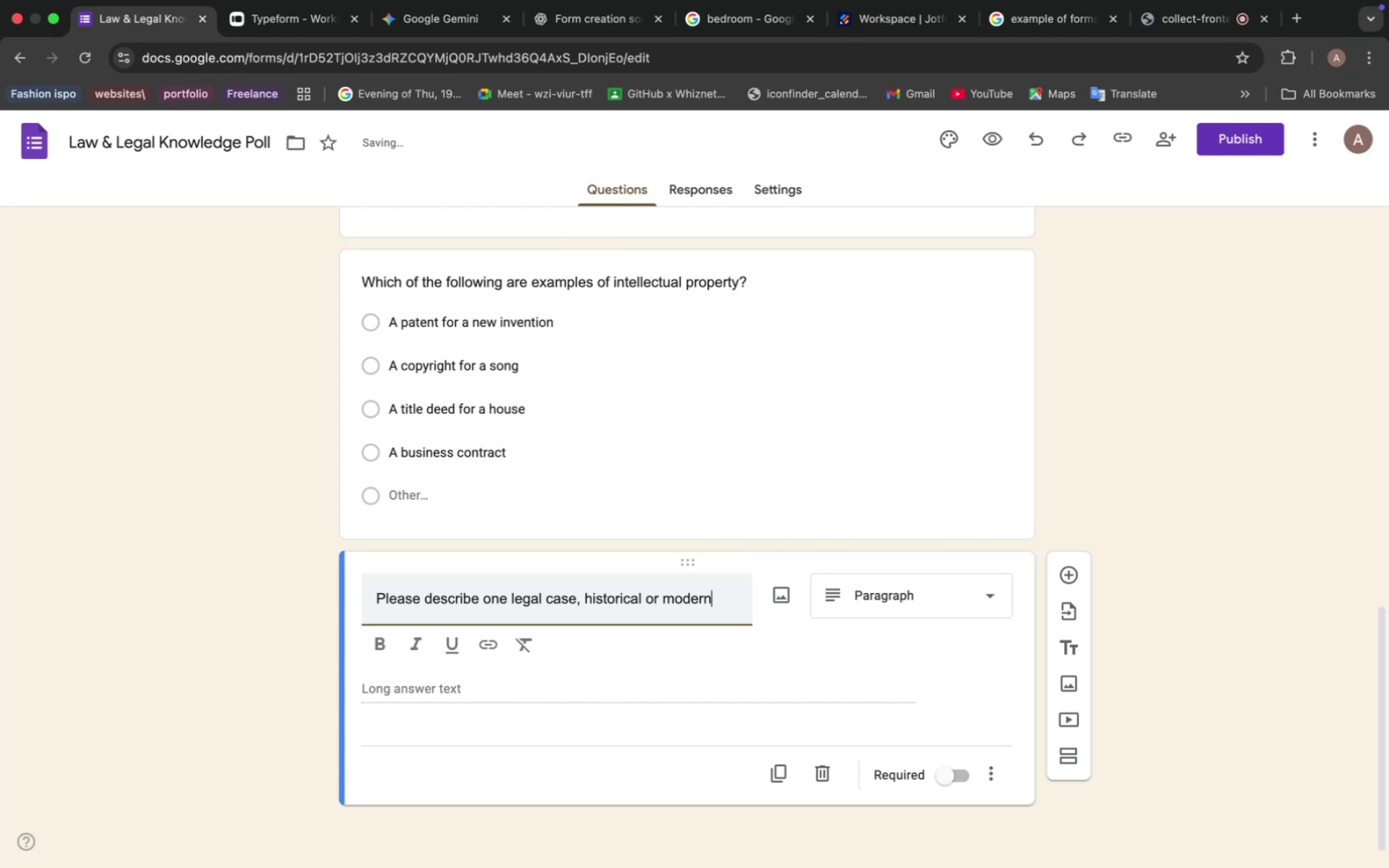 
type(, that you find particularly fas)
key(Backspace)
 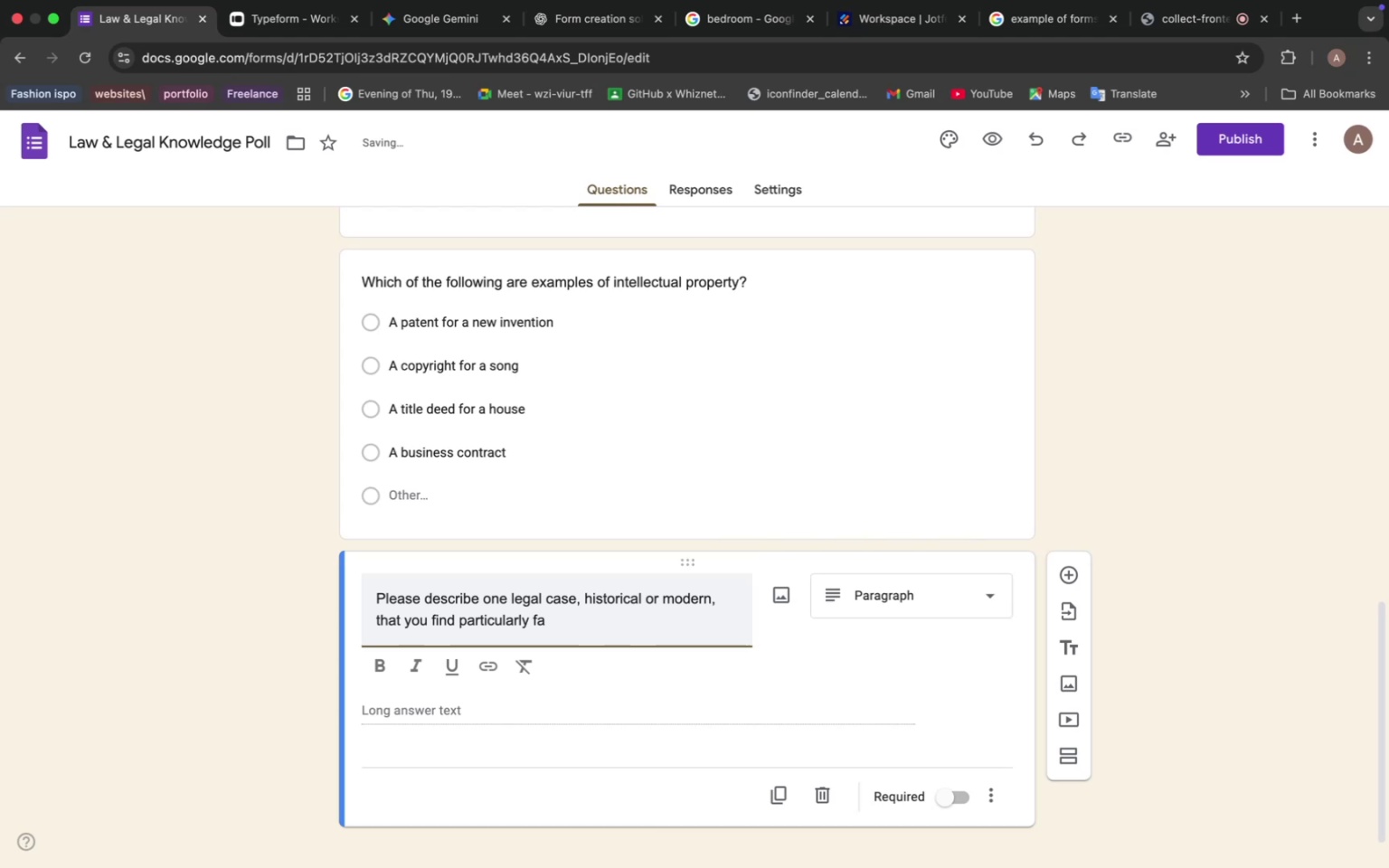 
type(scinating )
 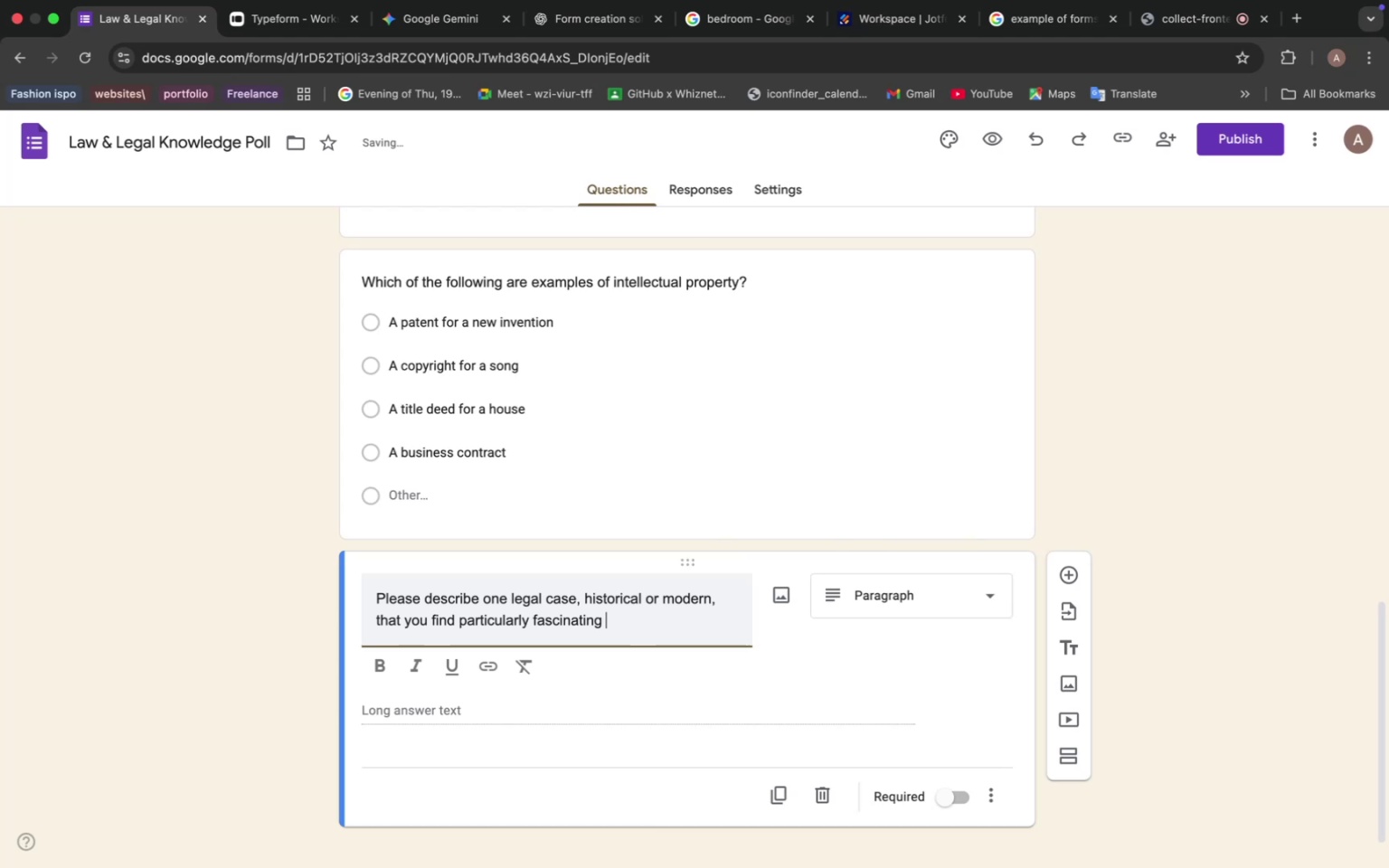 
type(and why)
 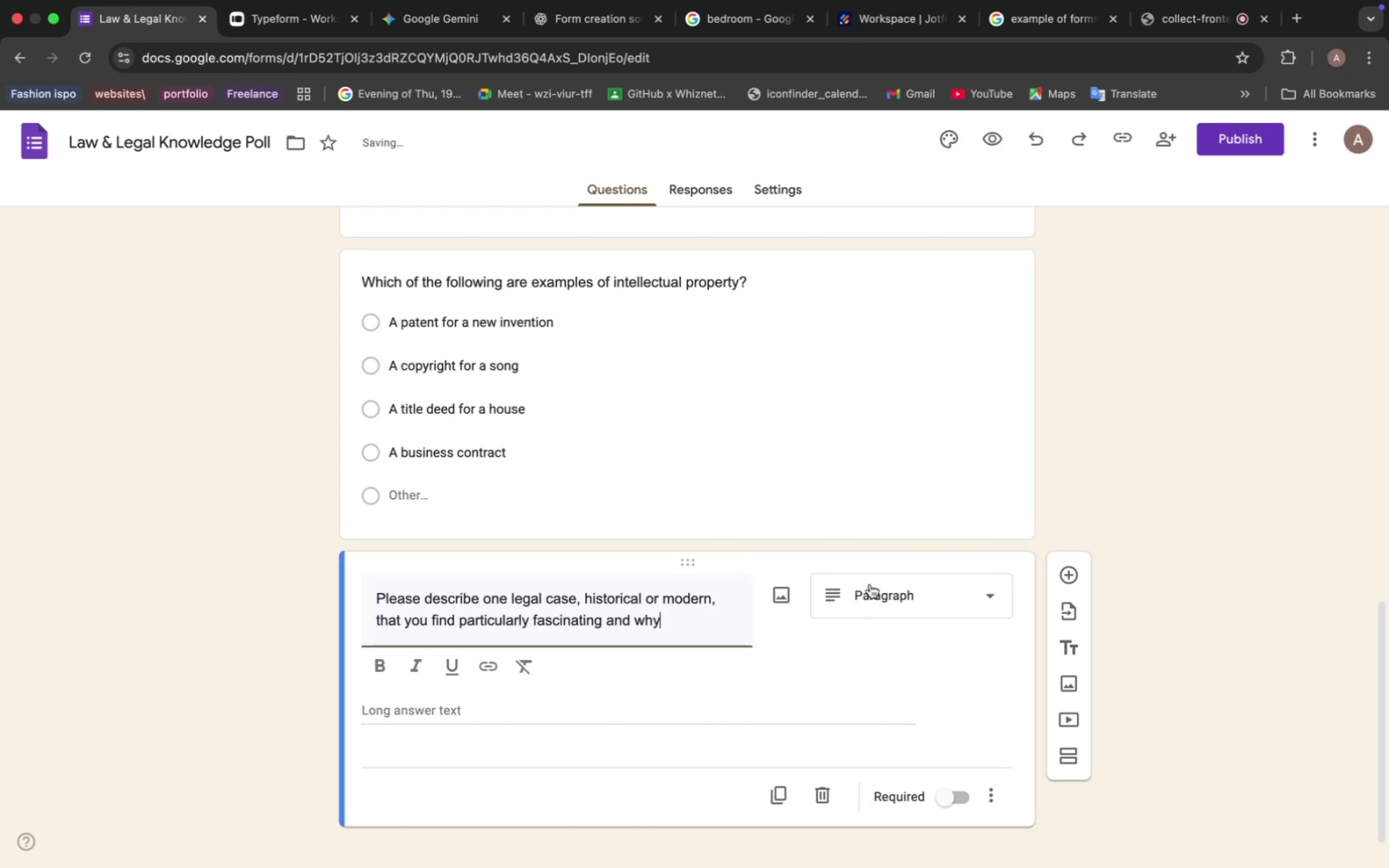 
left_click([1074, 580])
 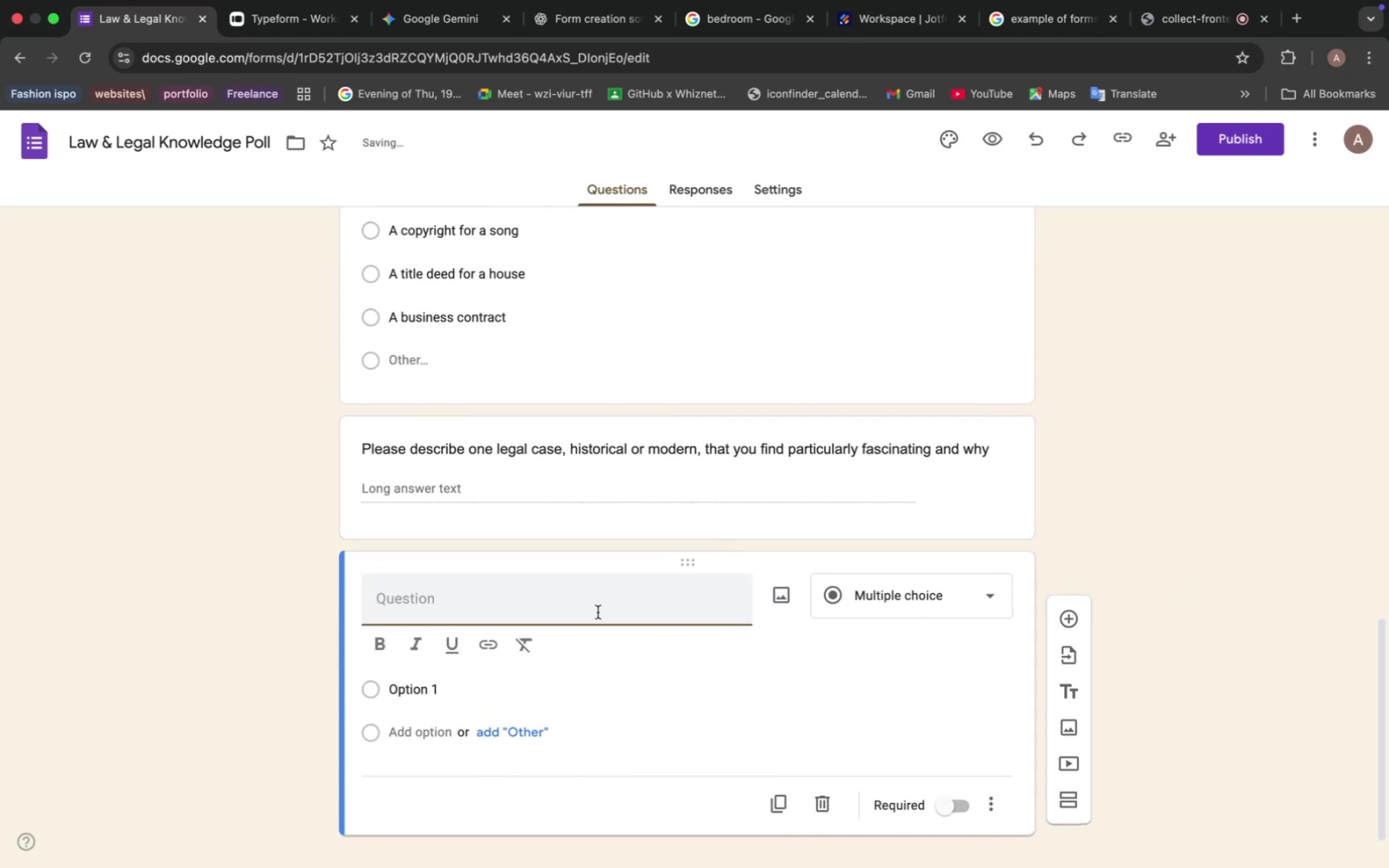 
left_click([453, 601])
 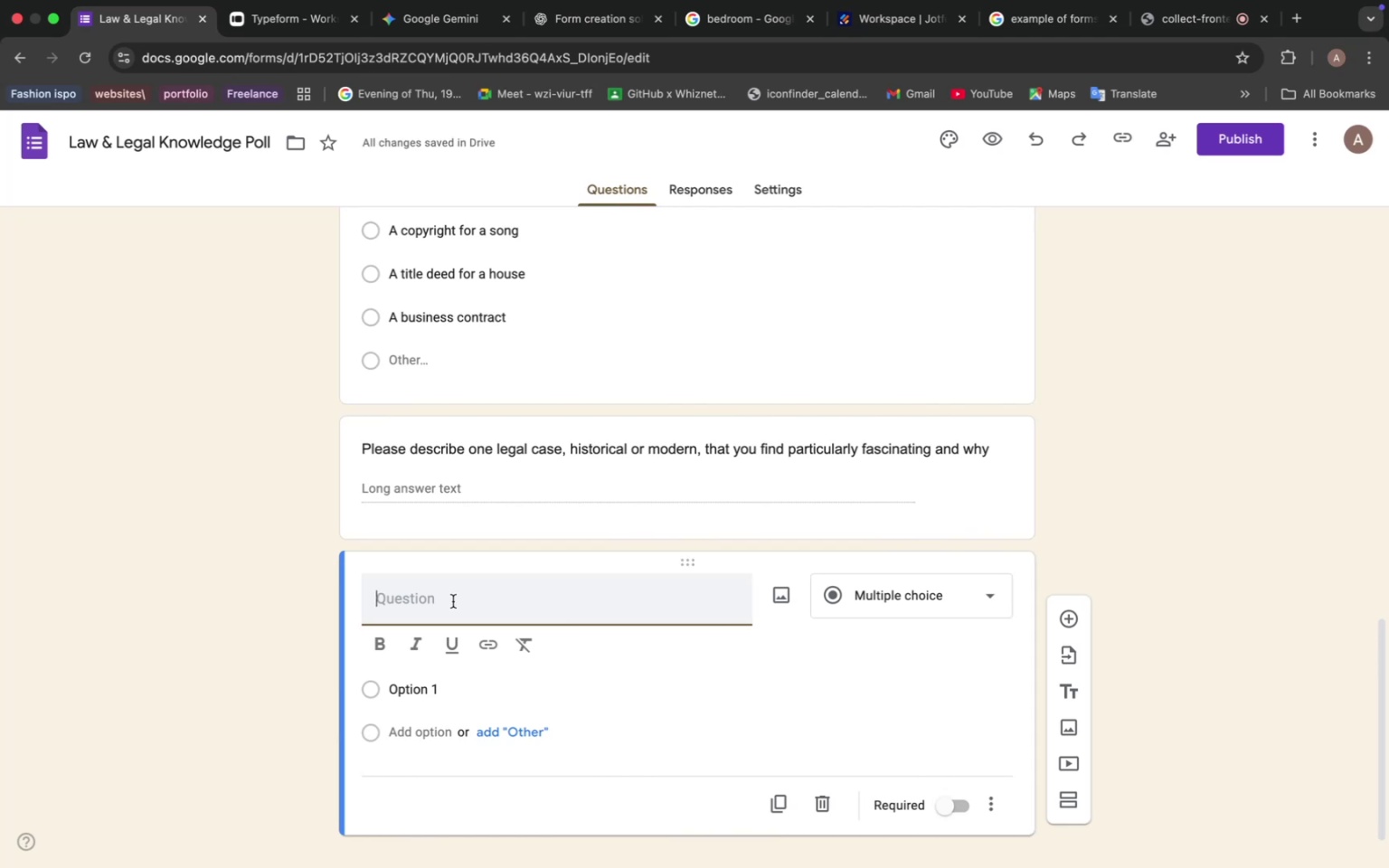 
type(What is a legal term you have but would )
 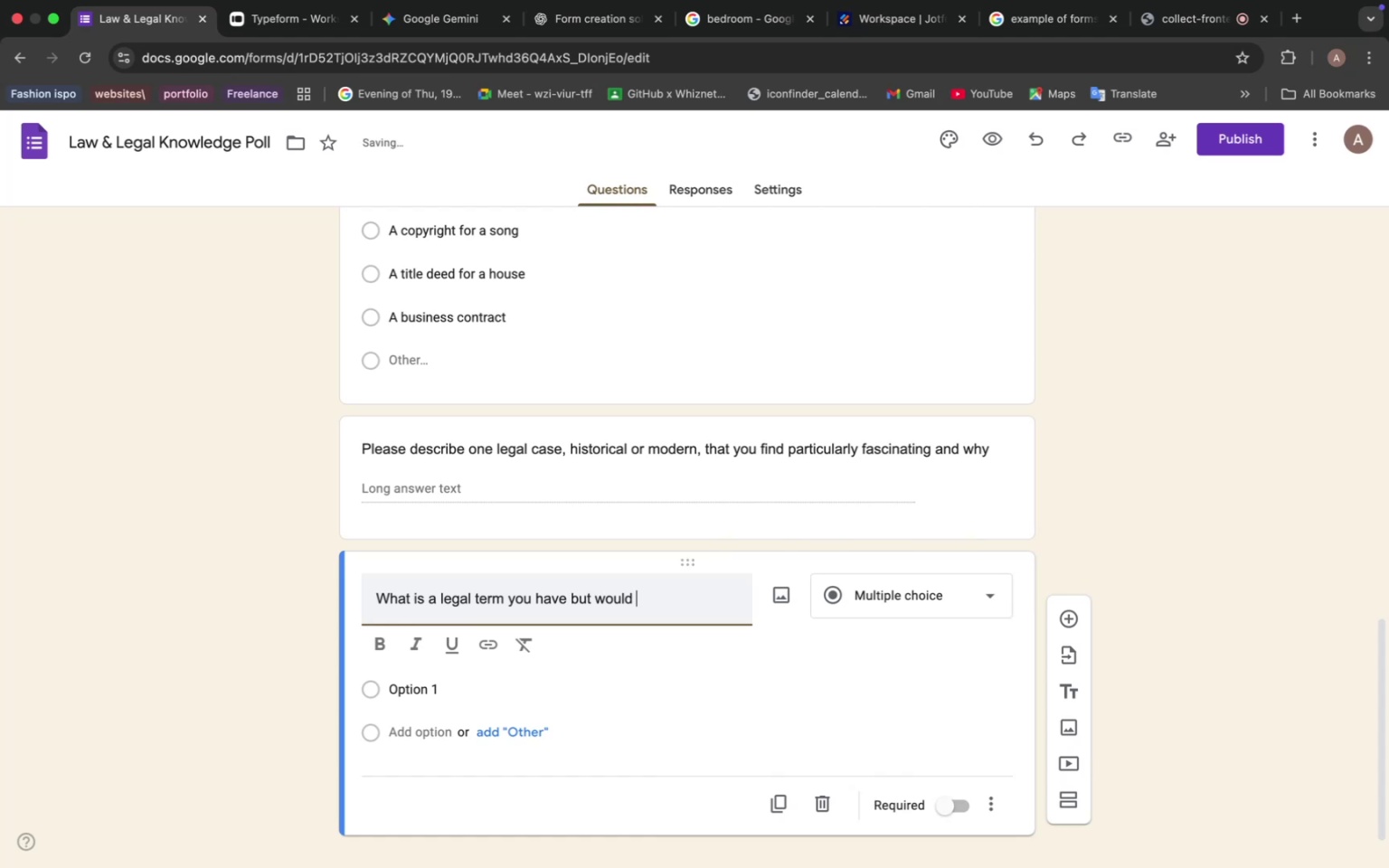 
type(like to better understand?)
 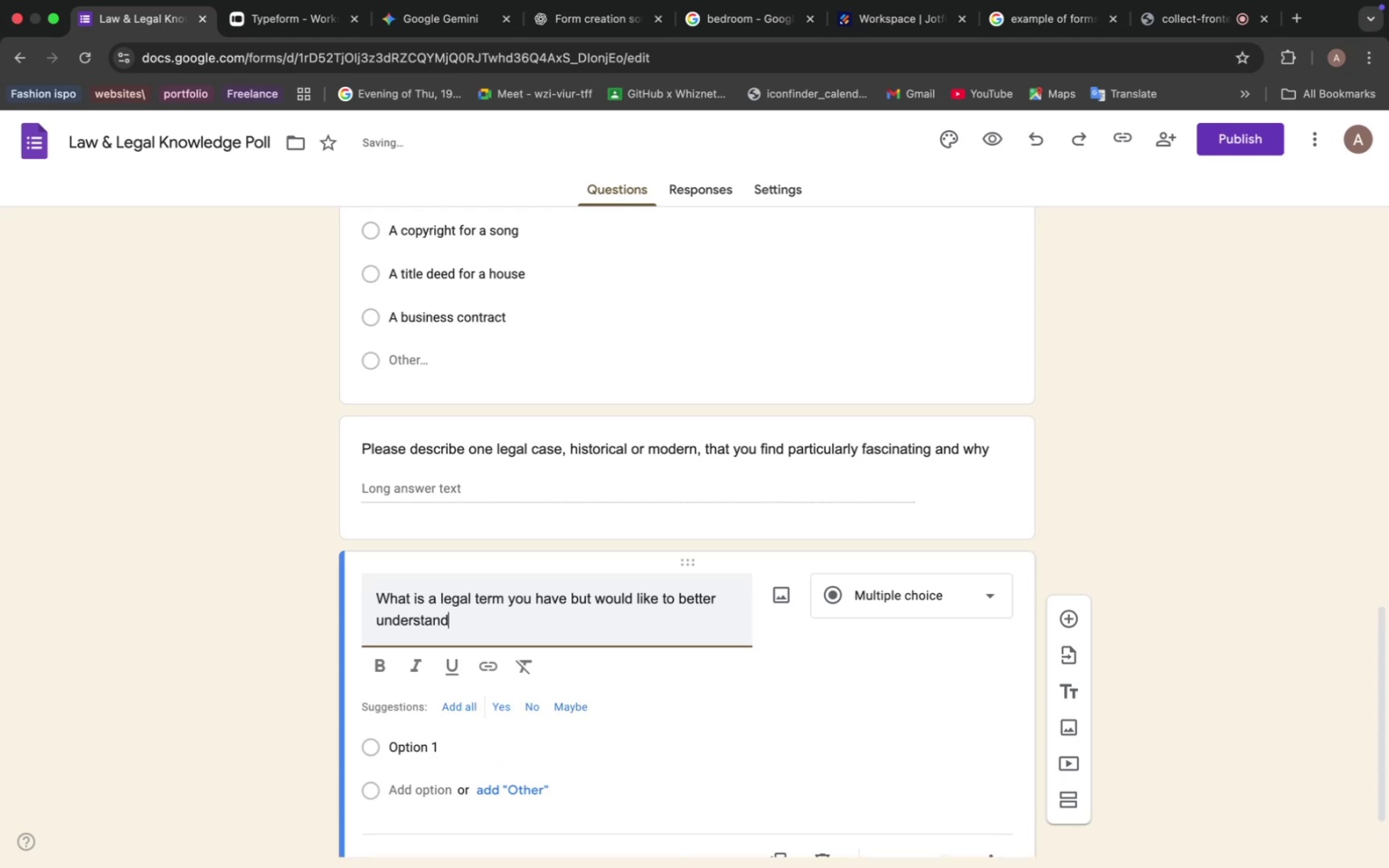 
left_click([966, 601])
 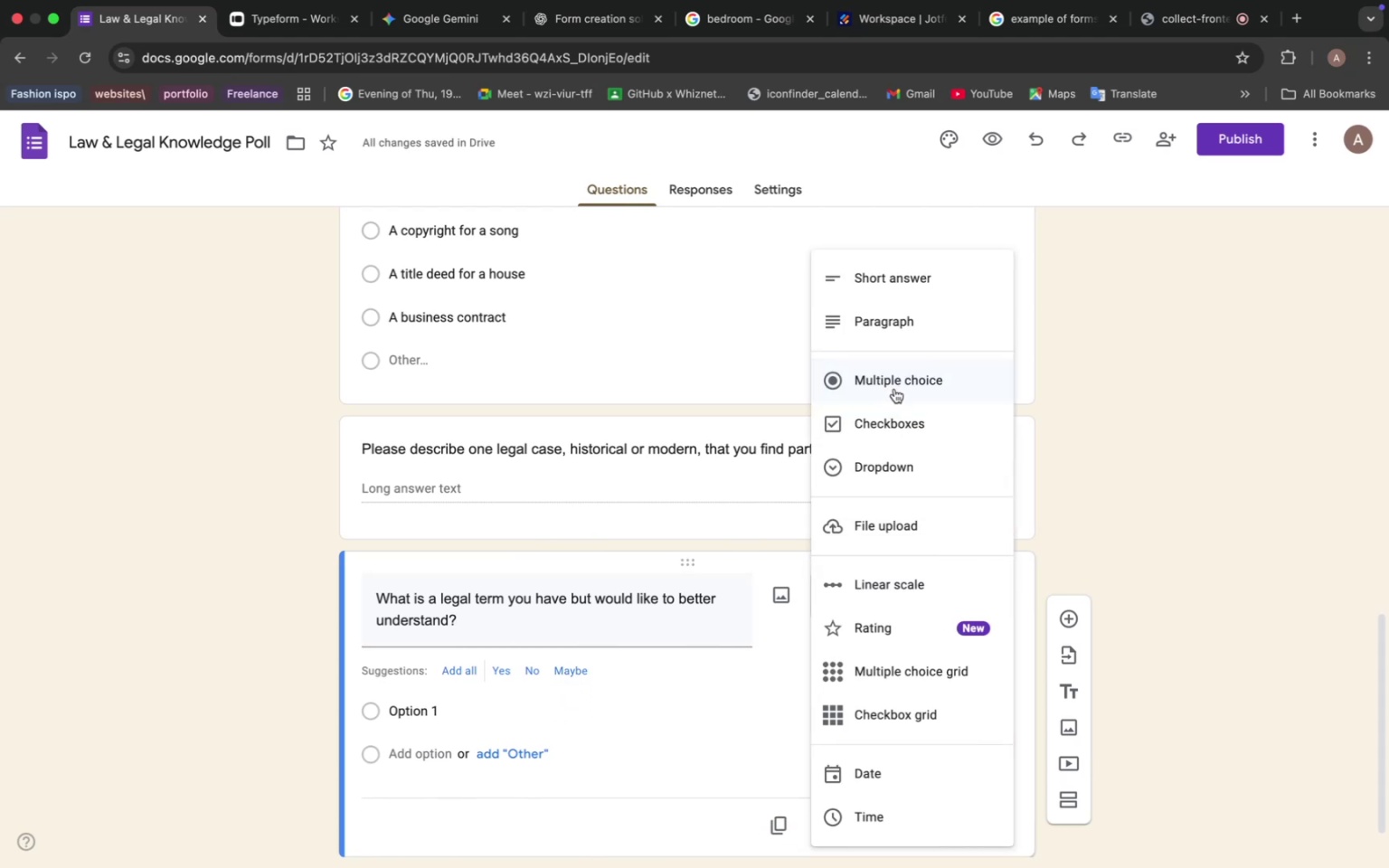 
wait(10.82)
 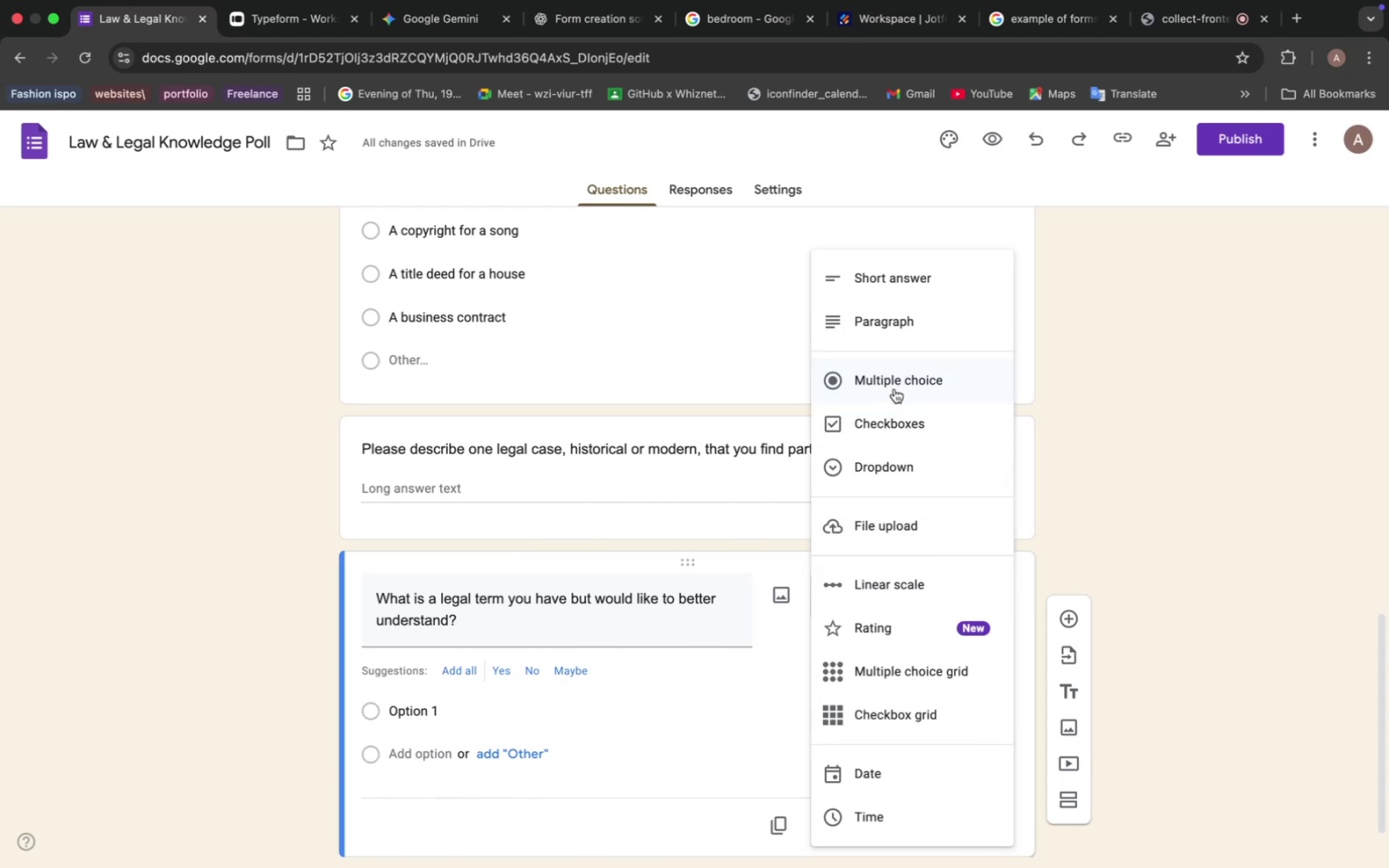 
left_click([872, 283])
 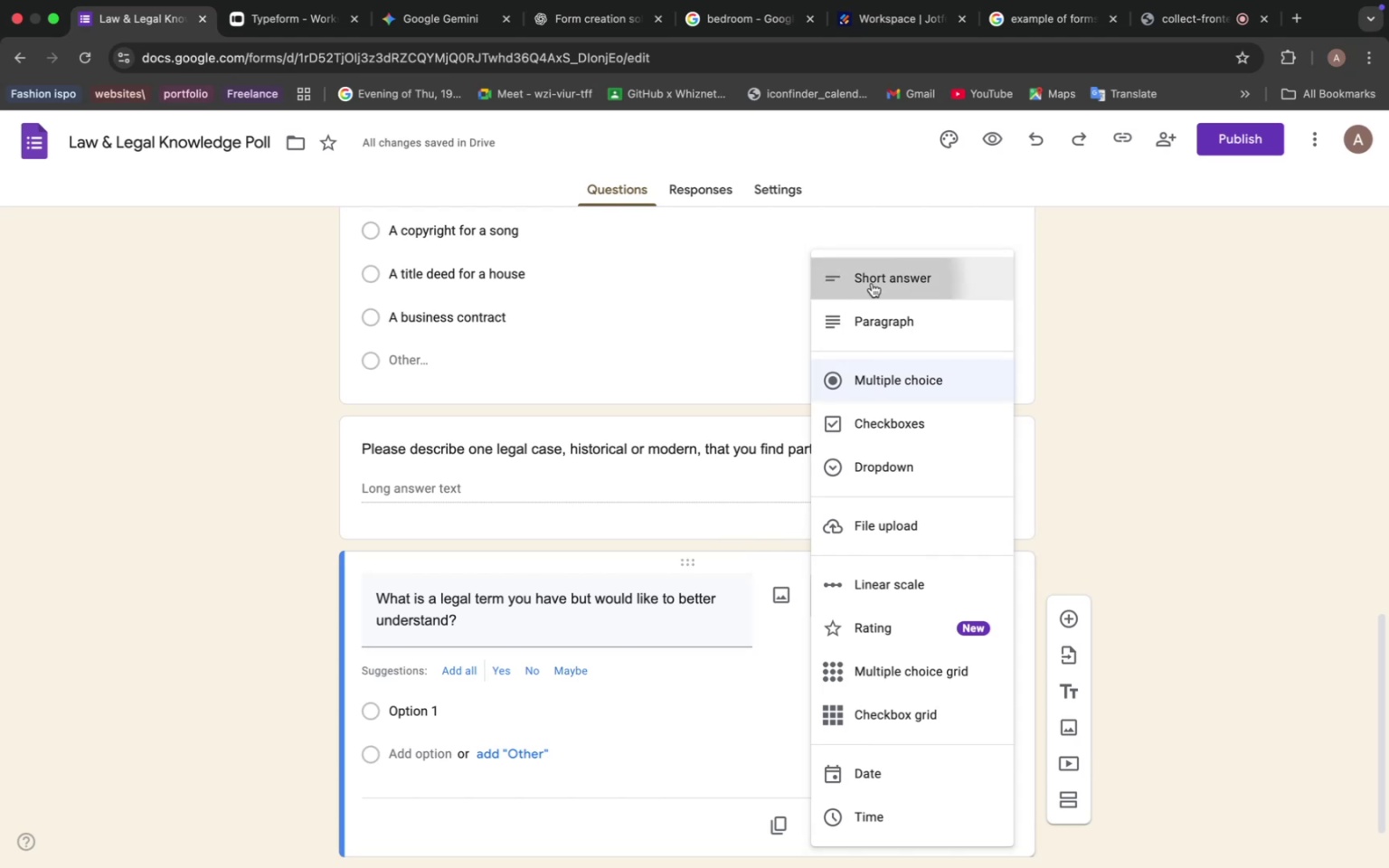 
scroll: coordinate [797, 567], scroll_direction: up, amount: 39.0
 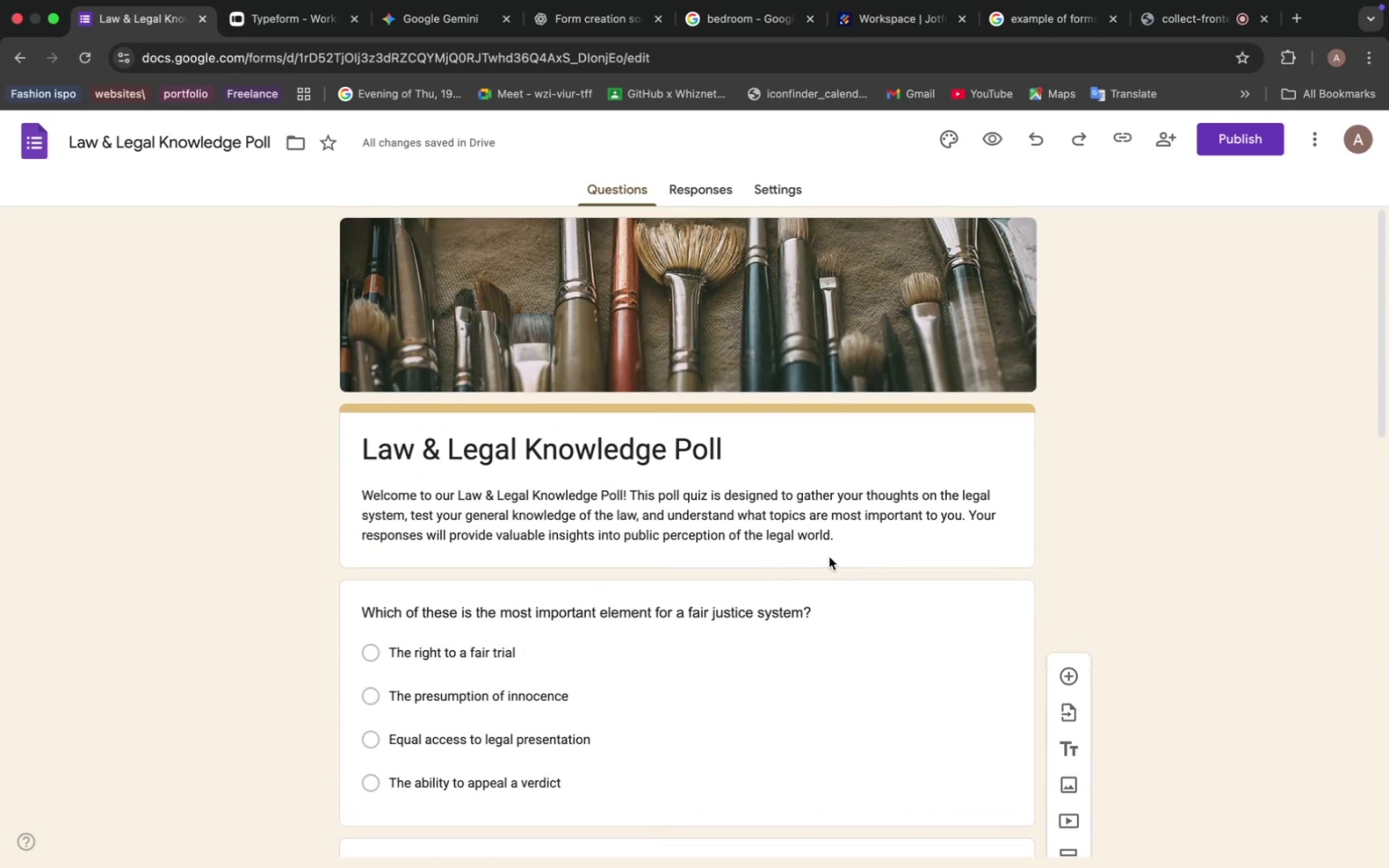 
left_click([989, 137])
 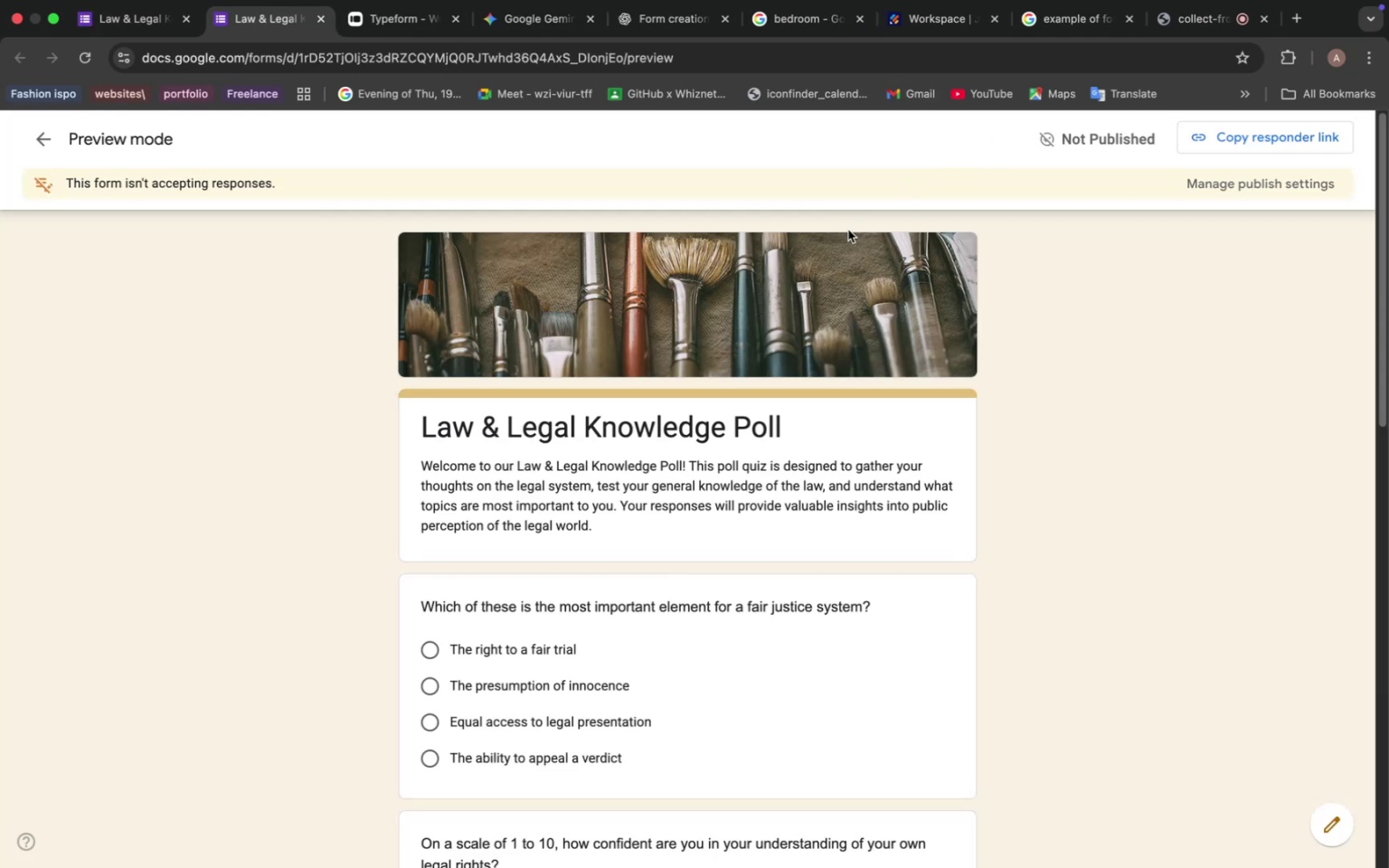 
scroll: coordinate [646, 452], scroll_direction: down, amount: 6.0
 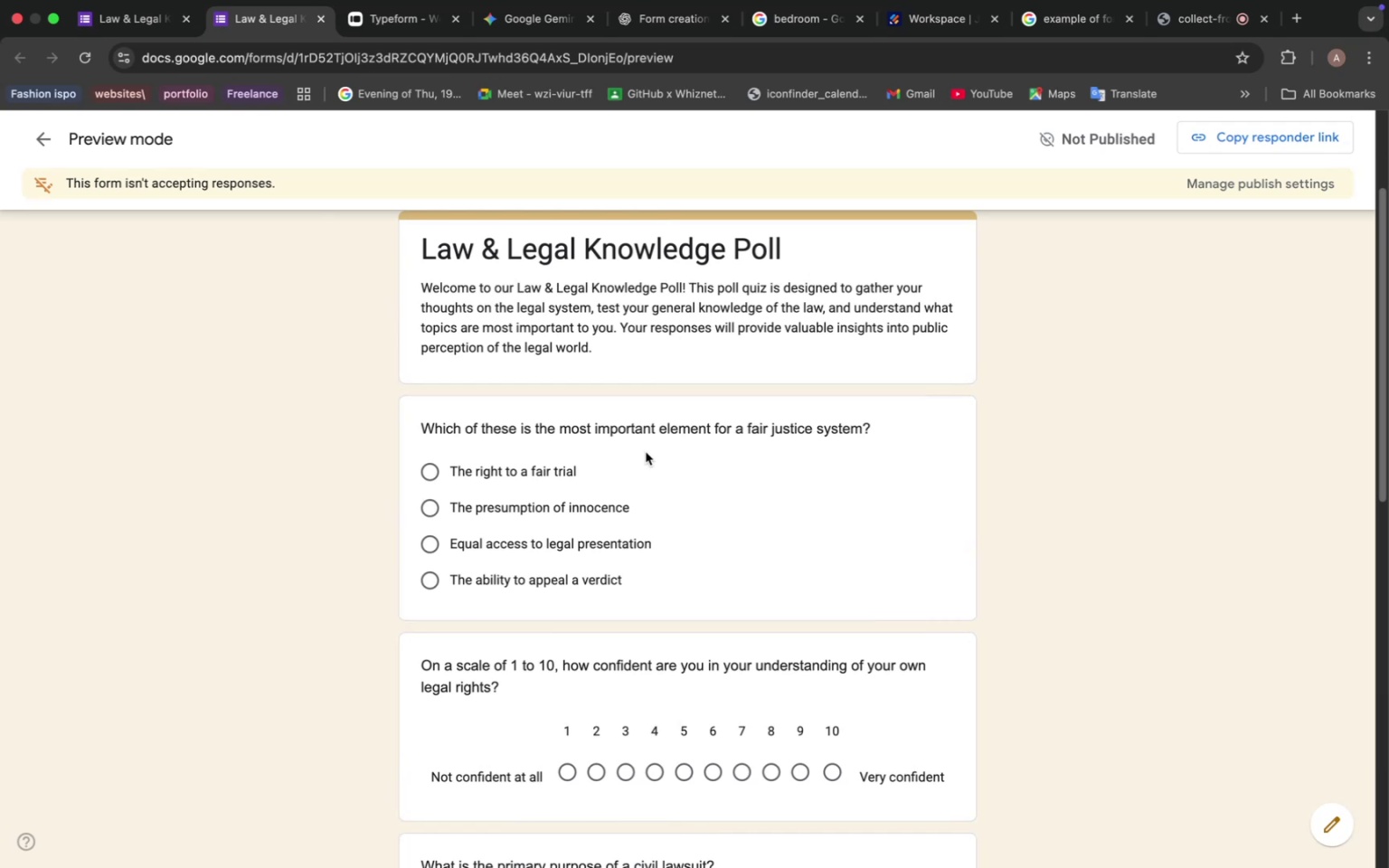 
wait(5.68)
 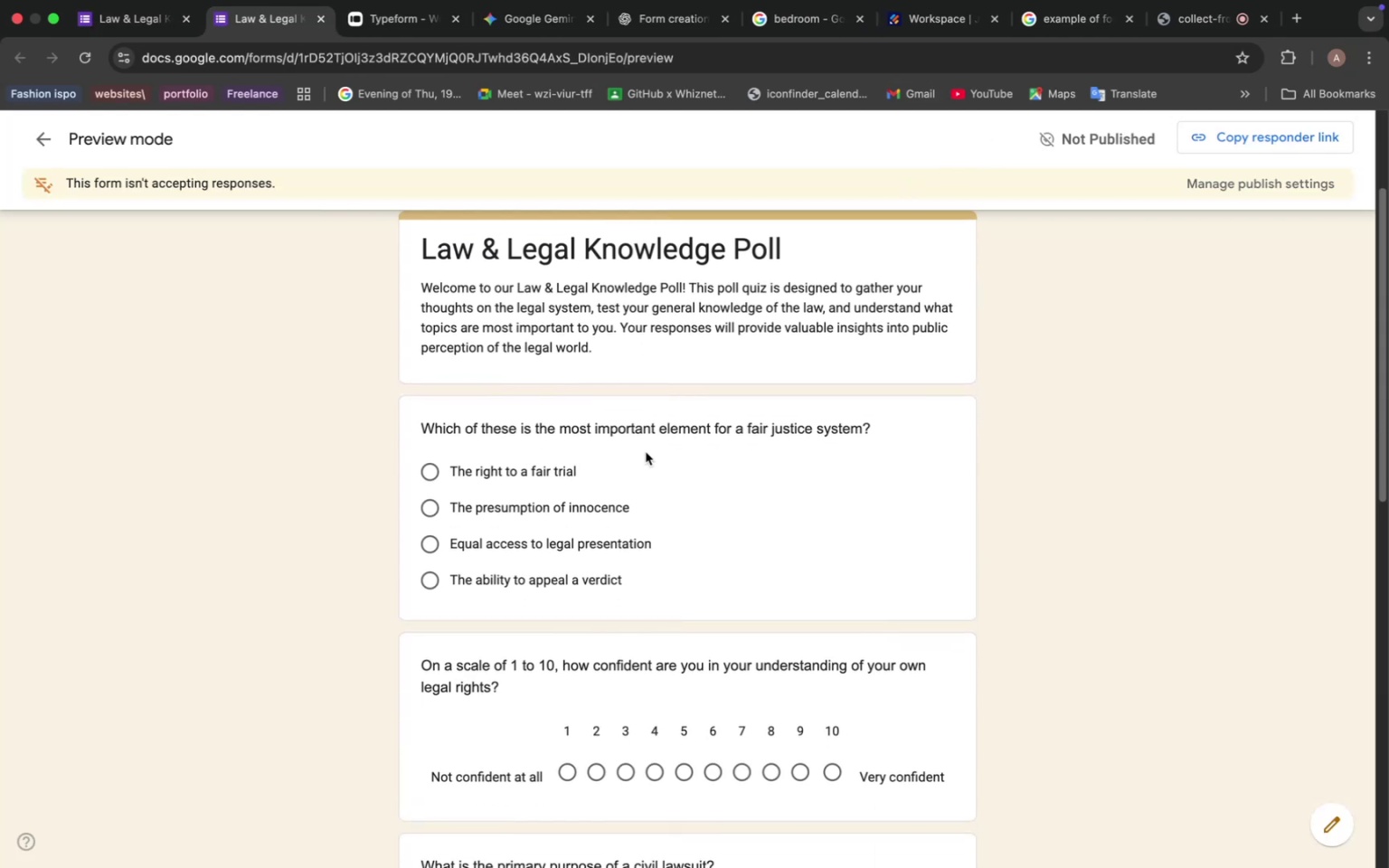 
scroll: coordinate [646, 451], scroll_direction: down, amount: 18.0
 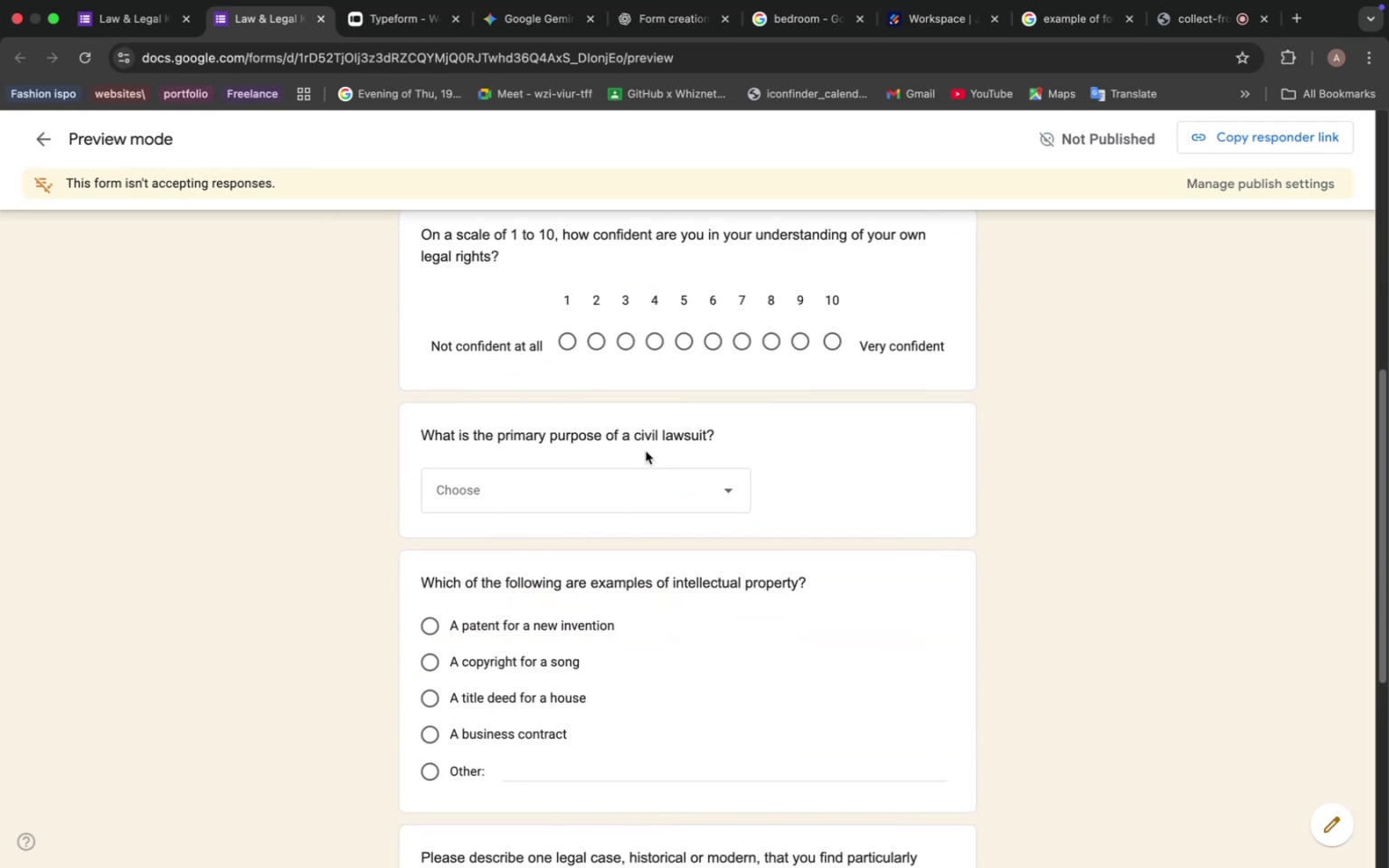 
scroll: coordinate [646, 451], scroll_direction: down, amount: 9.0
 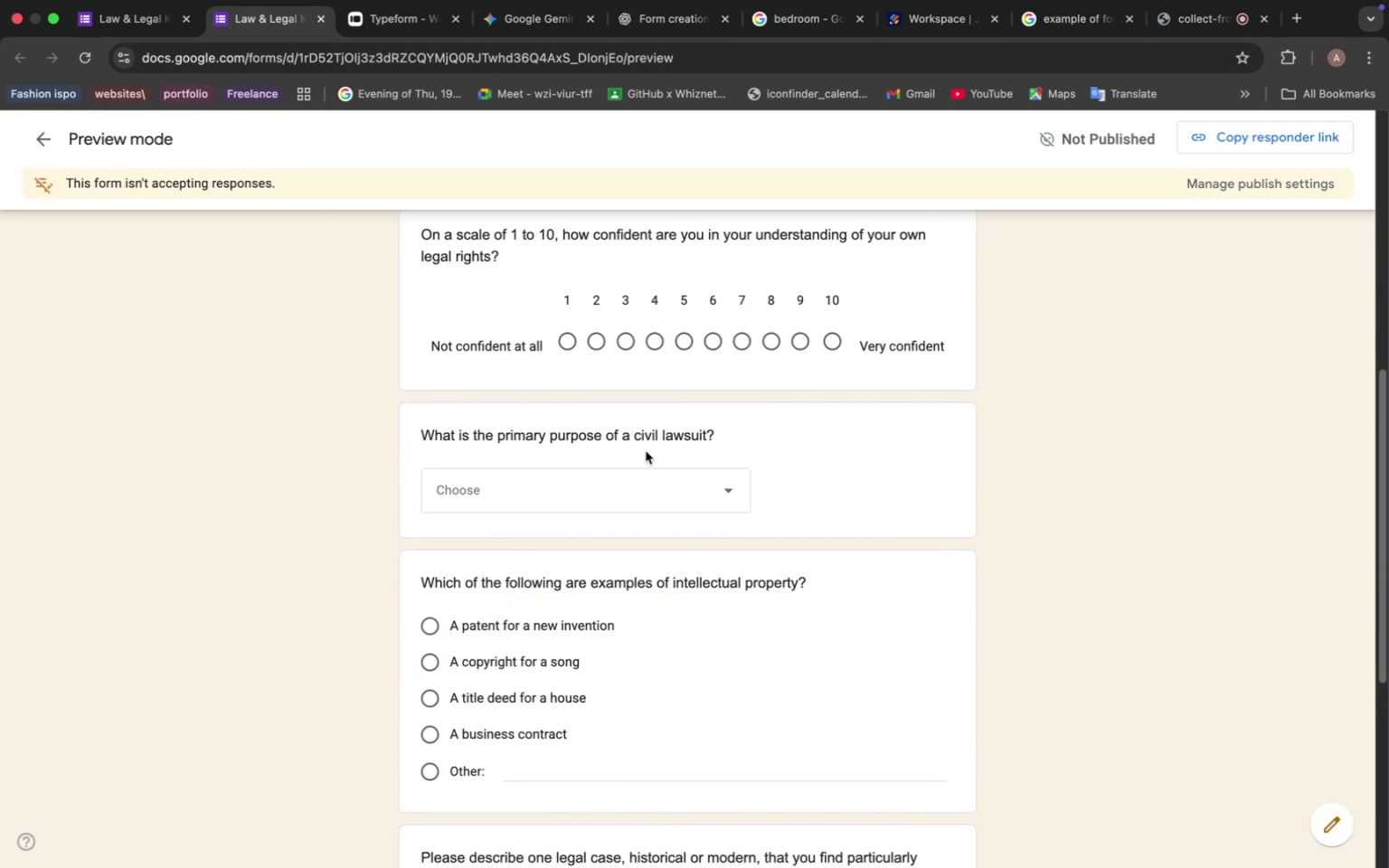 
left_click([491, 411])
 